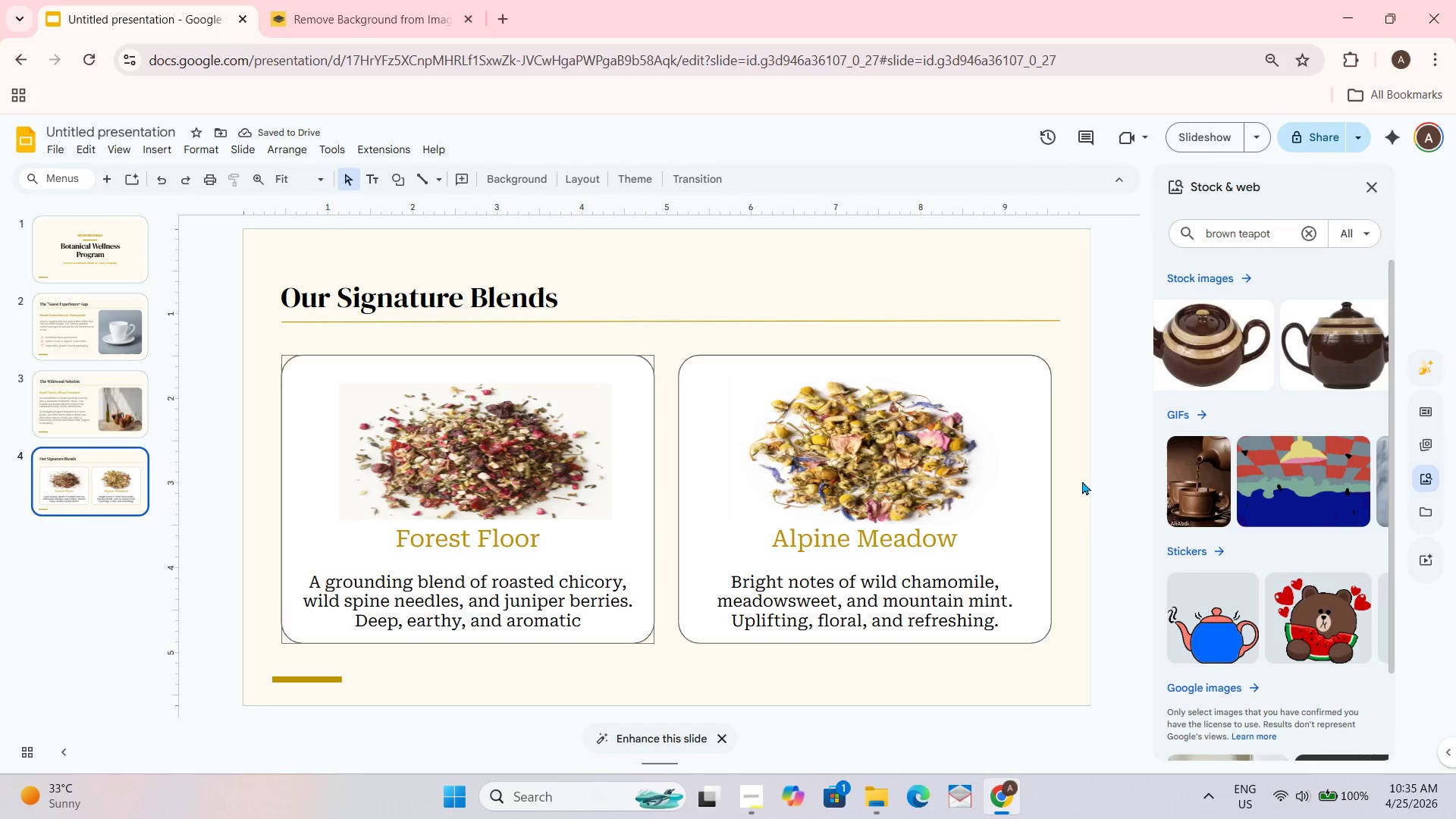 
wait(6.34)
 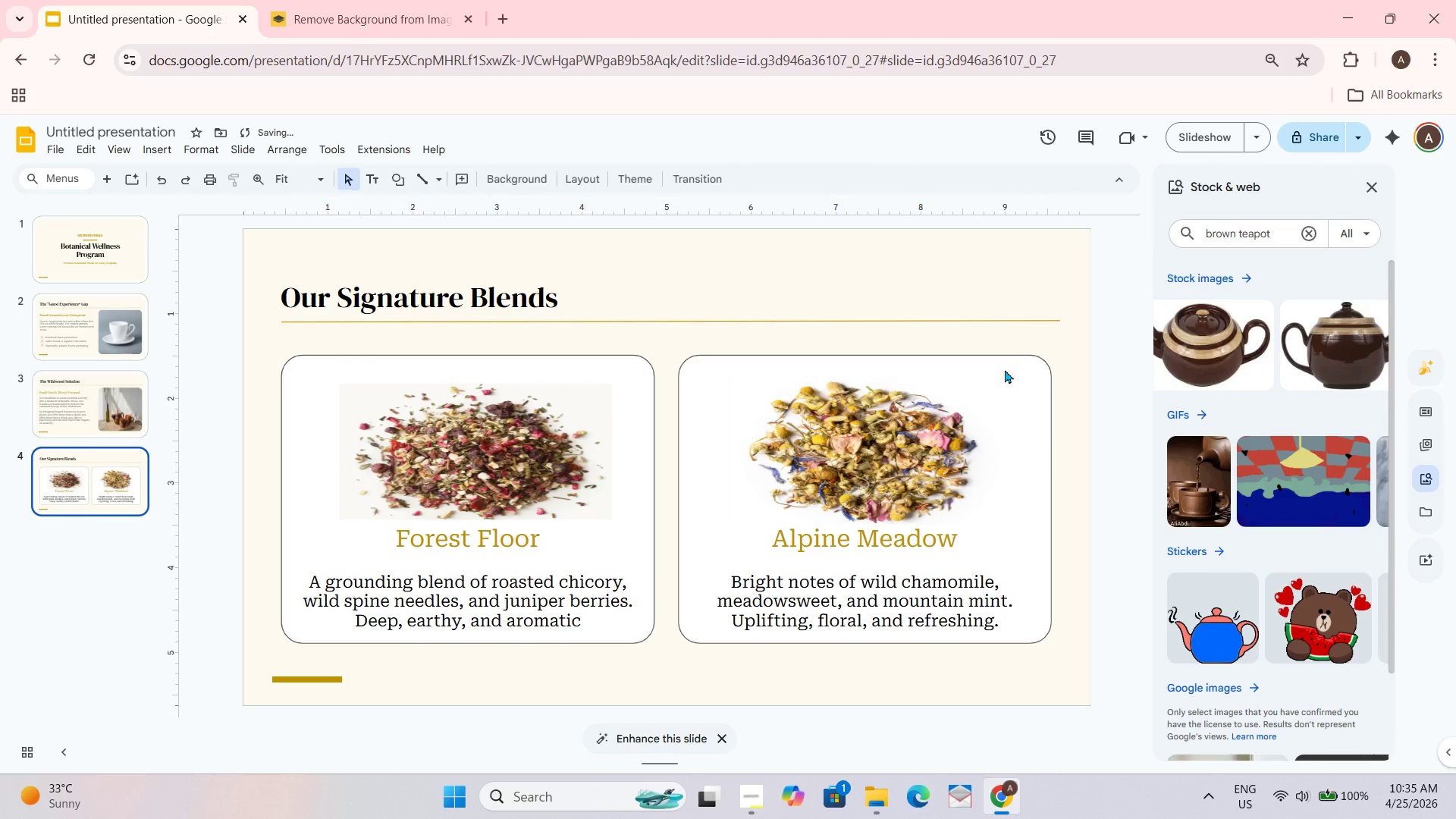 
left_click([318, 391])
 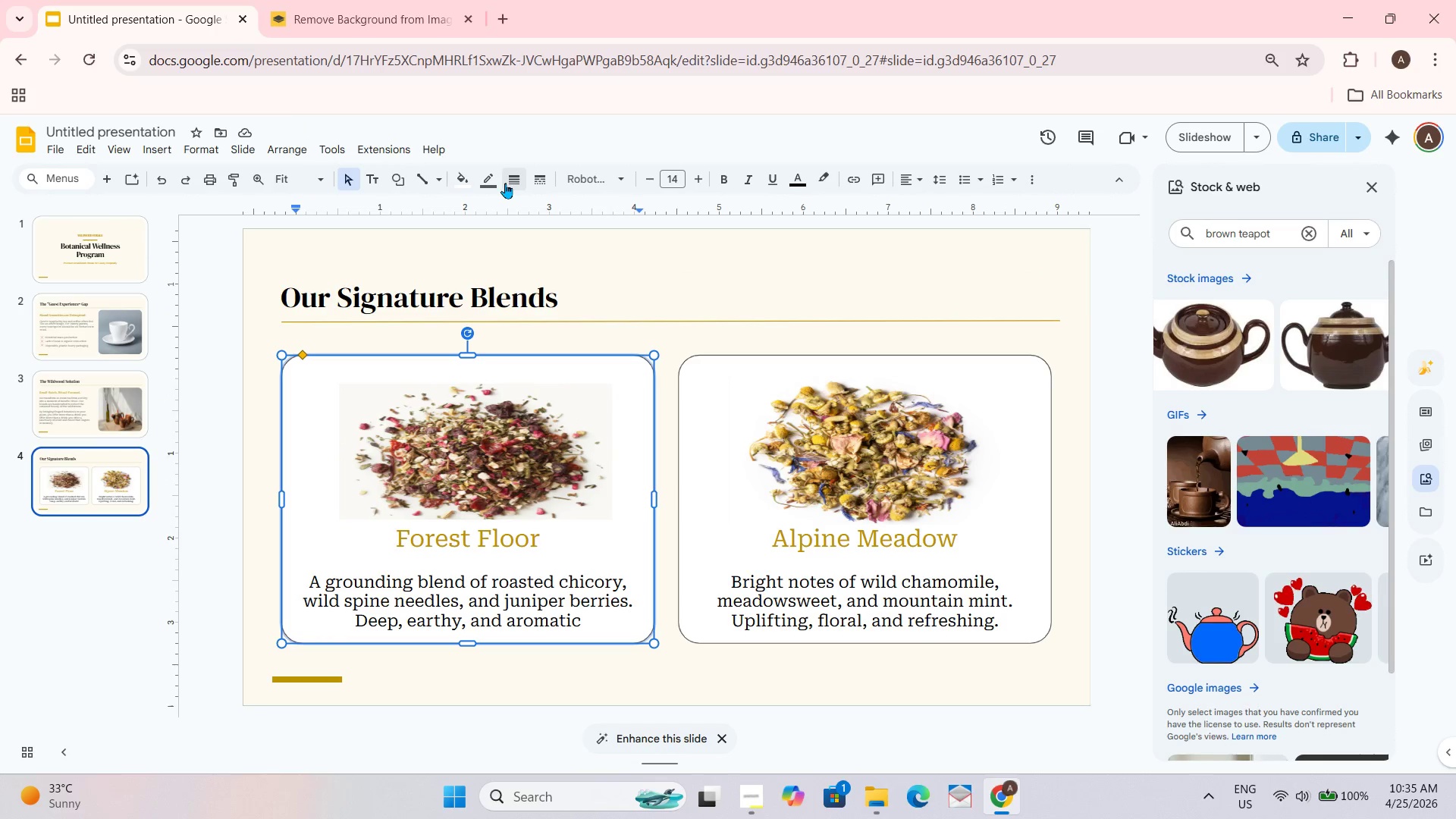 
left_click([461, 183])
 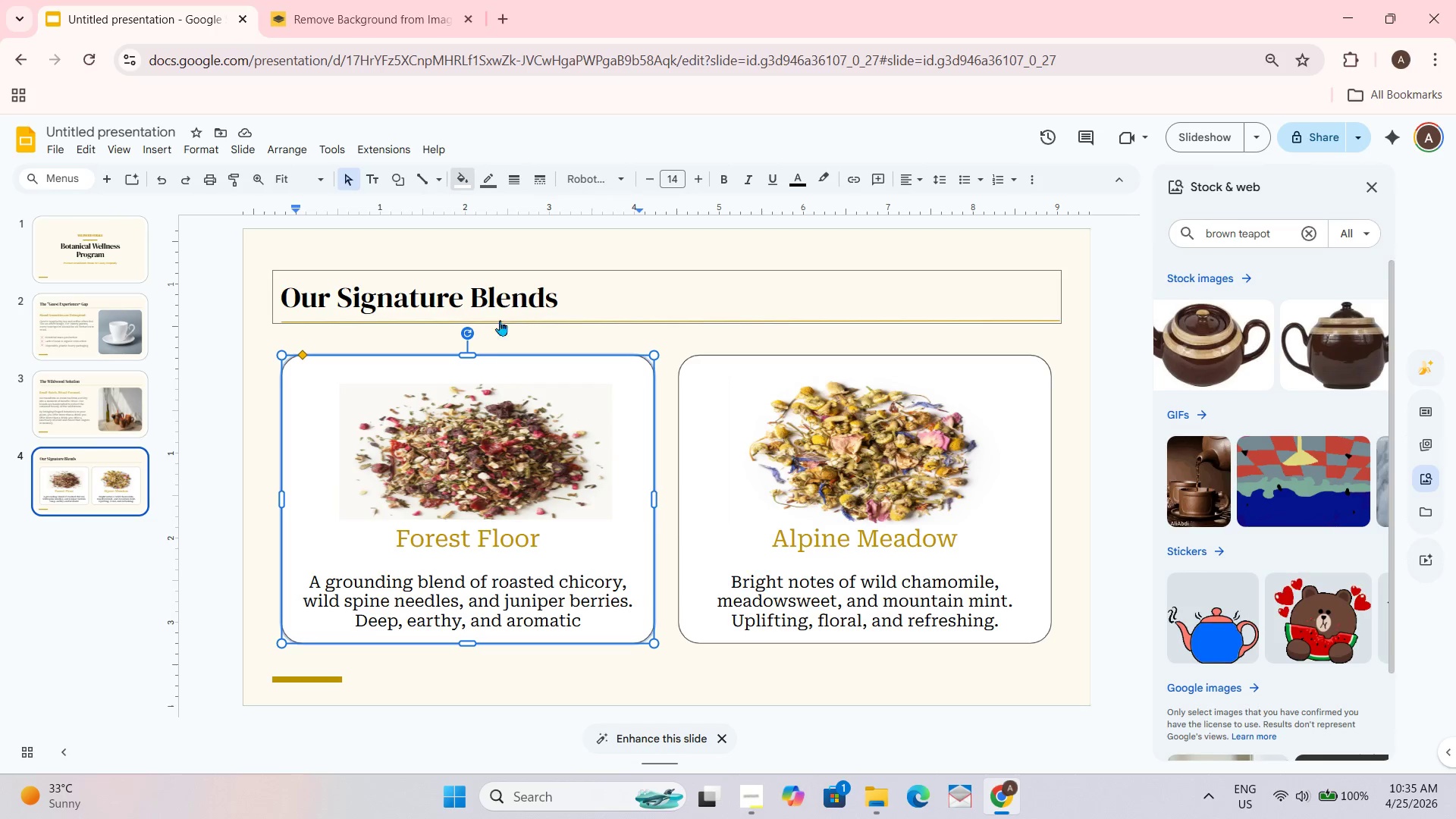 
left_click([354, 395])
 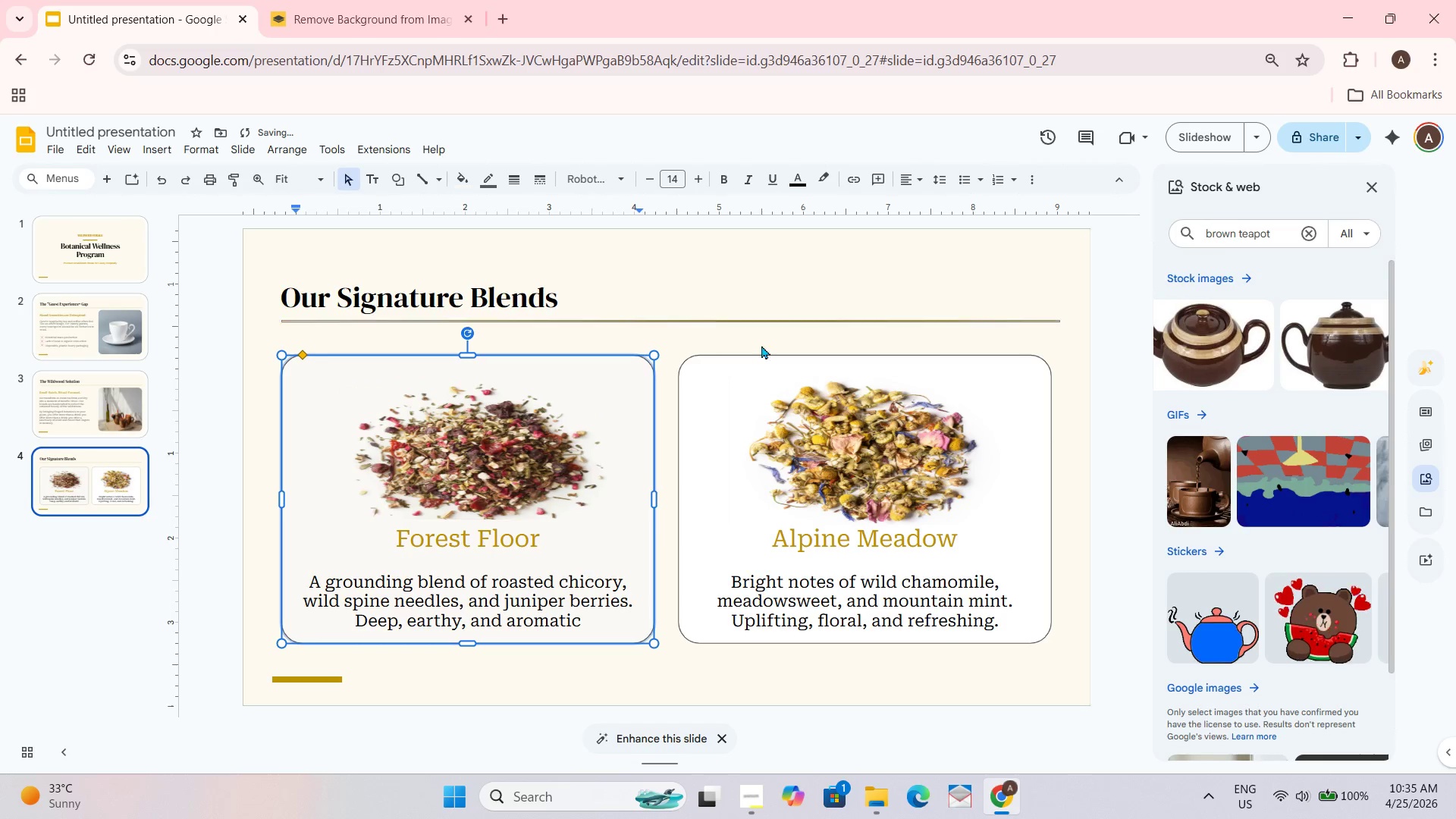 
double_click([706, 394])
 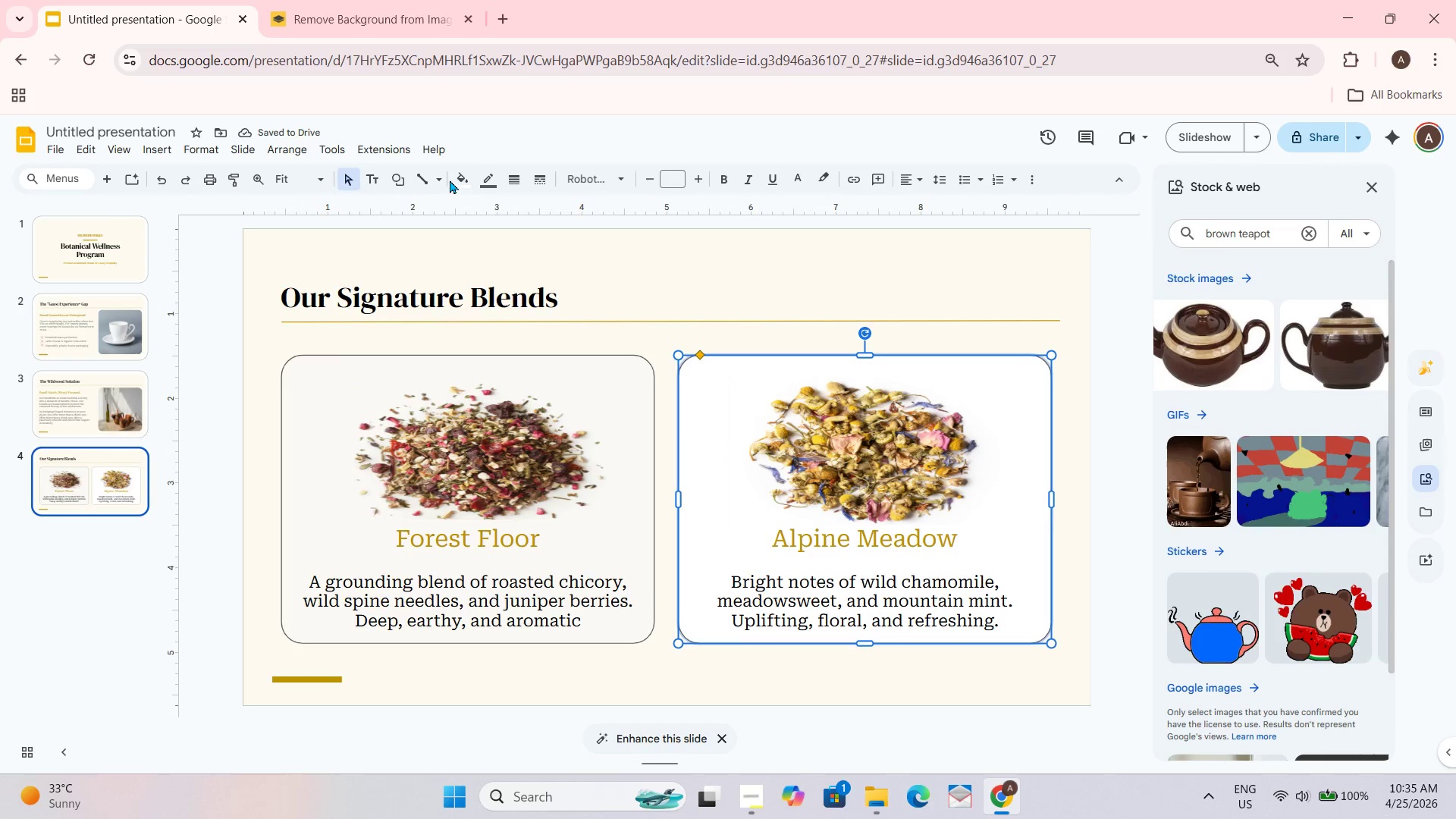 
left_click([457, 177])
 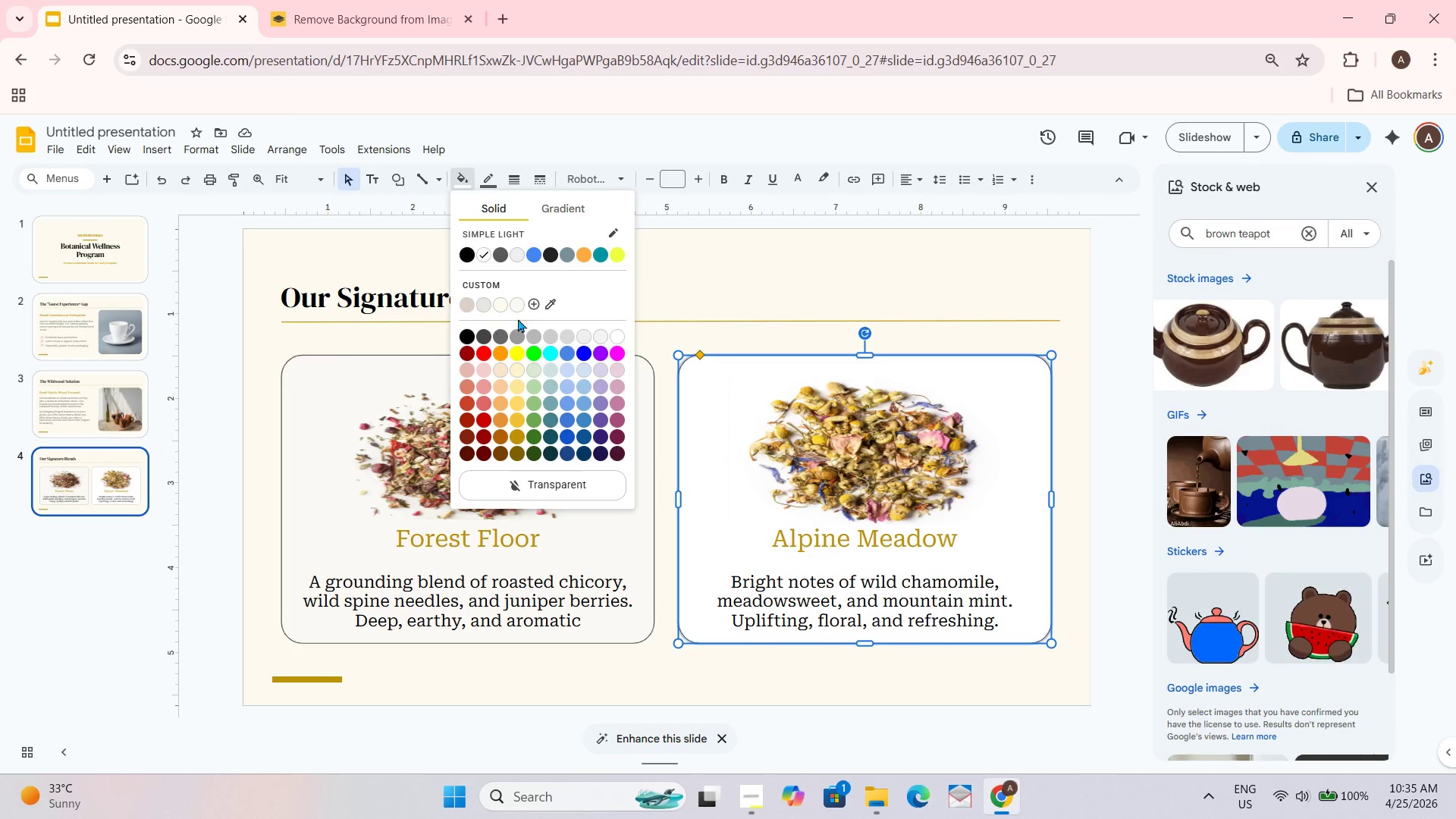 
left_click([522, 306])
 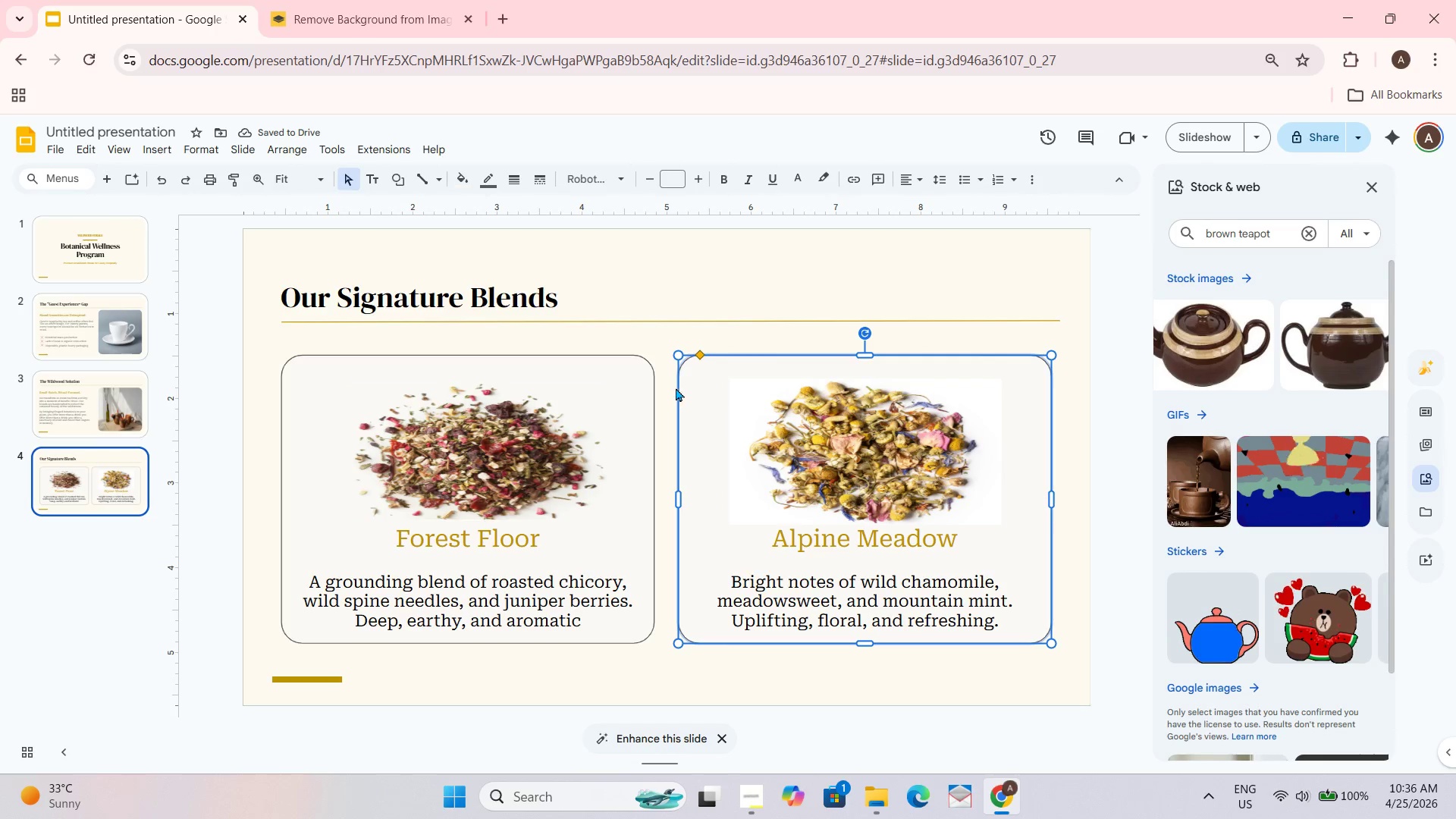 
wait(5.62)
 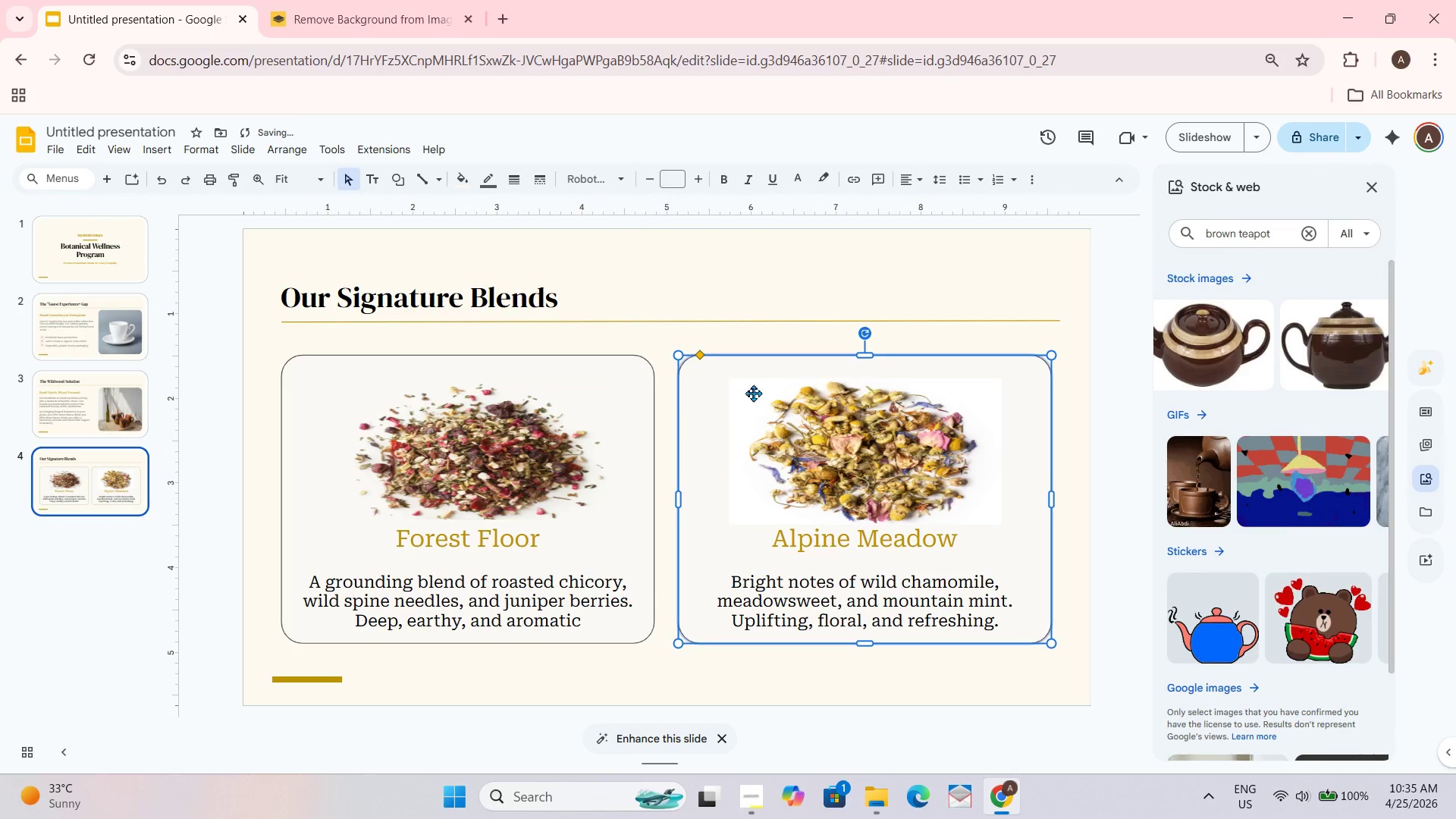 
key(Control+ControlLeft)
 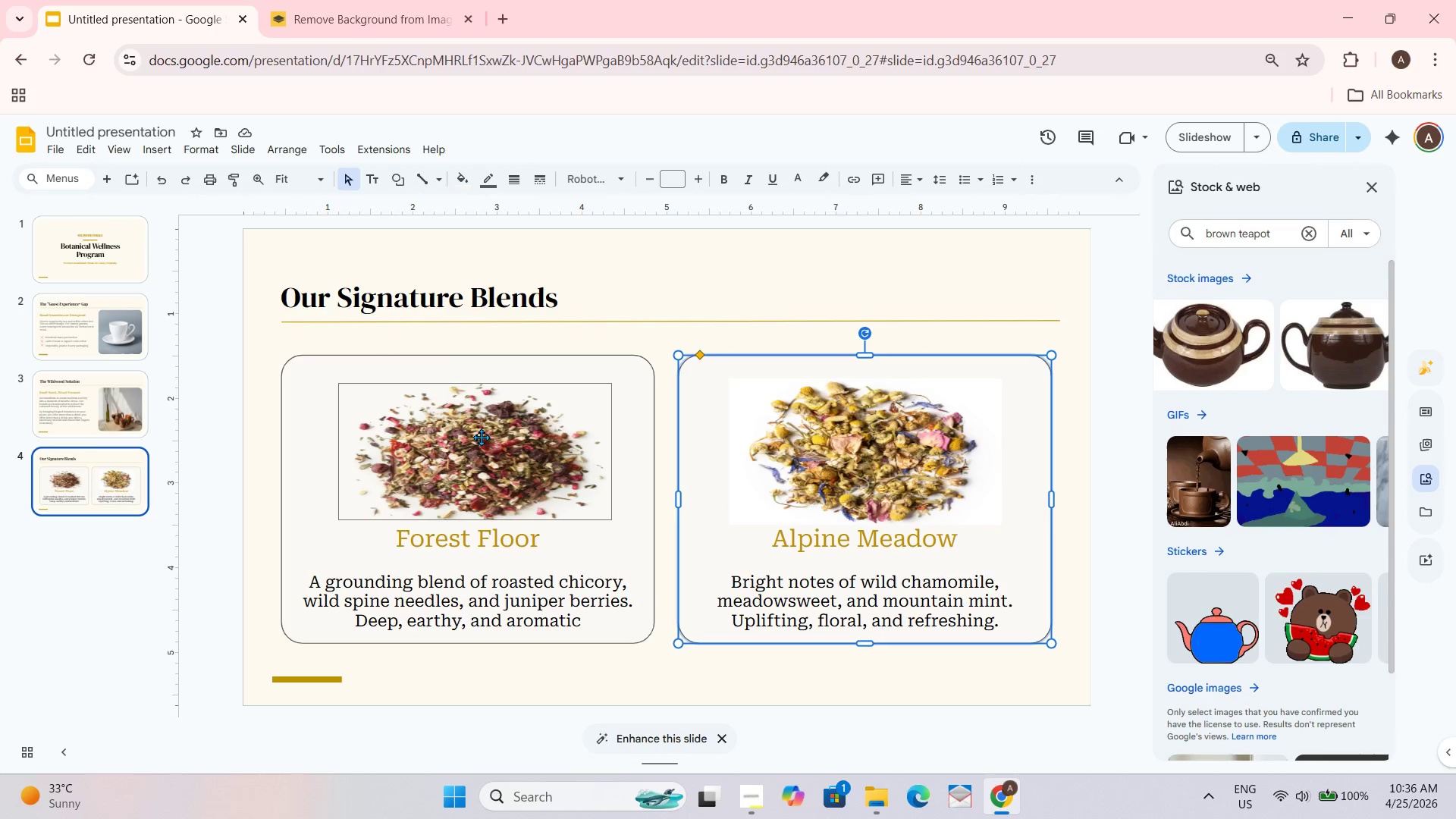 
key(Control+Z)
 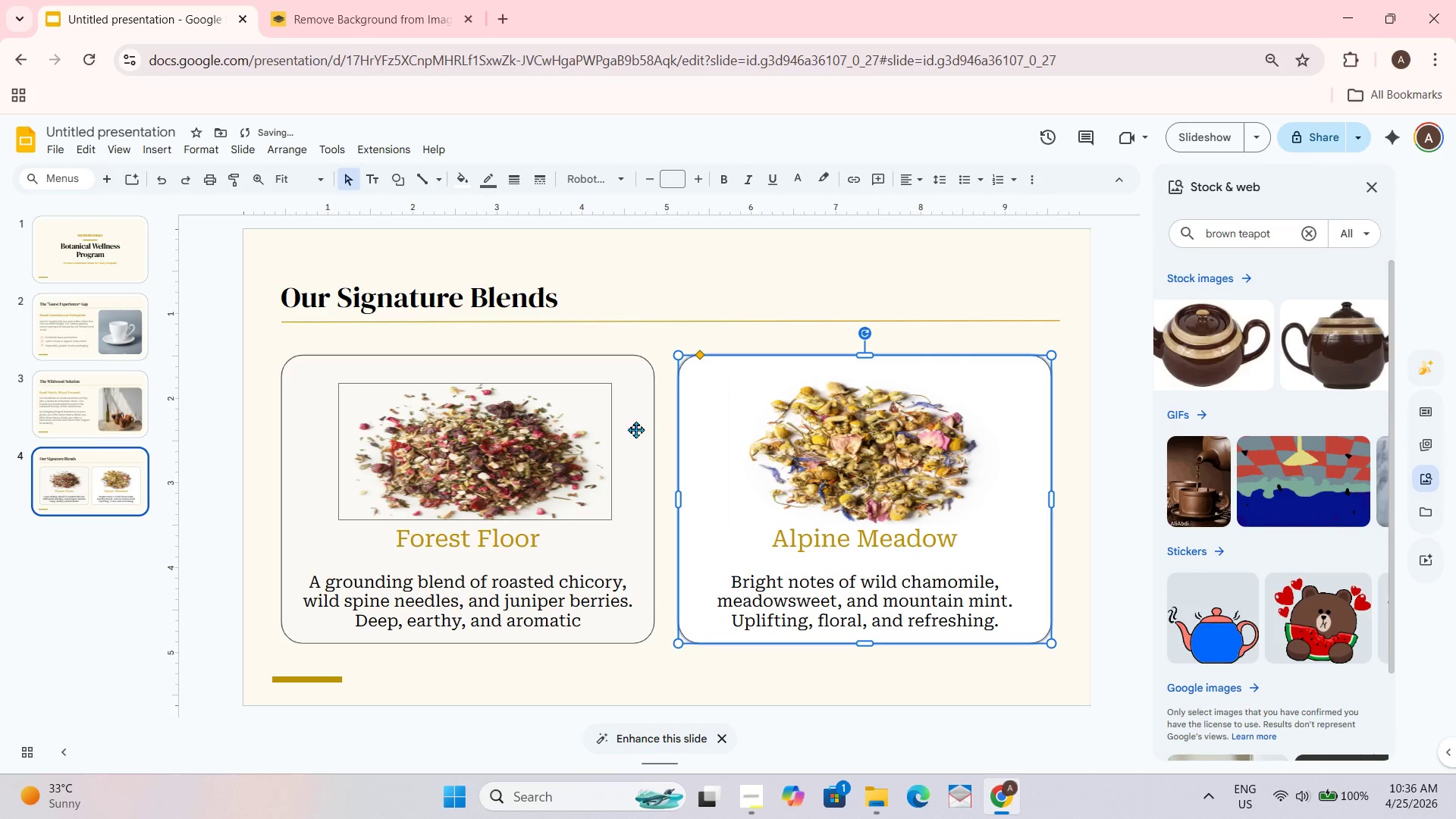 
key(Control+ControlLeft)
 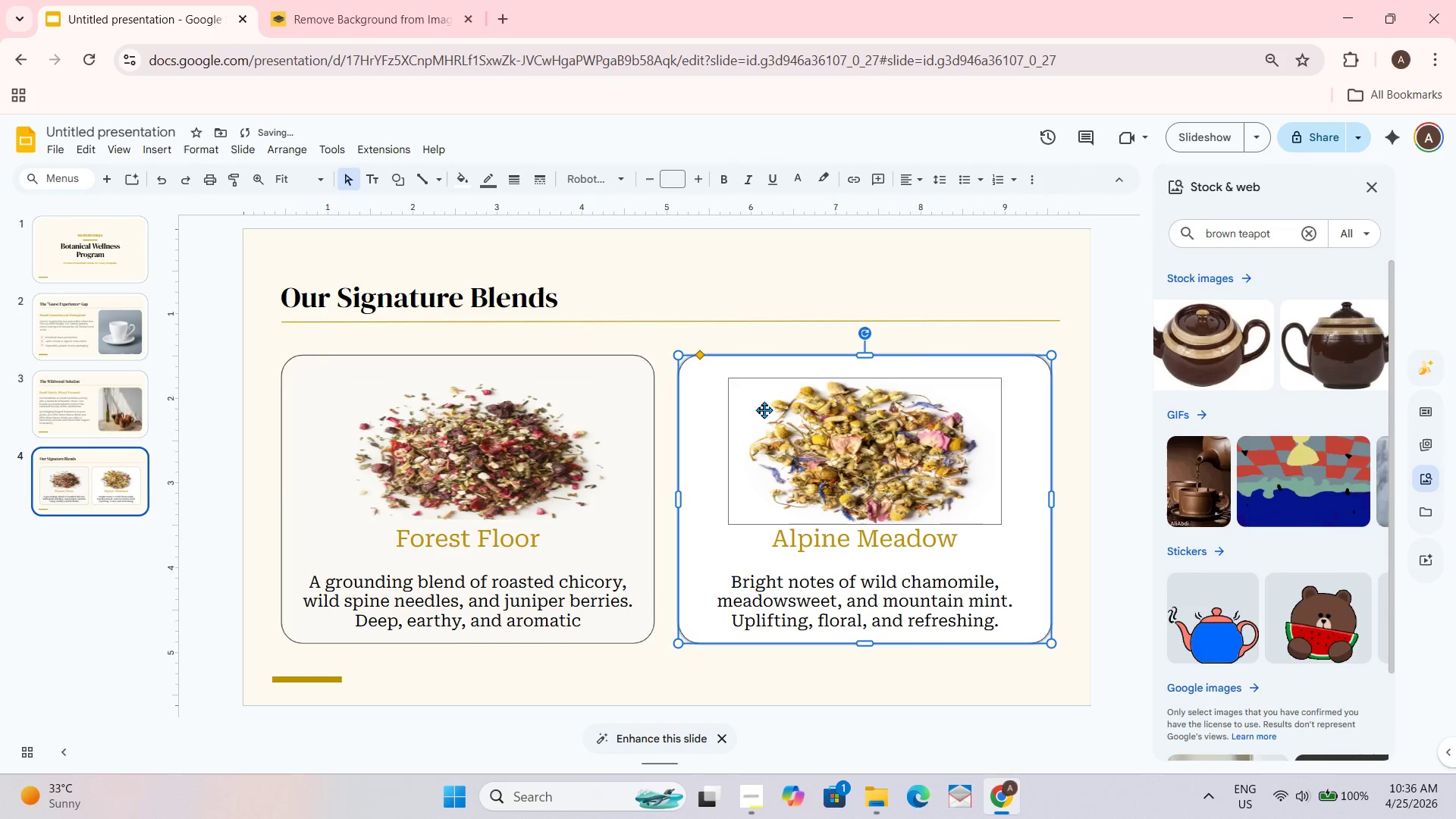 
key(Control+Z)
 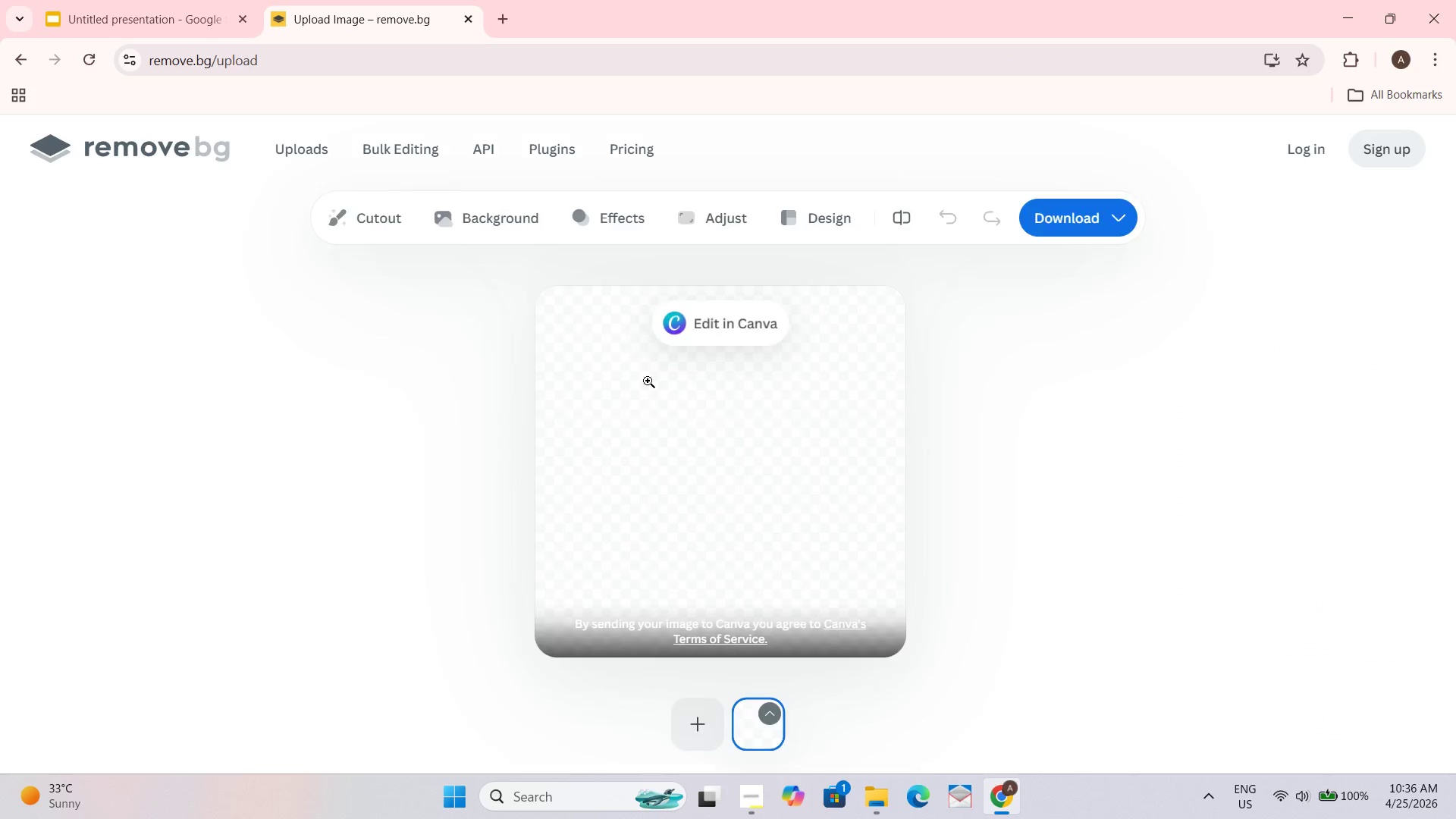 
left_click([143, 0])
 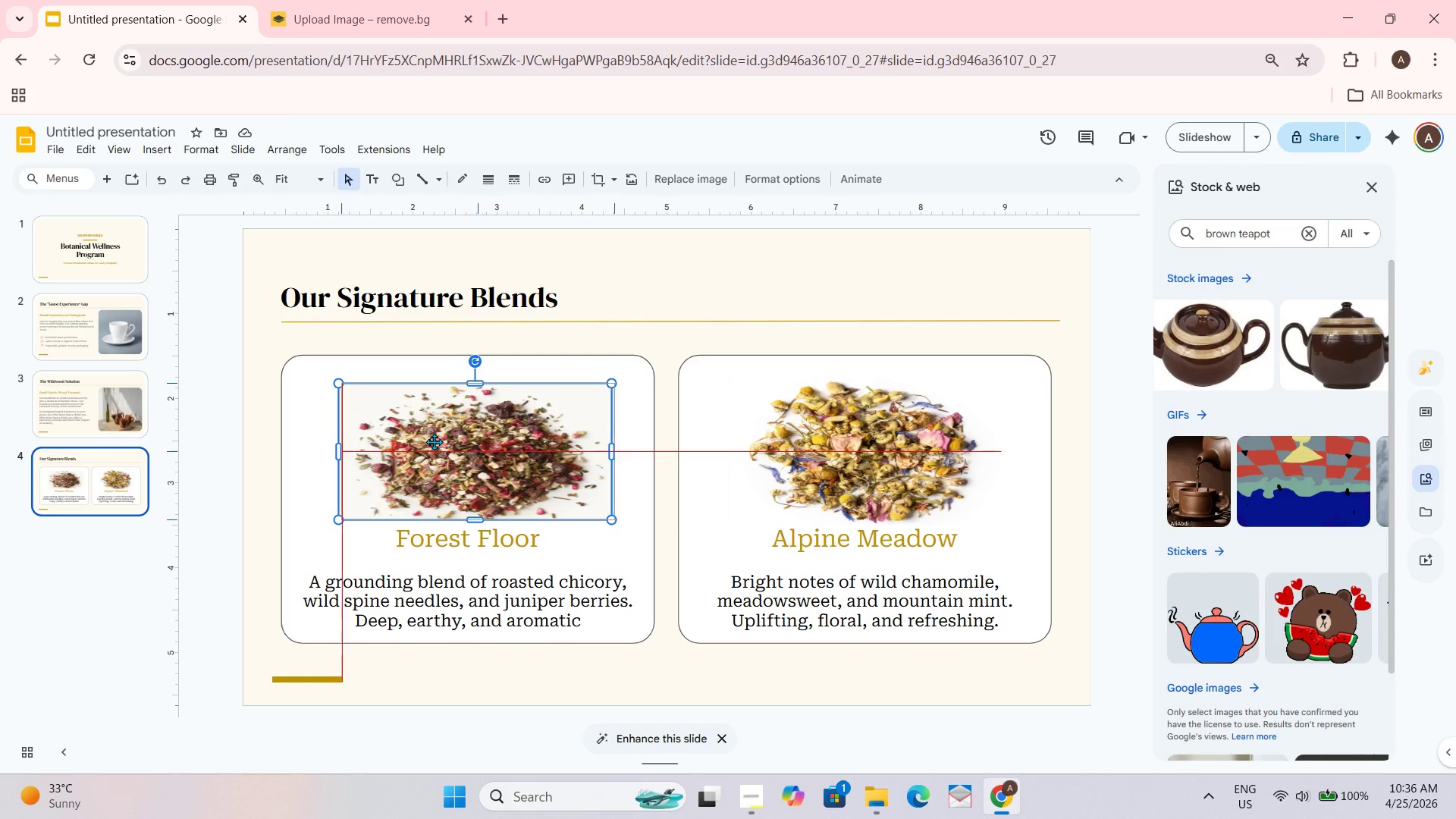 
left_click([387, 0])
 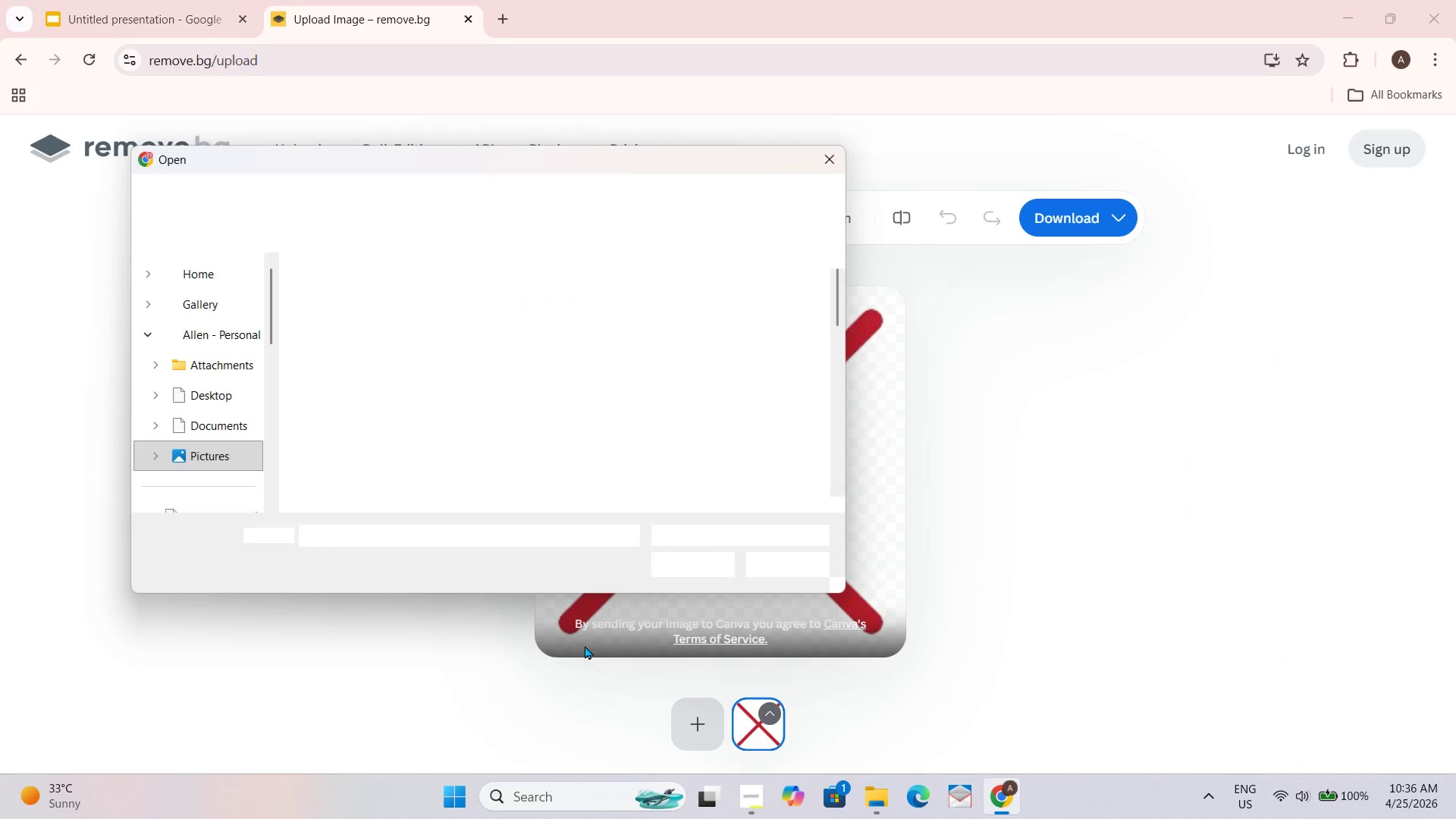 
left_click([340, 321])
 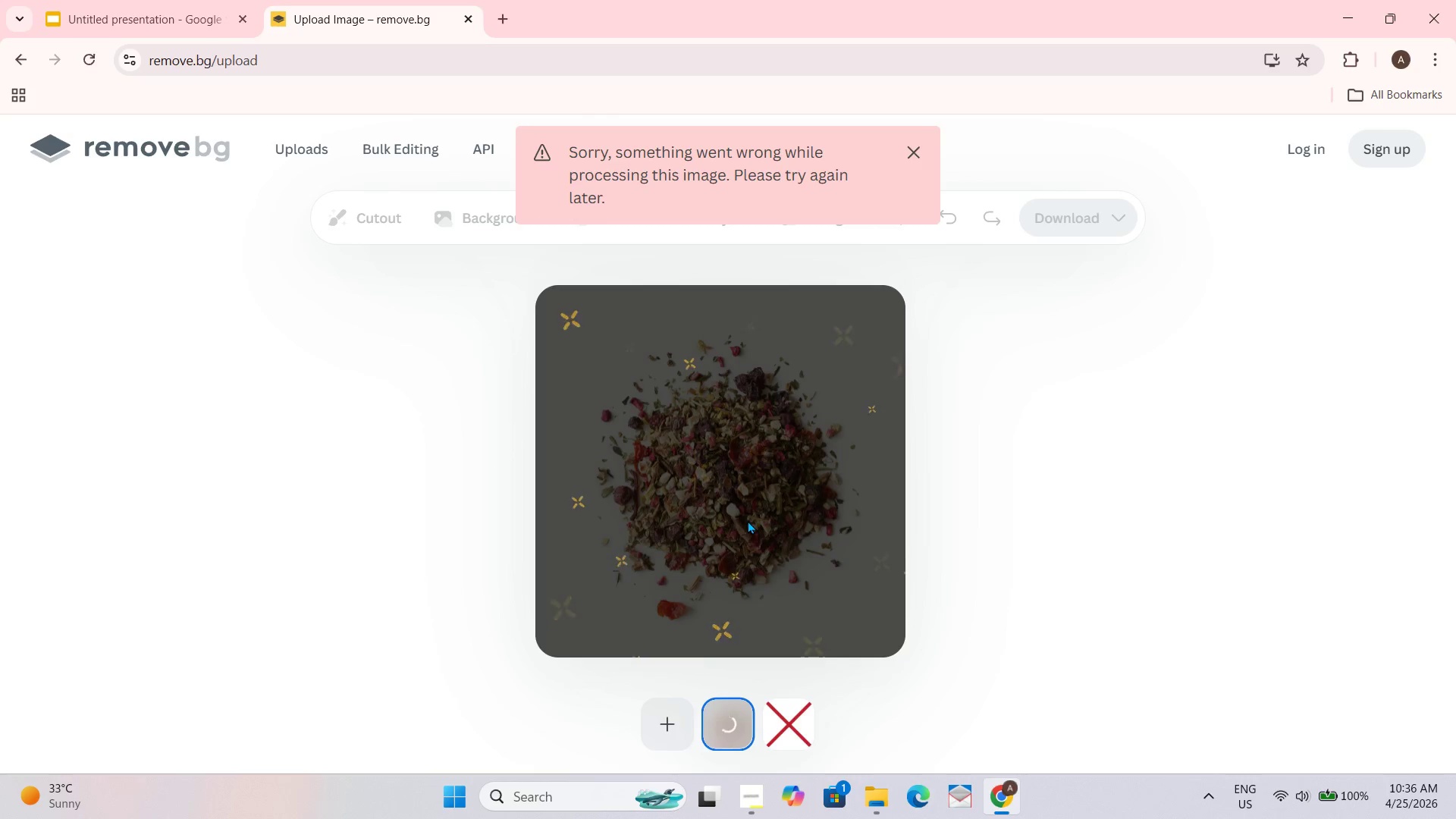 
wait(13.08)
 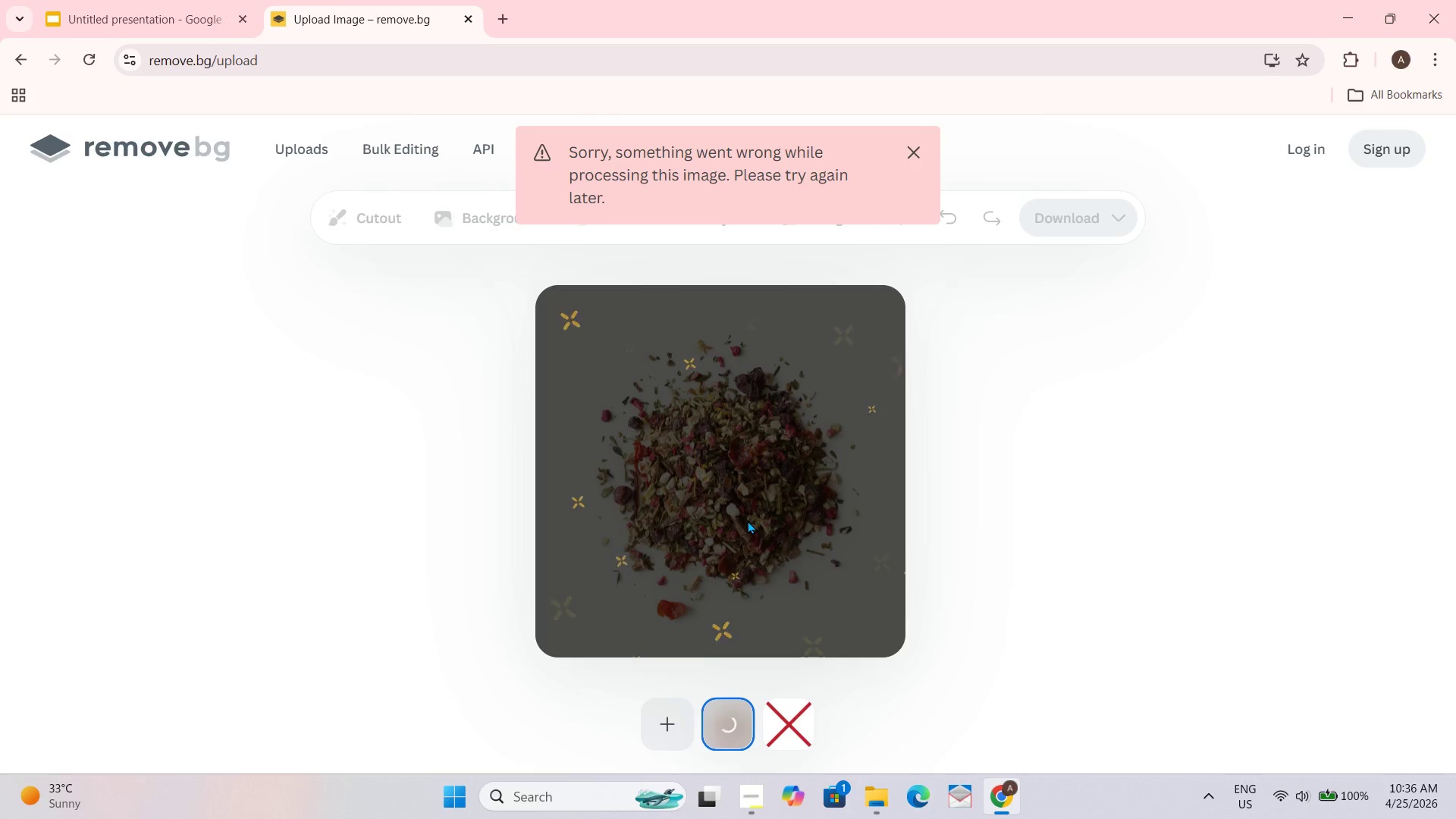 
hold_key(key=ControlLeft, duration=0.39)
 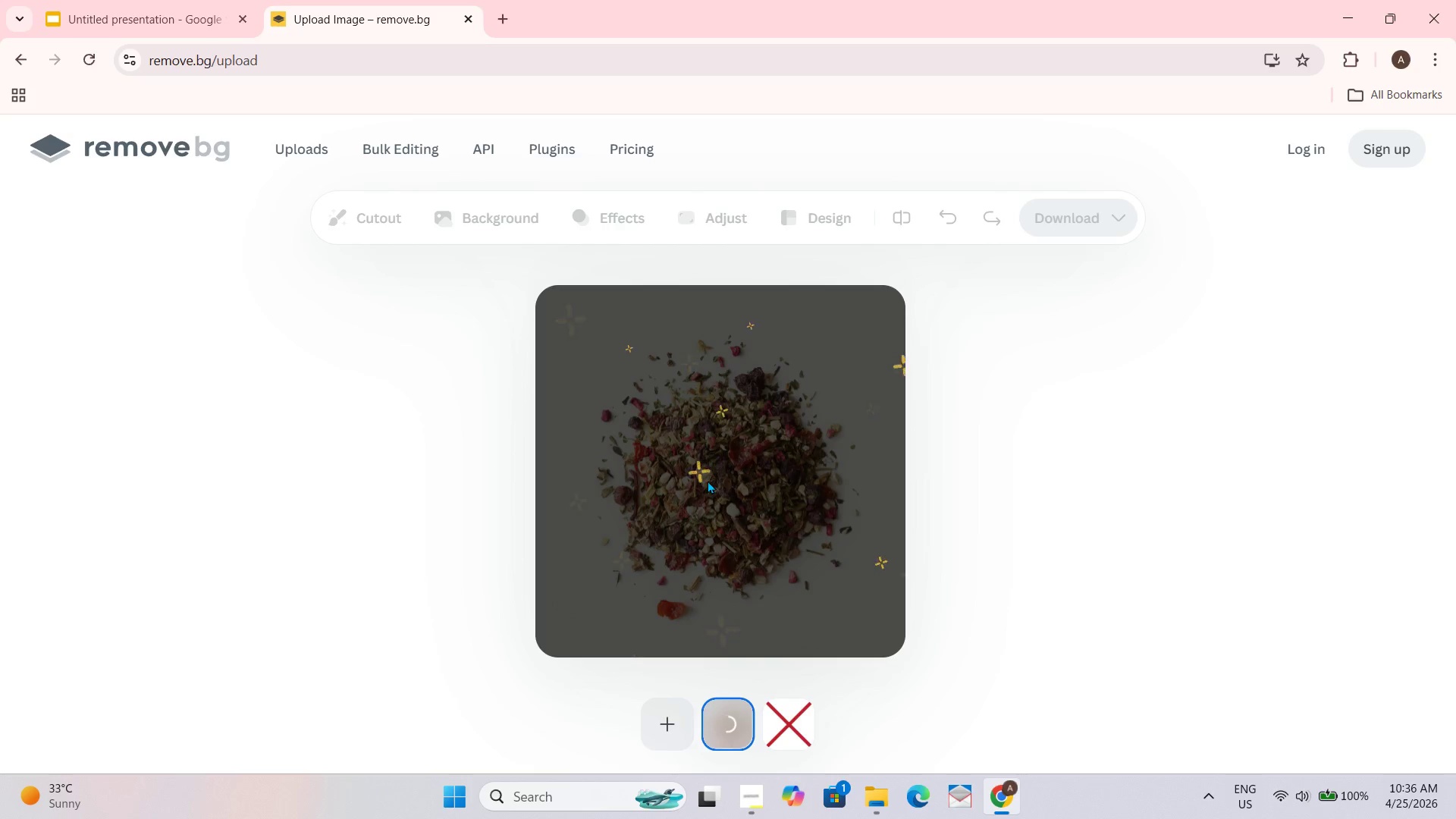 
left_click([708, 487])
 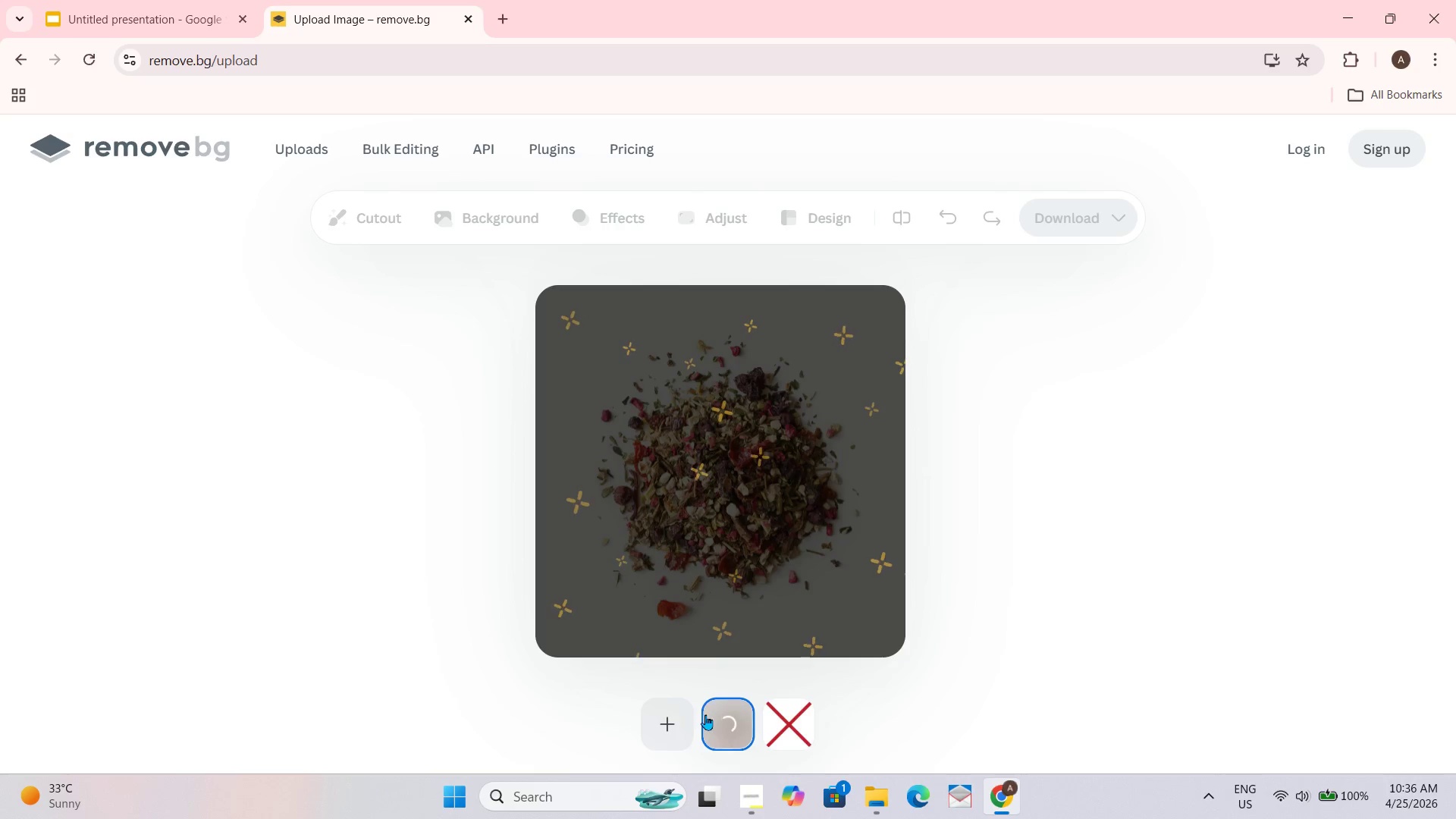 
left_click([679, 704])
 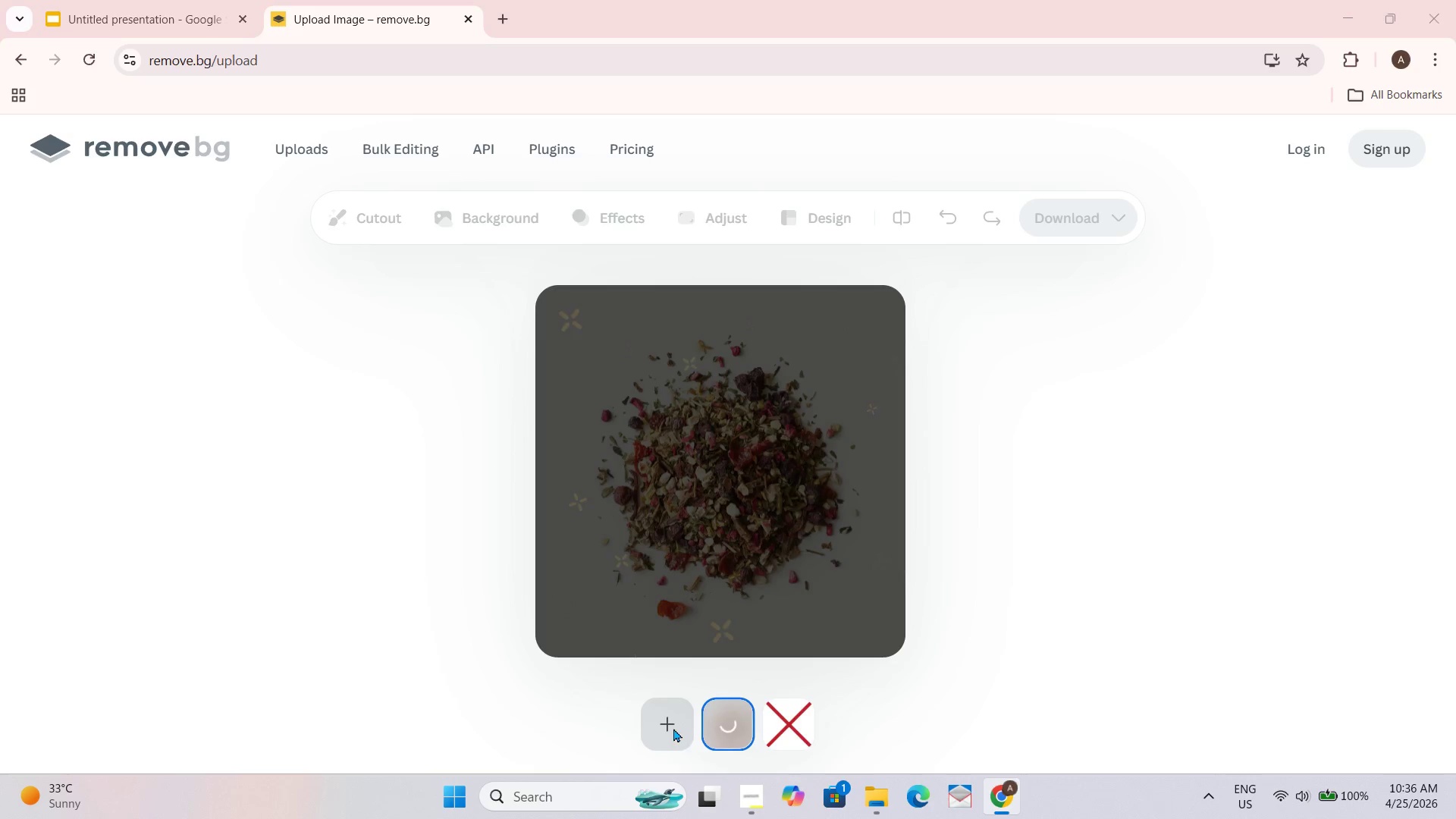 
left_click([664, 728])
 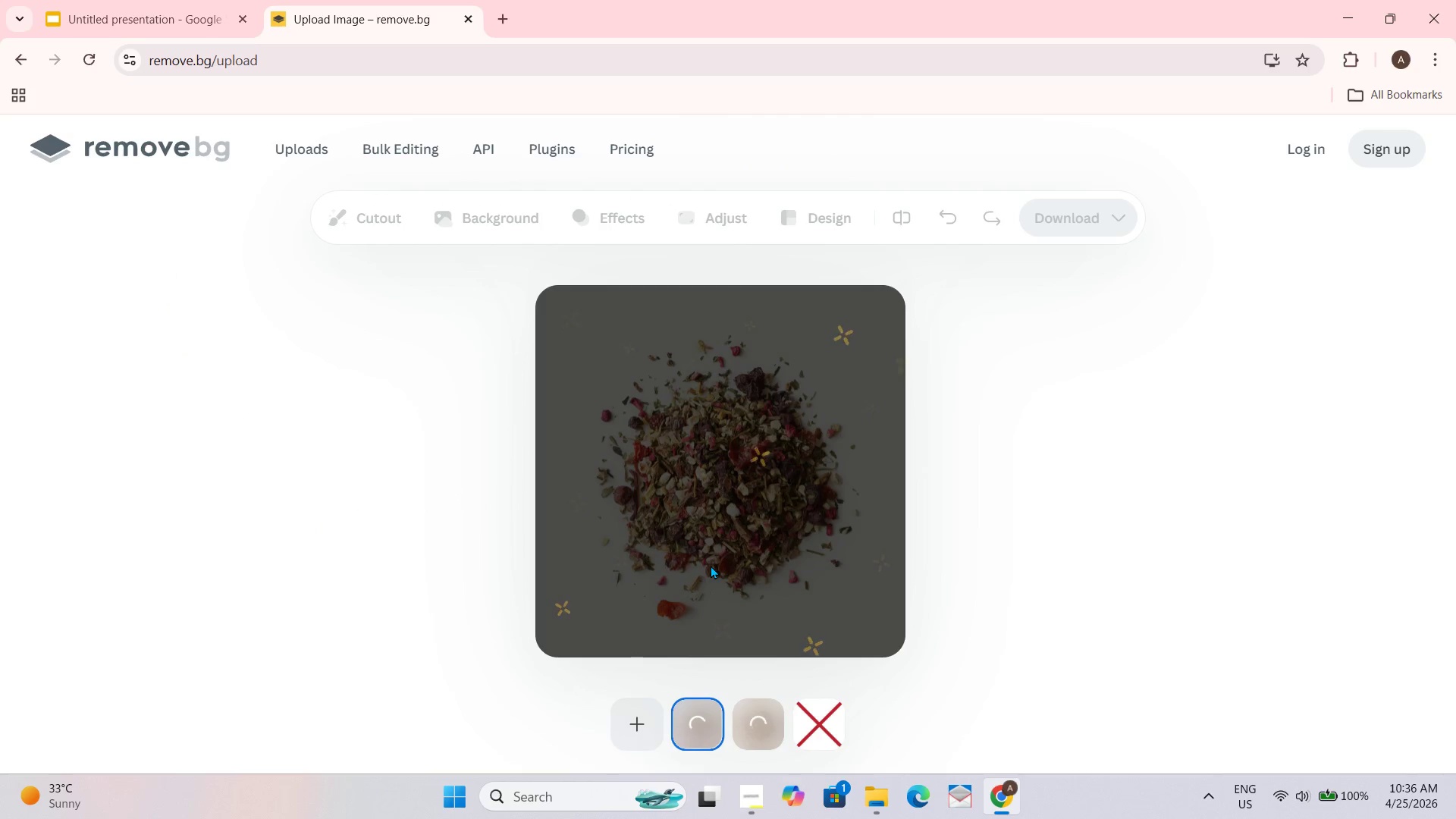 
wait(8.28)
 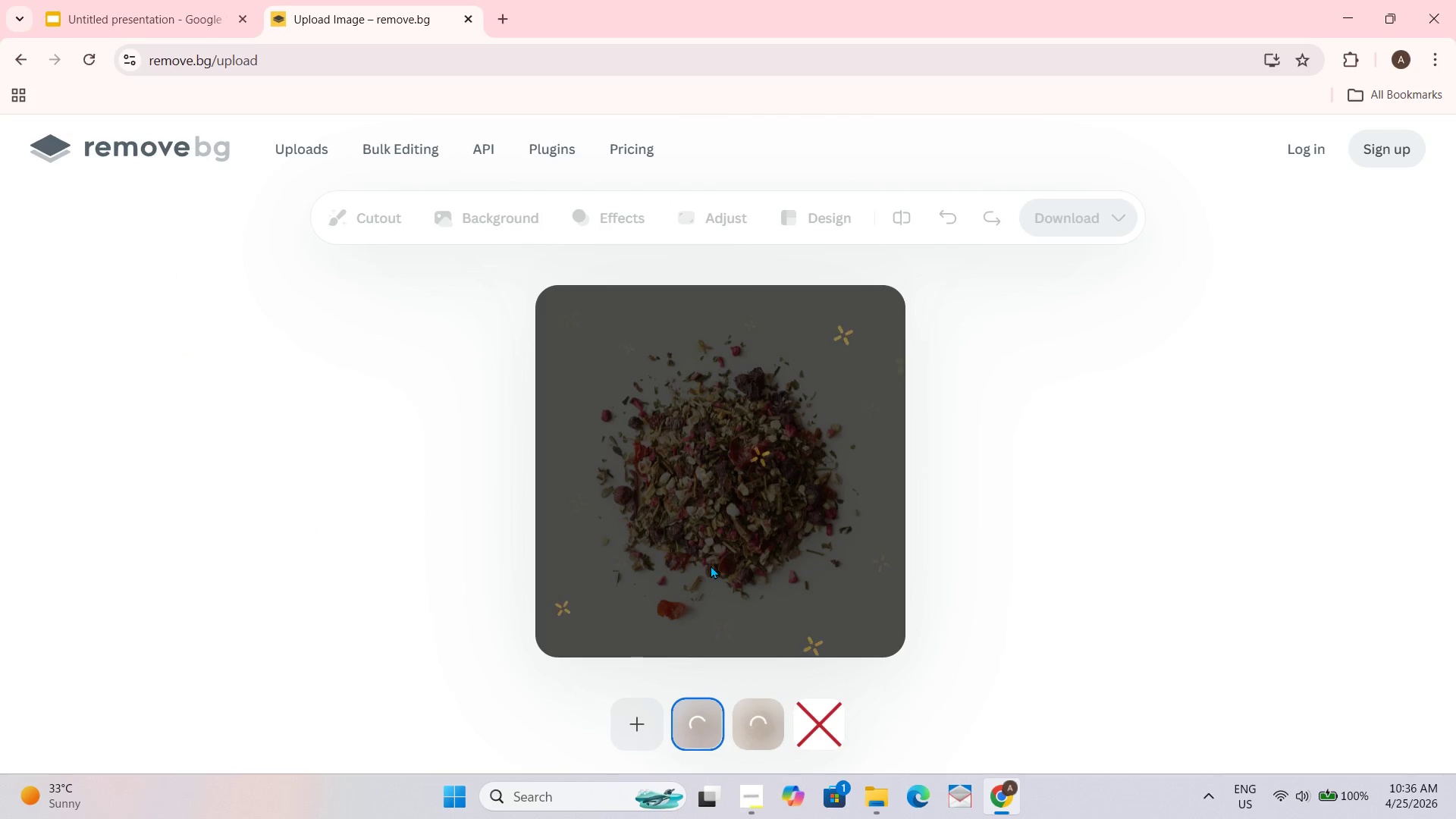 
double_click([775, 475])
 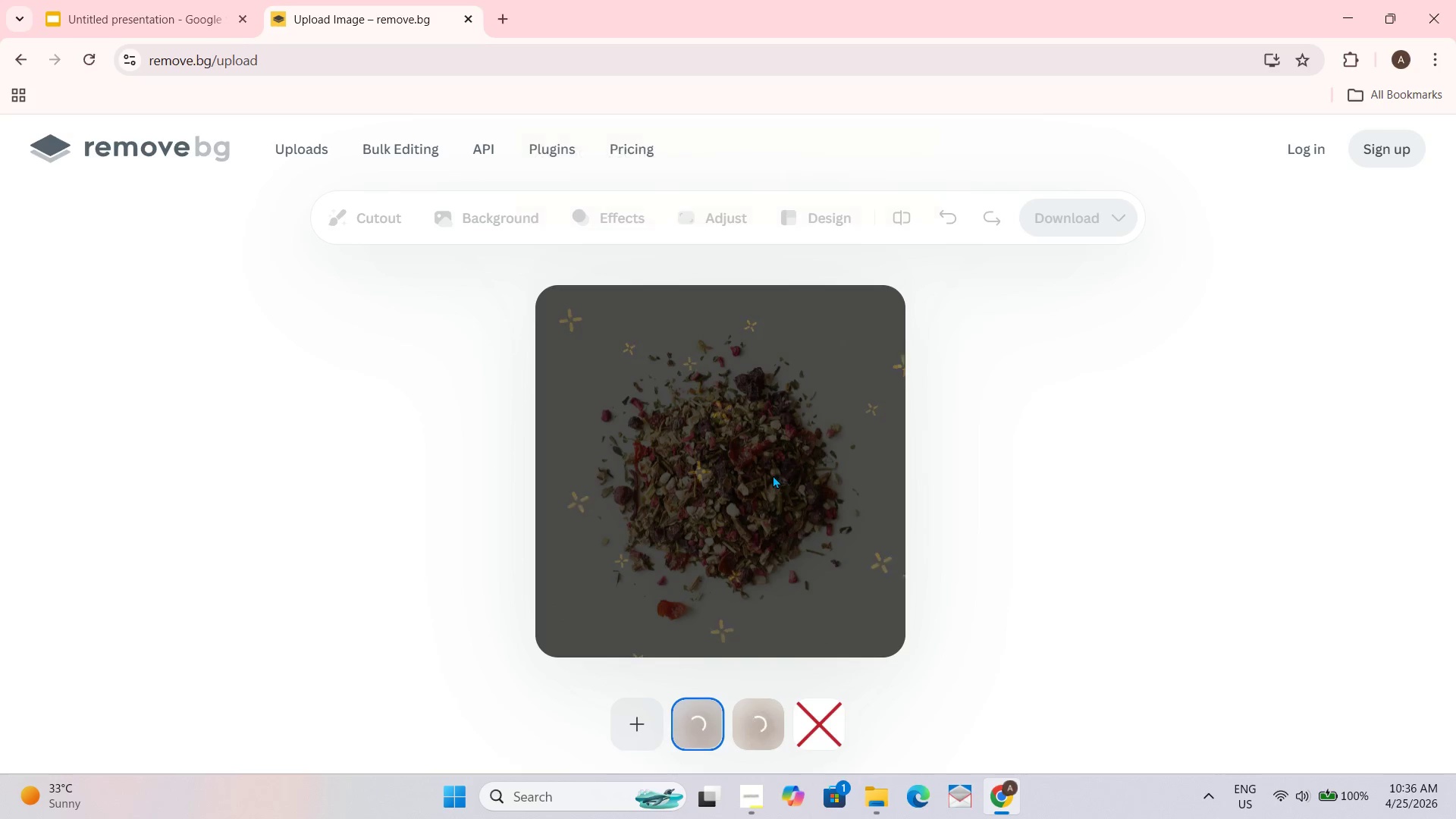 
triple_click([773, 475])
 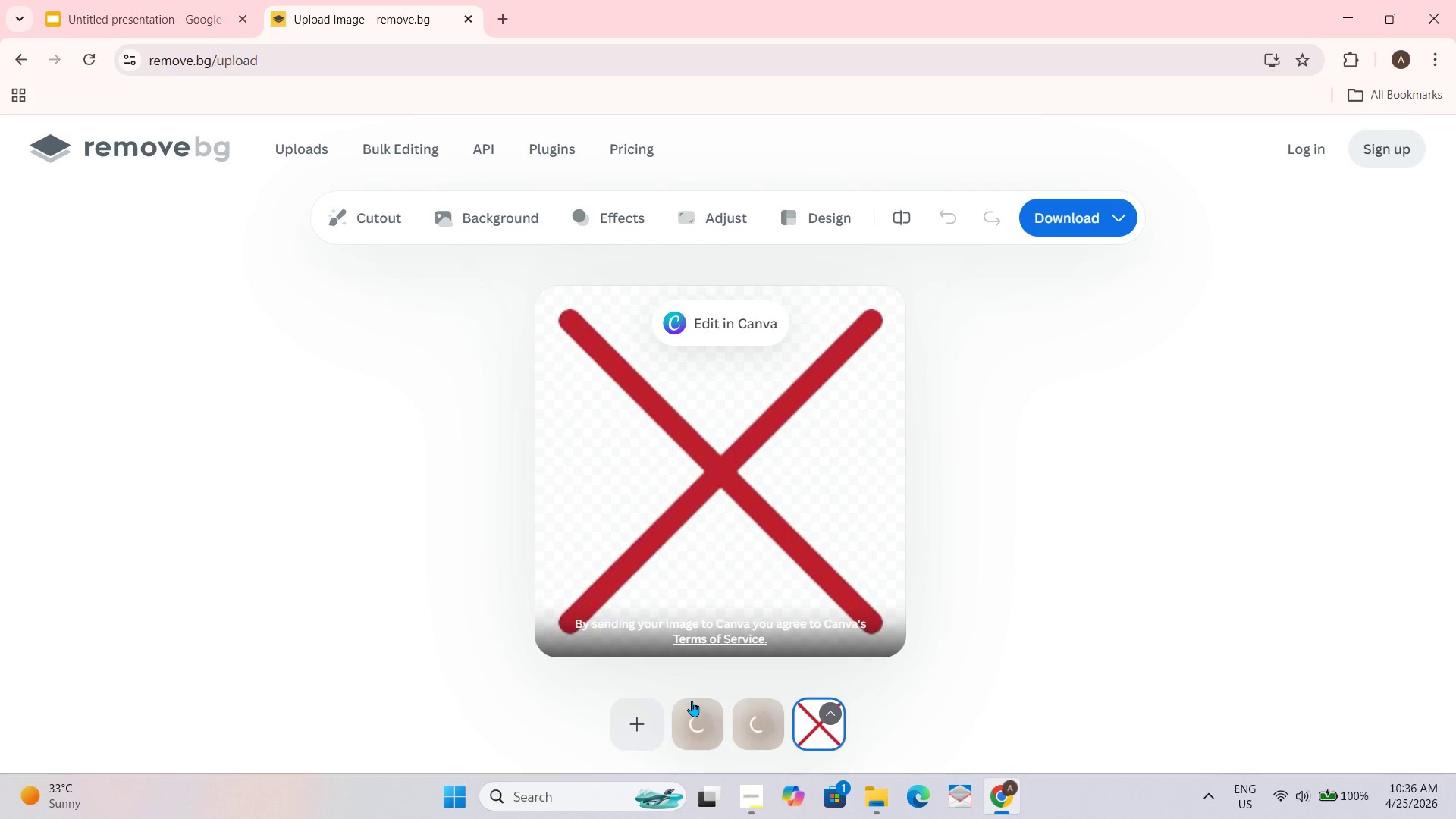 
double_click([784, 714])
 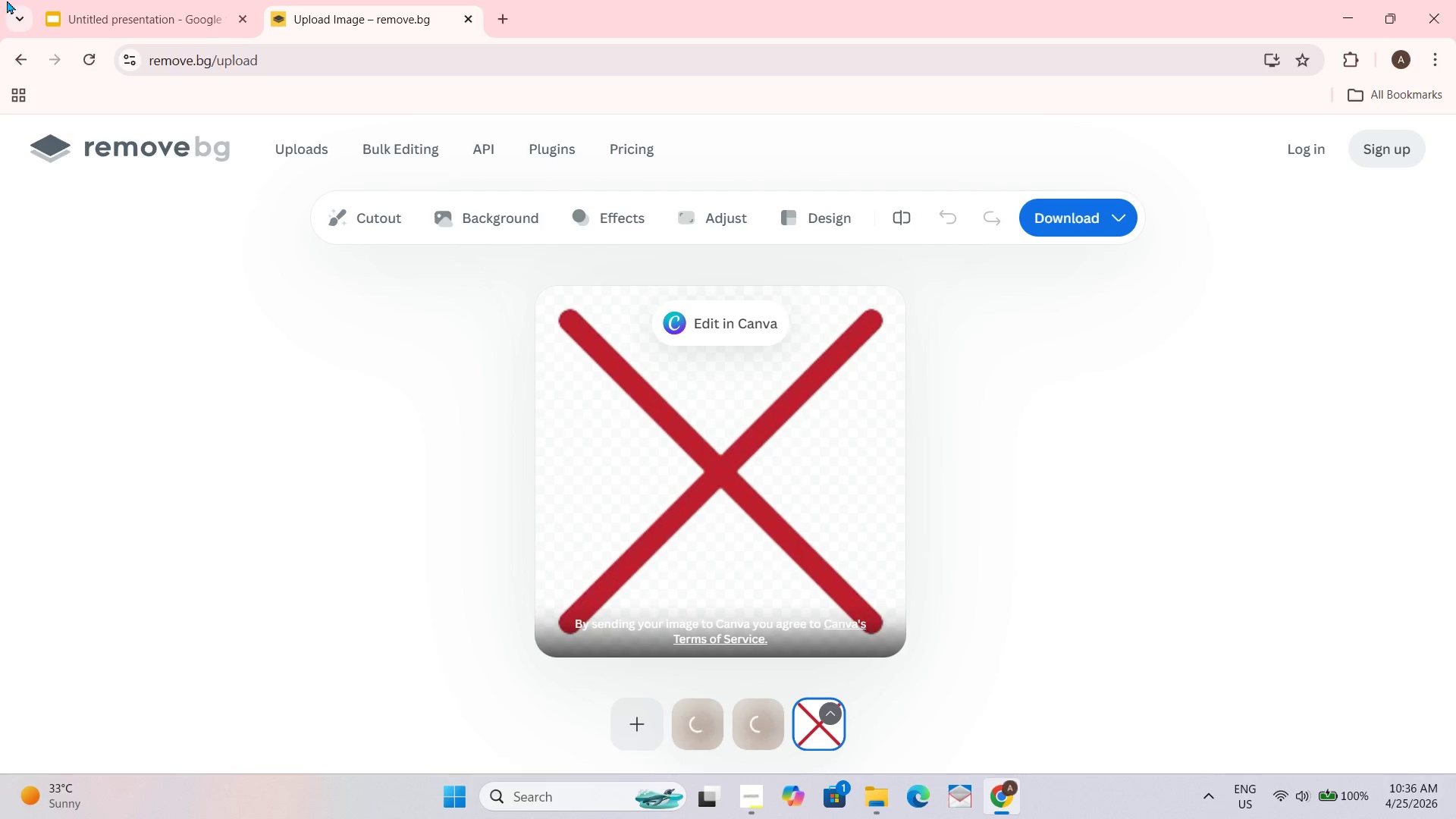 
left_click([98, 0])
 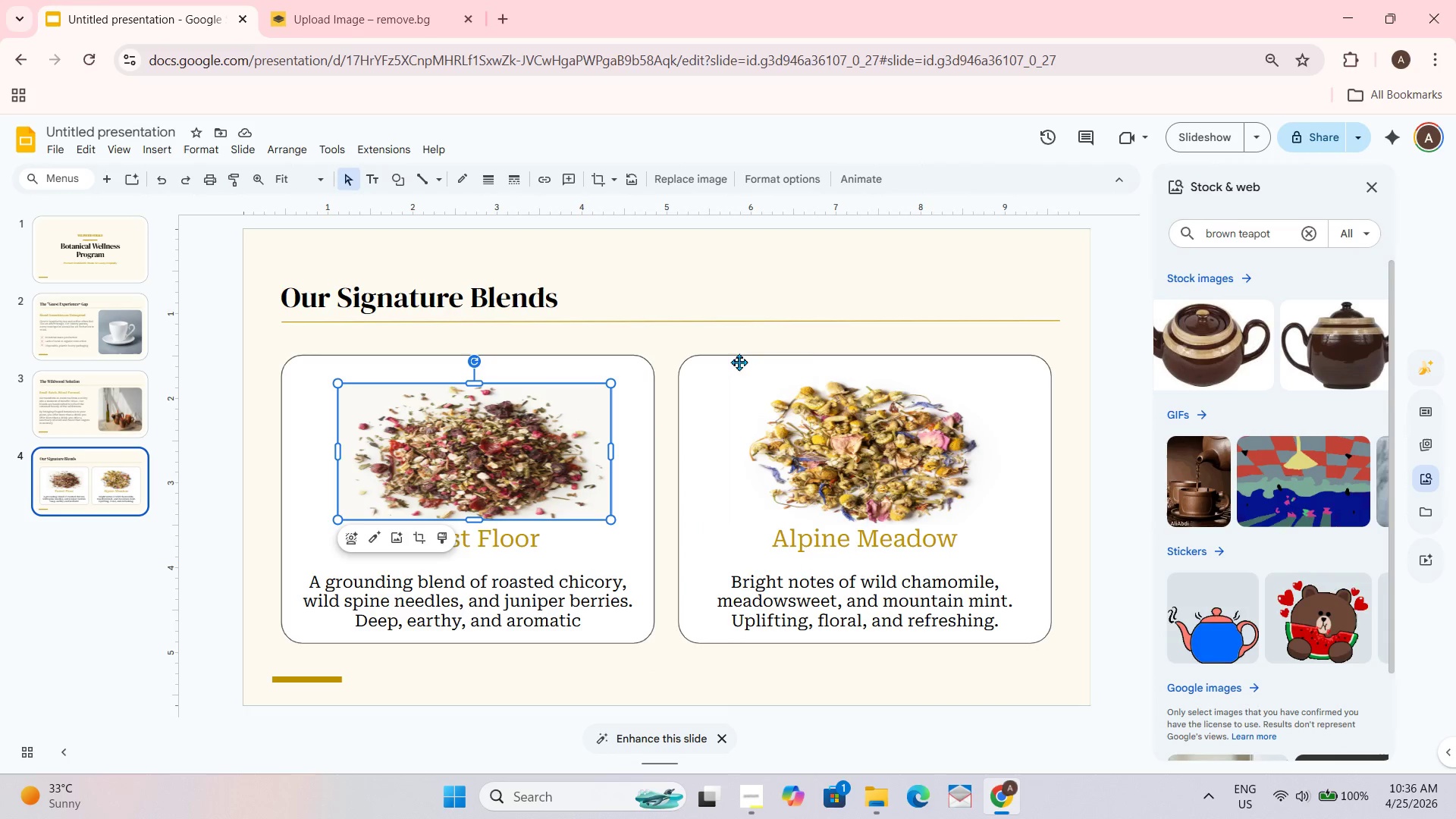 
left_click([884, 271])
 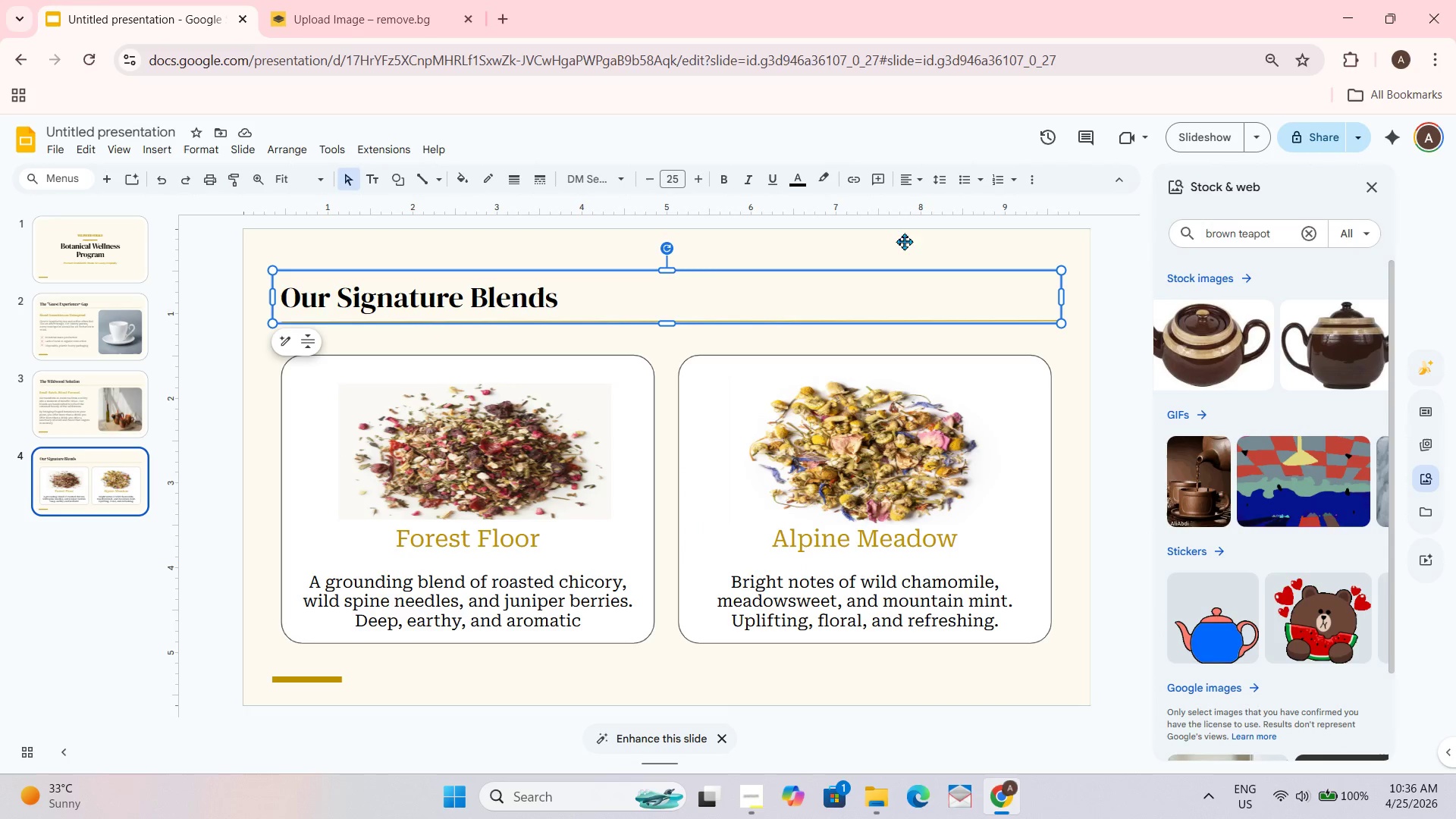 
left_click([904, 240])
 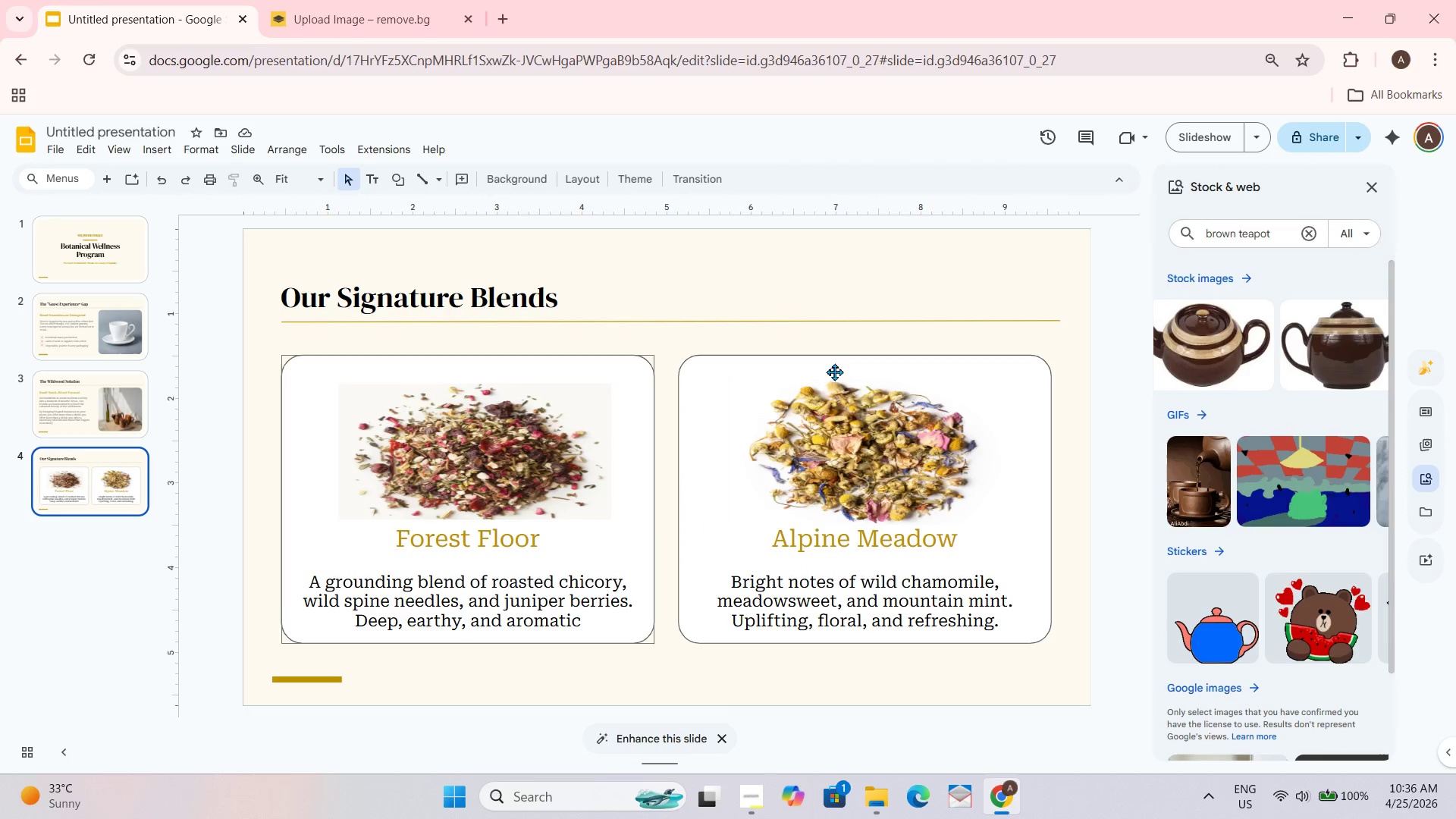 
left_click([1184, 133])
 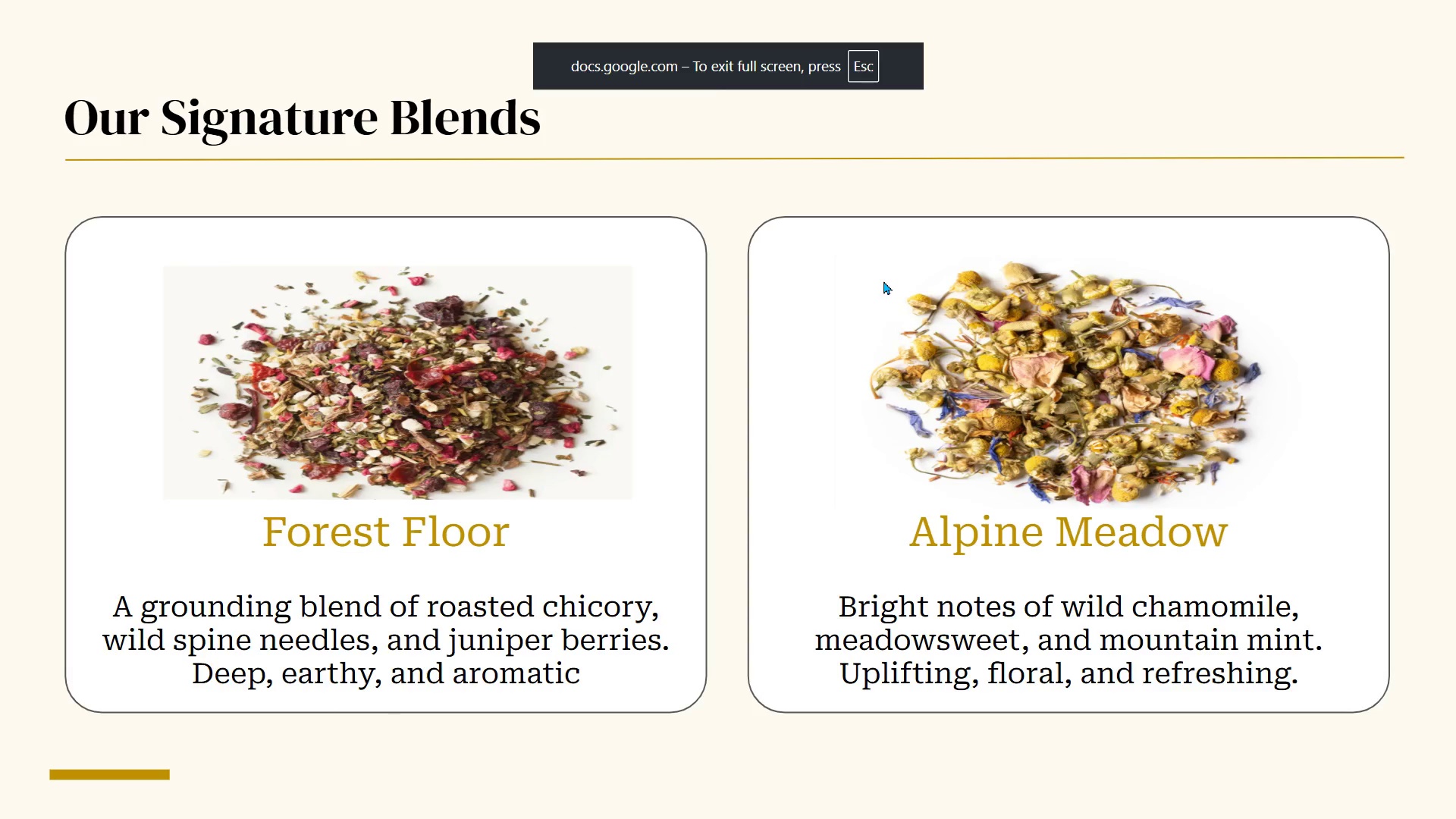 
wait(8.45)
 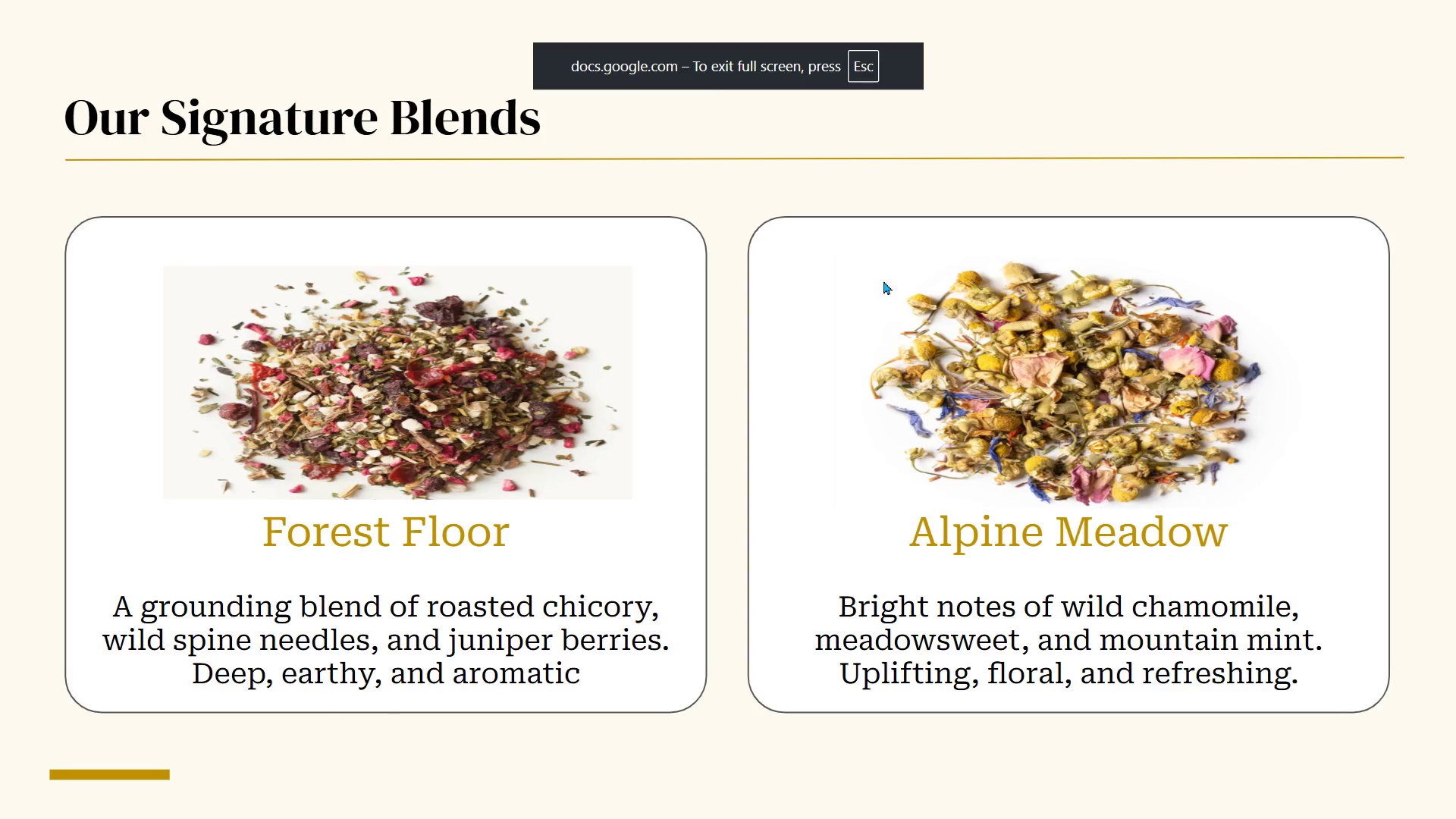 
key(Escape)
 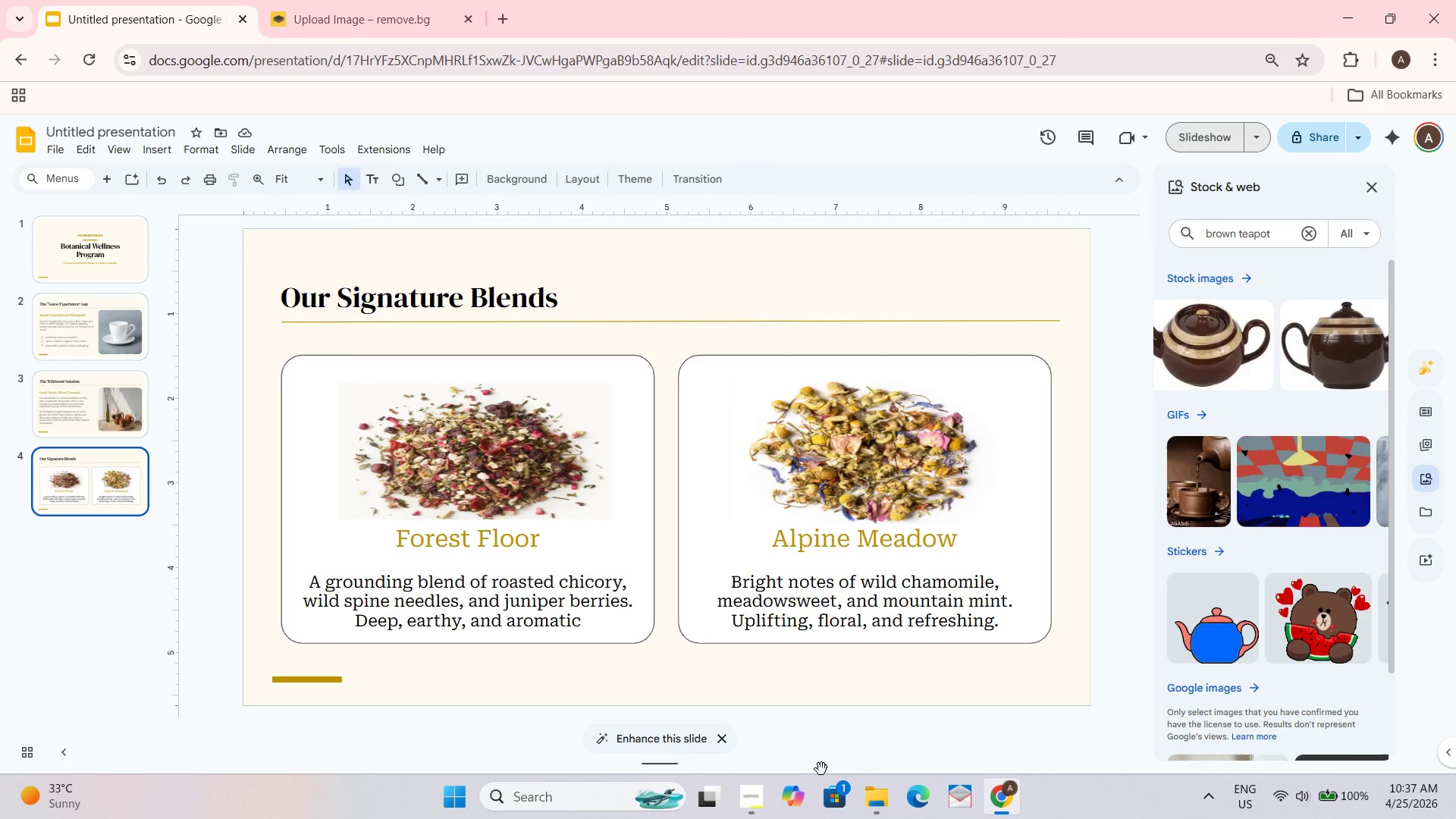 
left_click([868, 801])
 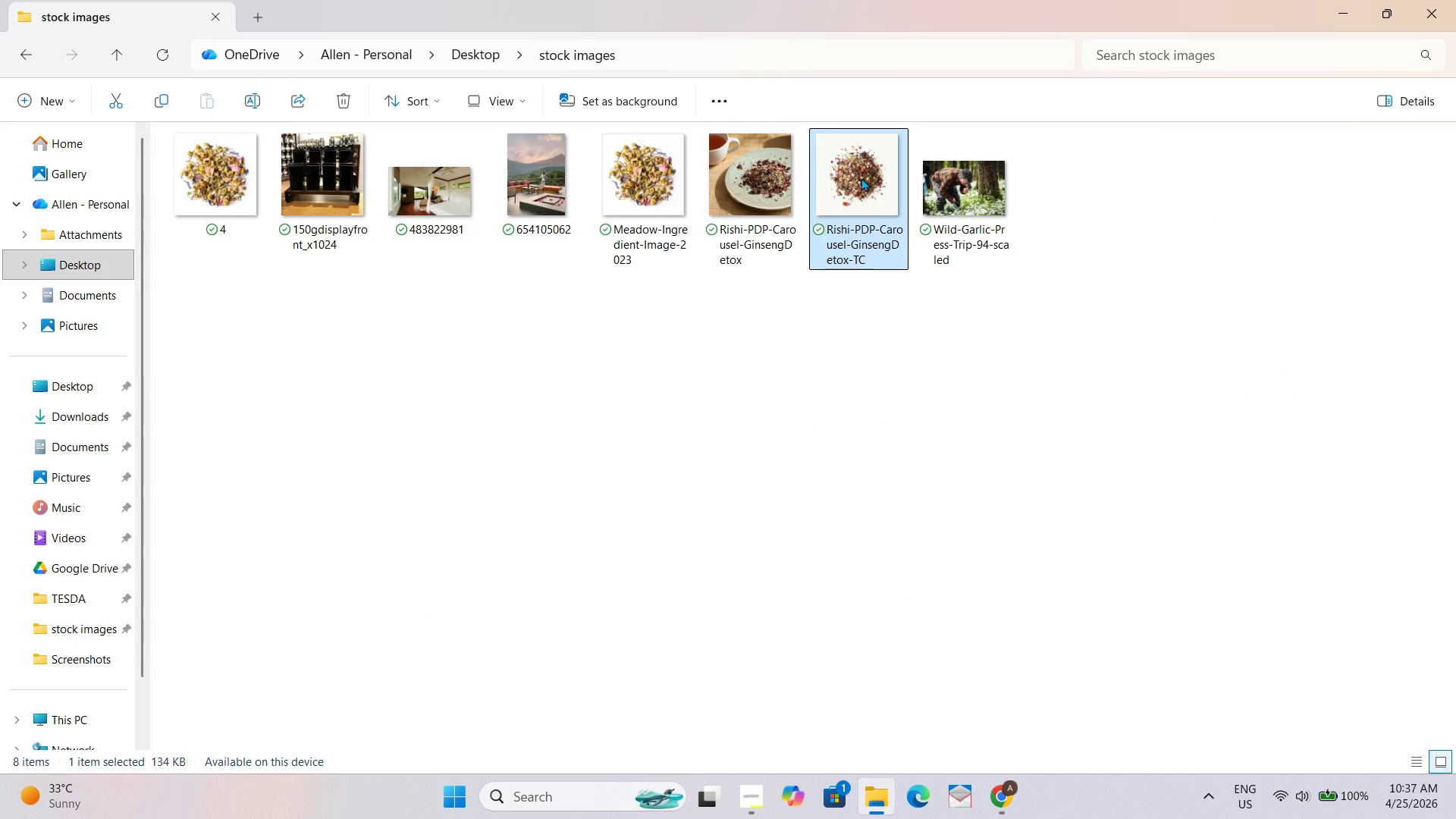 
left_click_drag(start_coordinate=[861, 177], to_coordinate=[848, 257])
 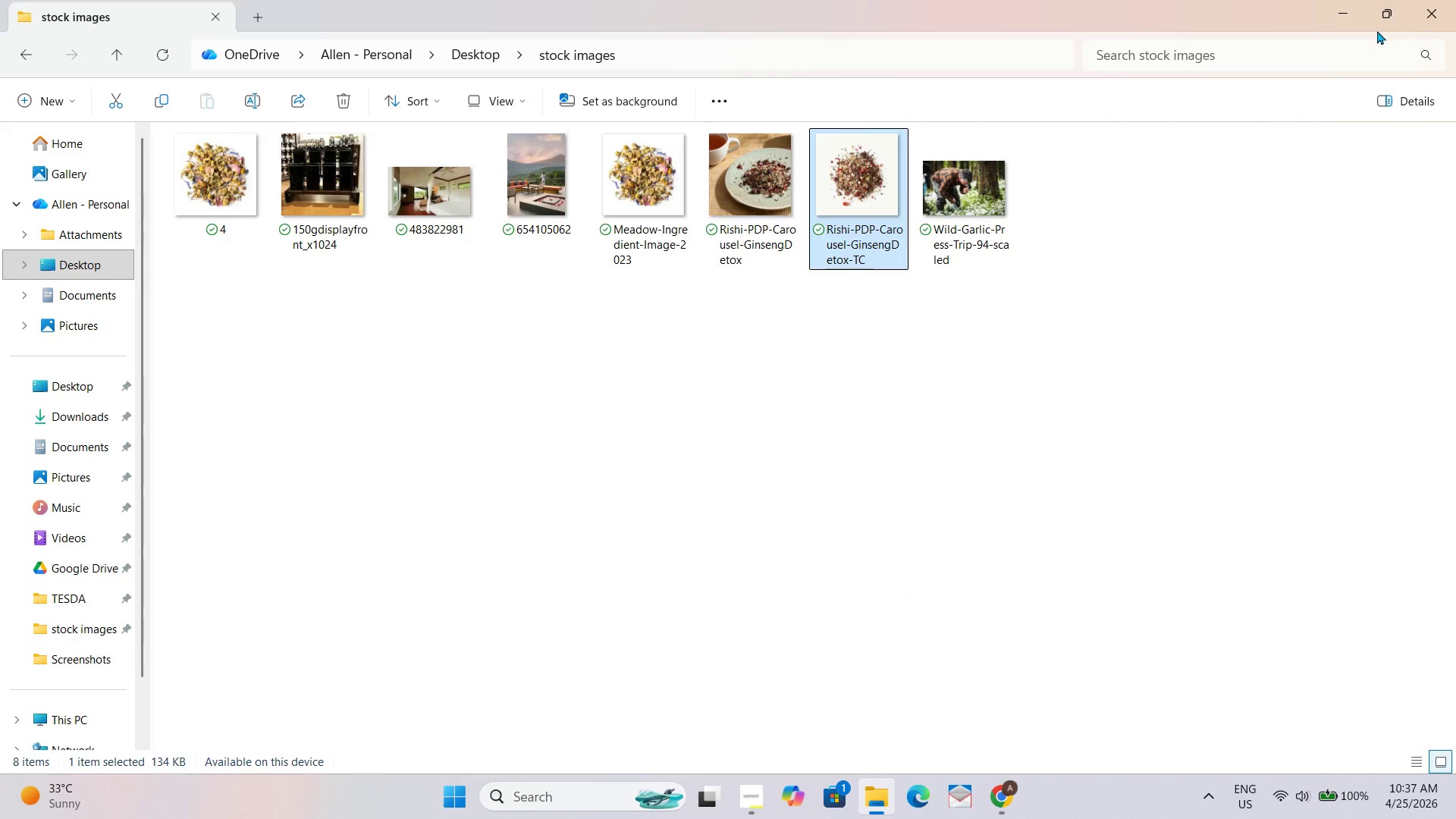 
left_click([1389, 11])
 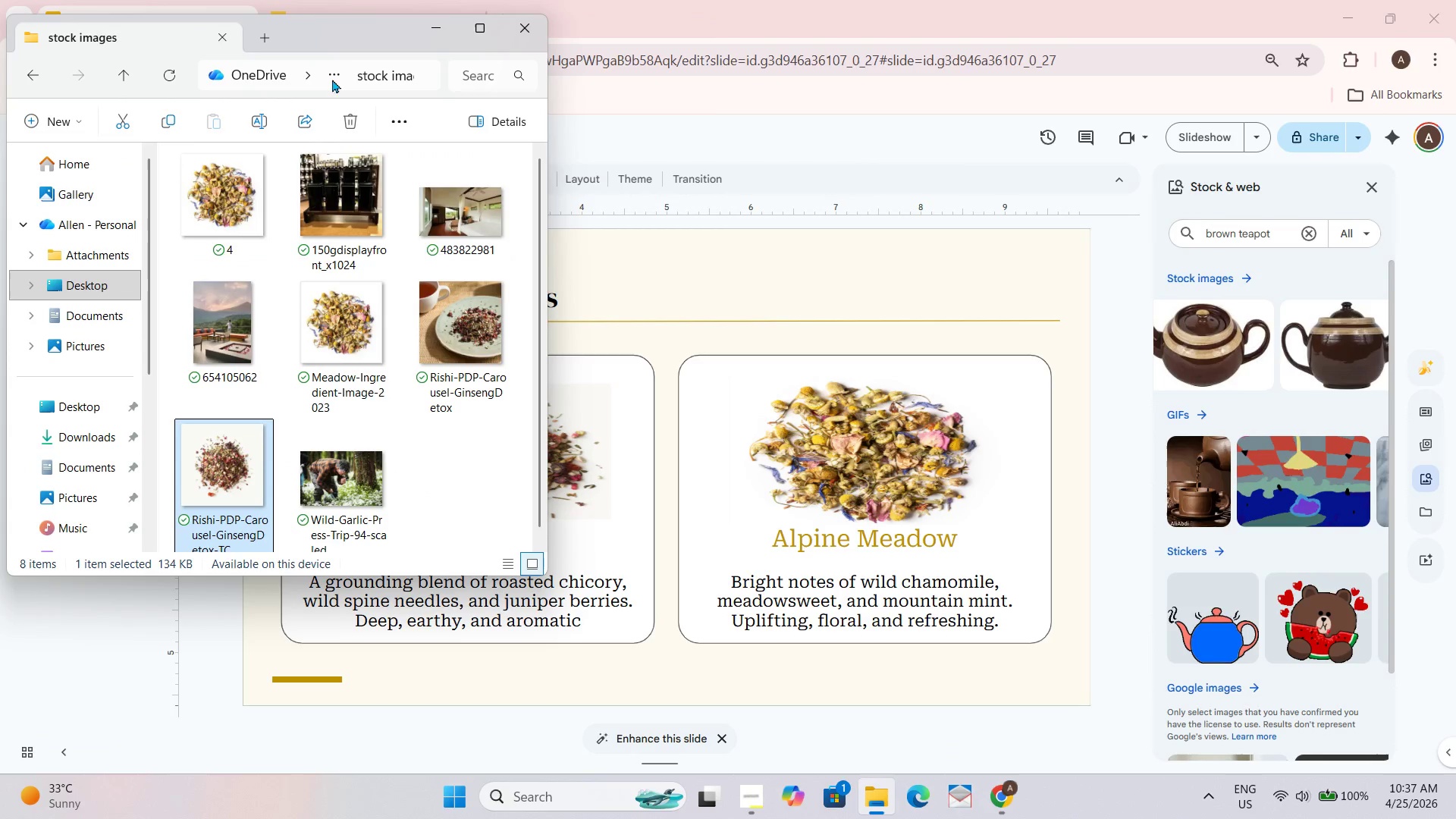 
left_click_drag(start_coordinate=[347, 27], to_coordinate=[318, 119])
 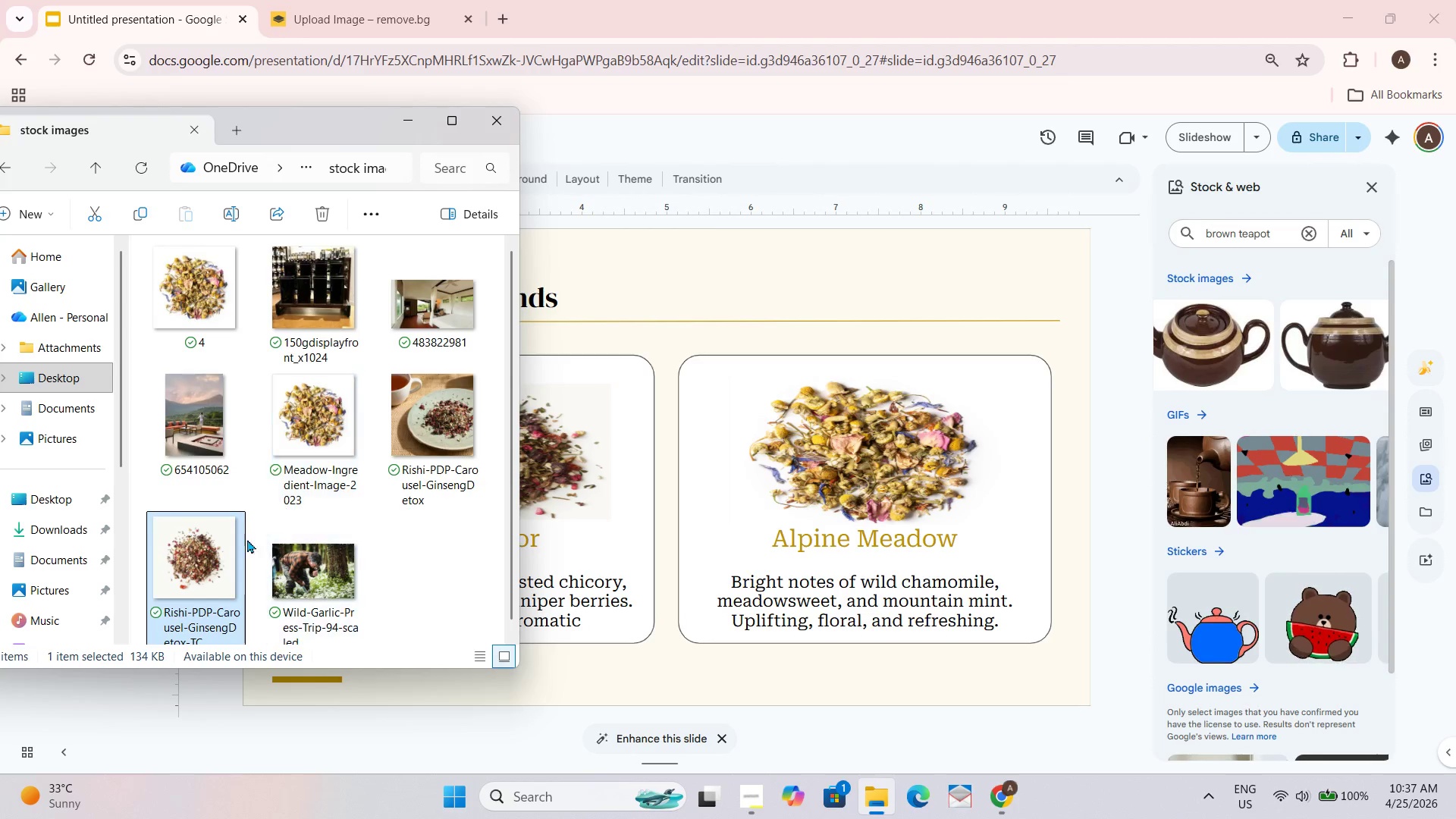 
left_click_drag(start_coordinate=[185, 563], to_coordinate=[769, 513])
 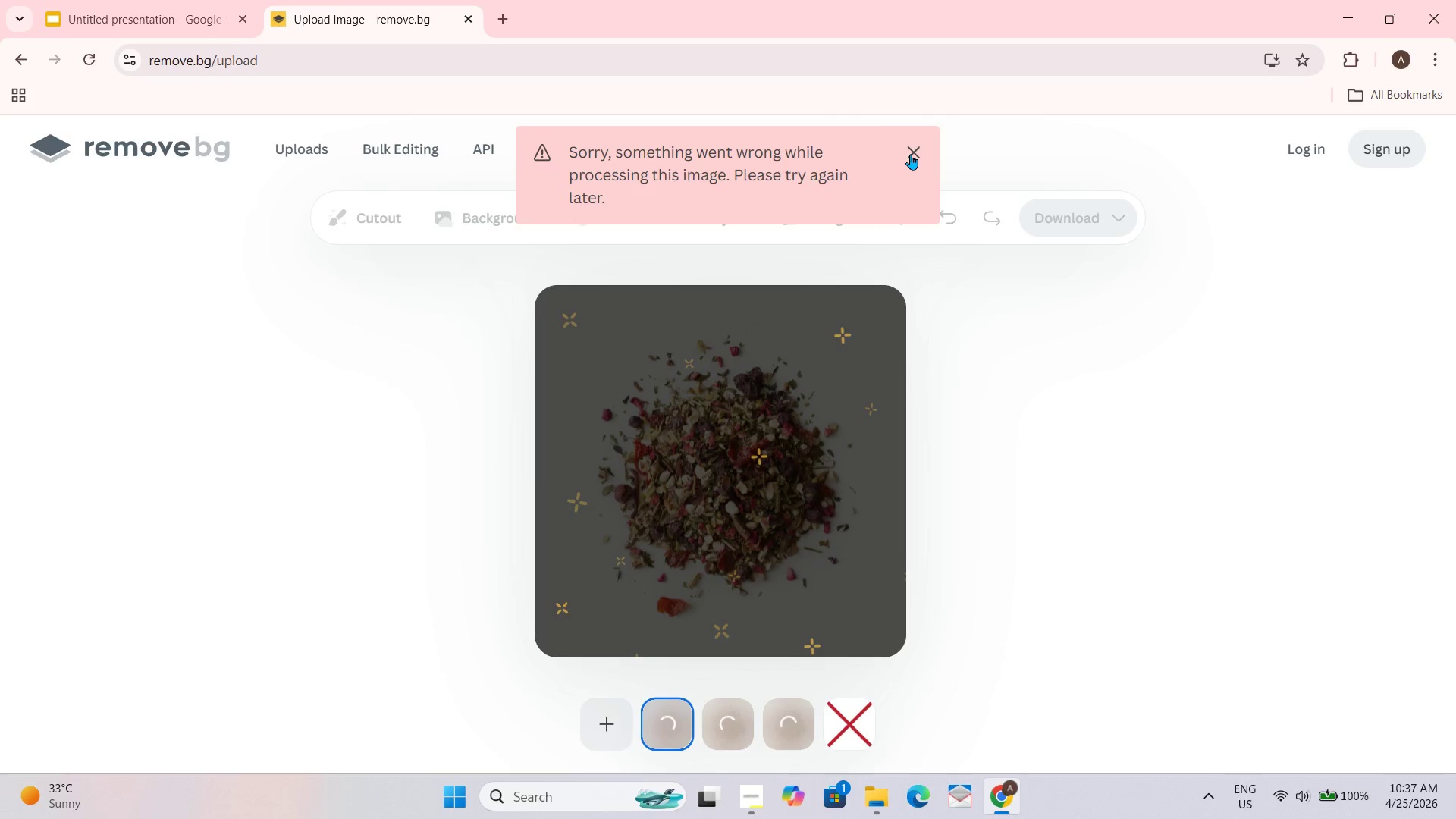 
left_click([70, 0])
 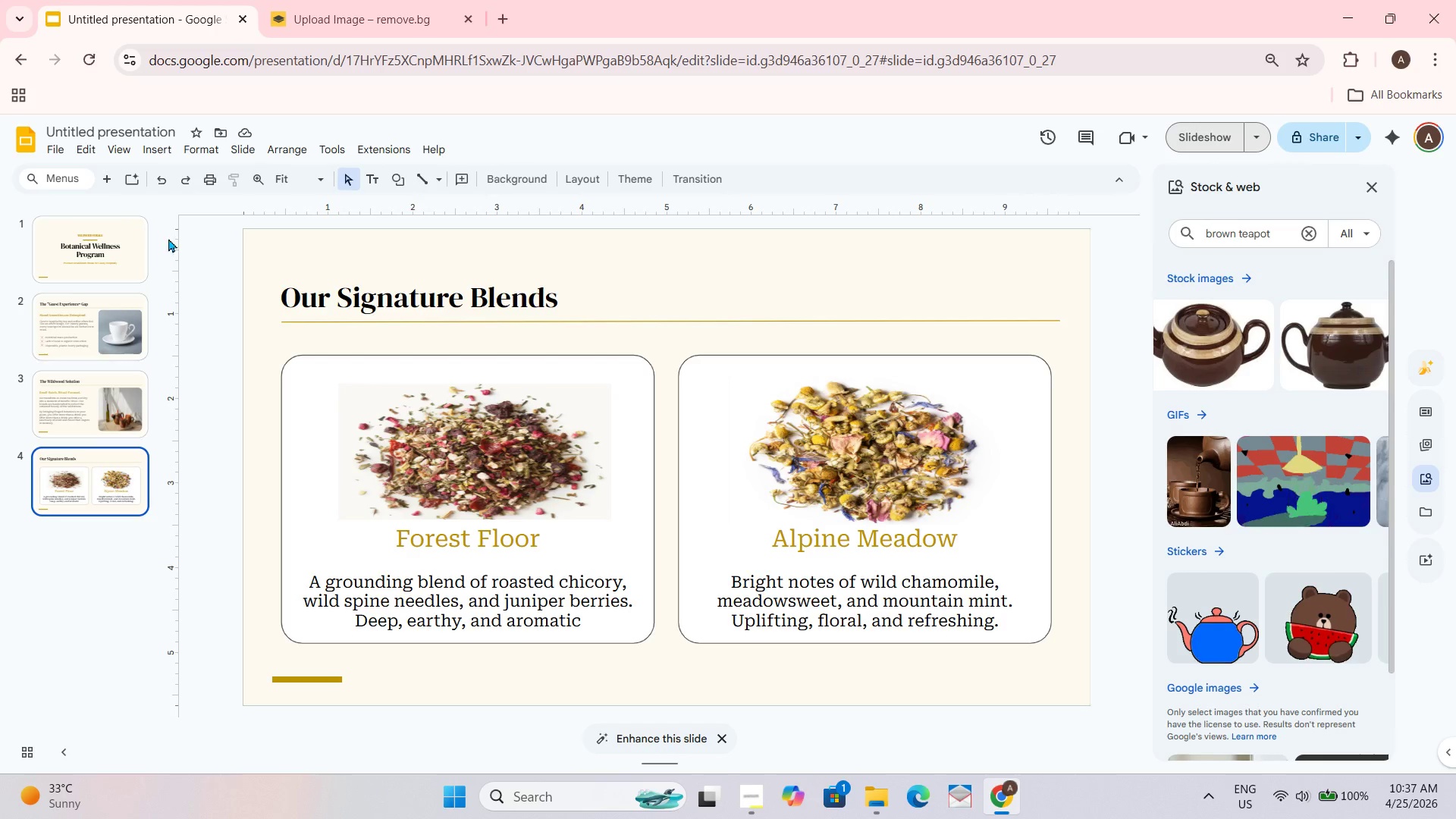 
left_click([347, 0])
 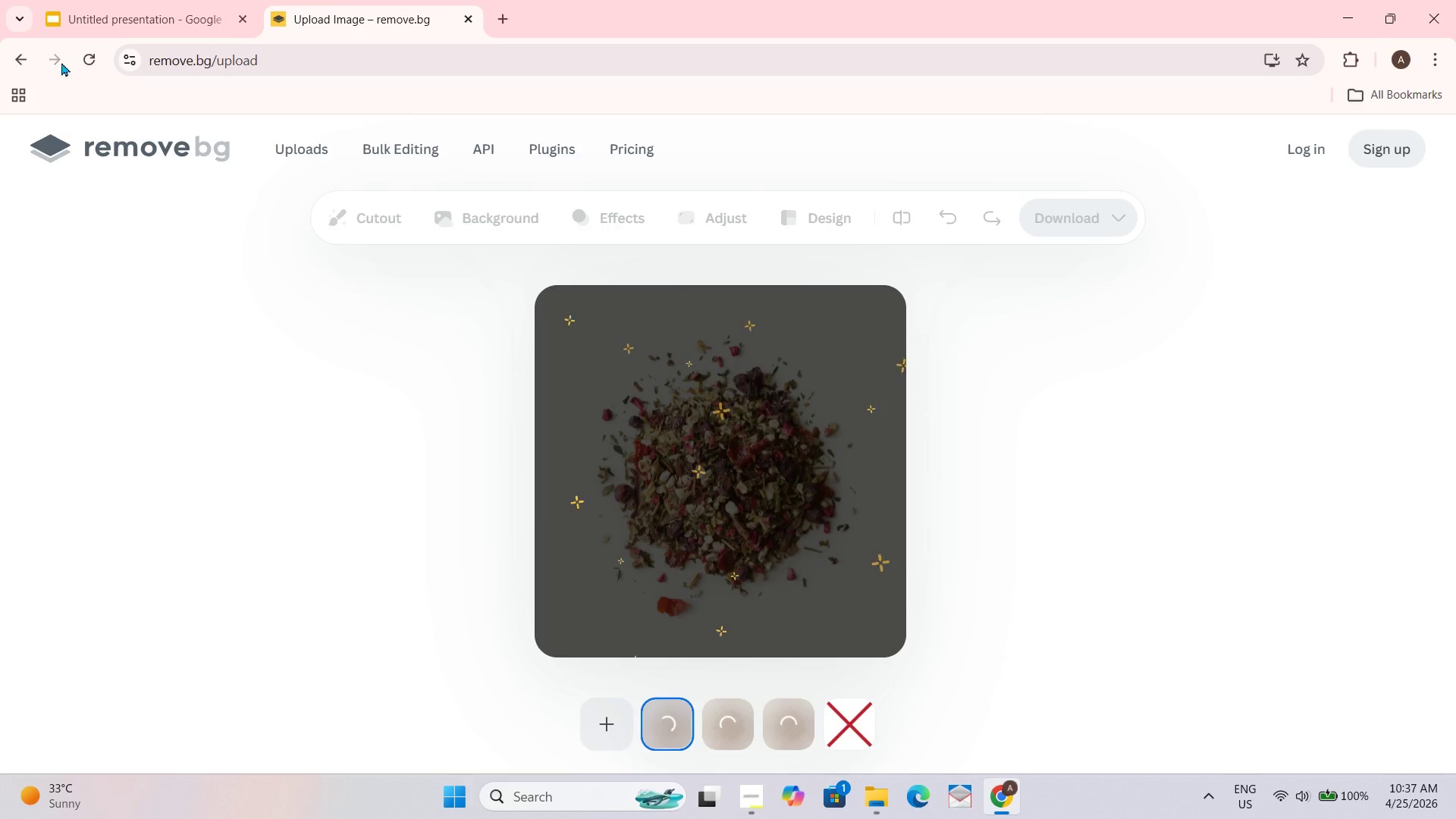 
left_click([80, 57])
 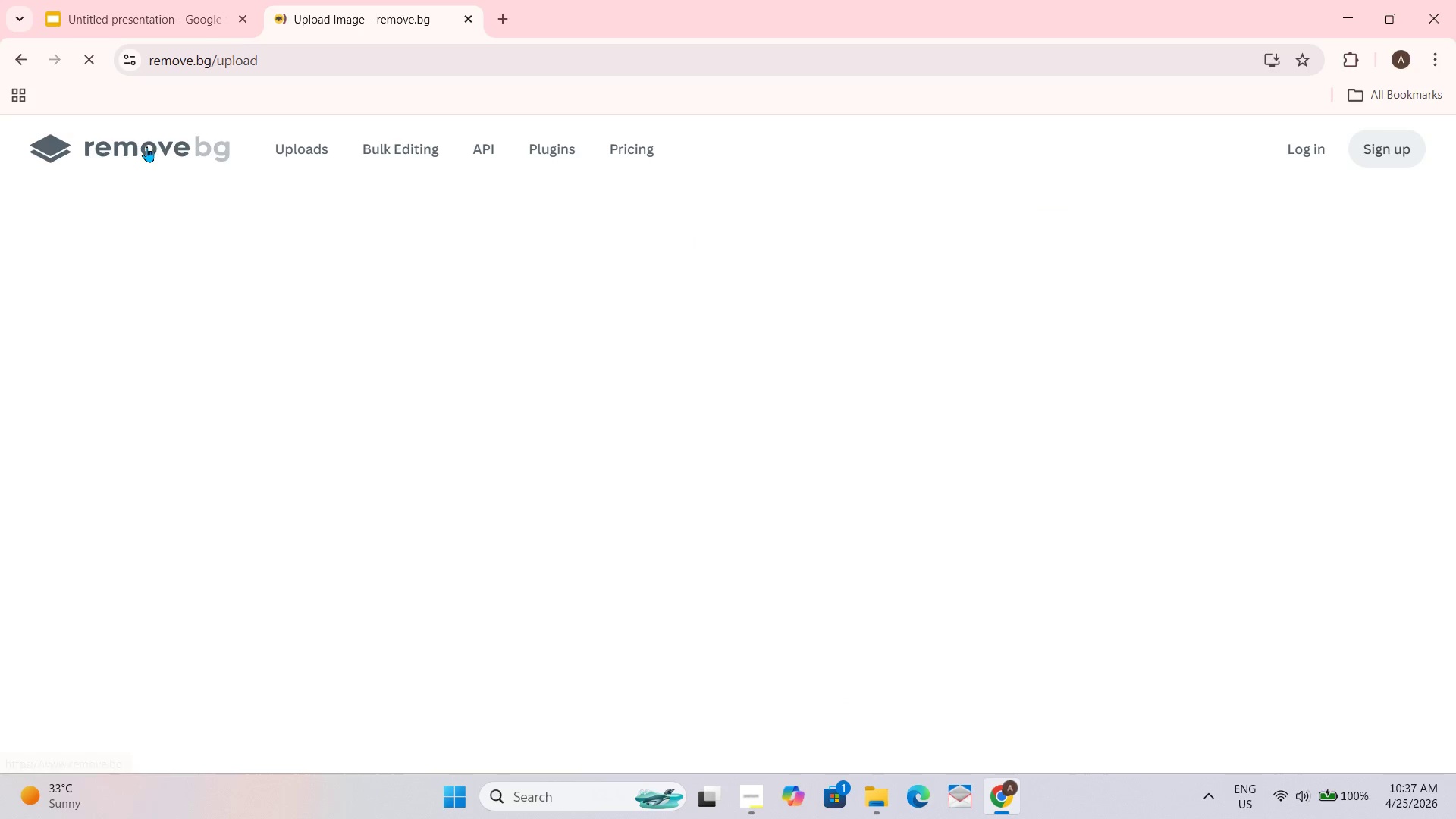 
left_click([190, 0])
 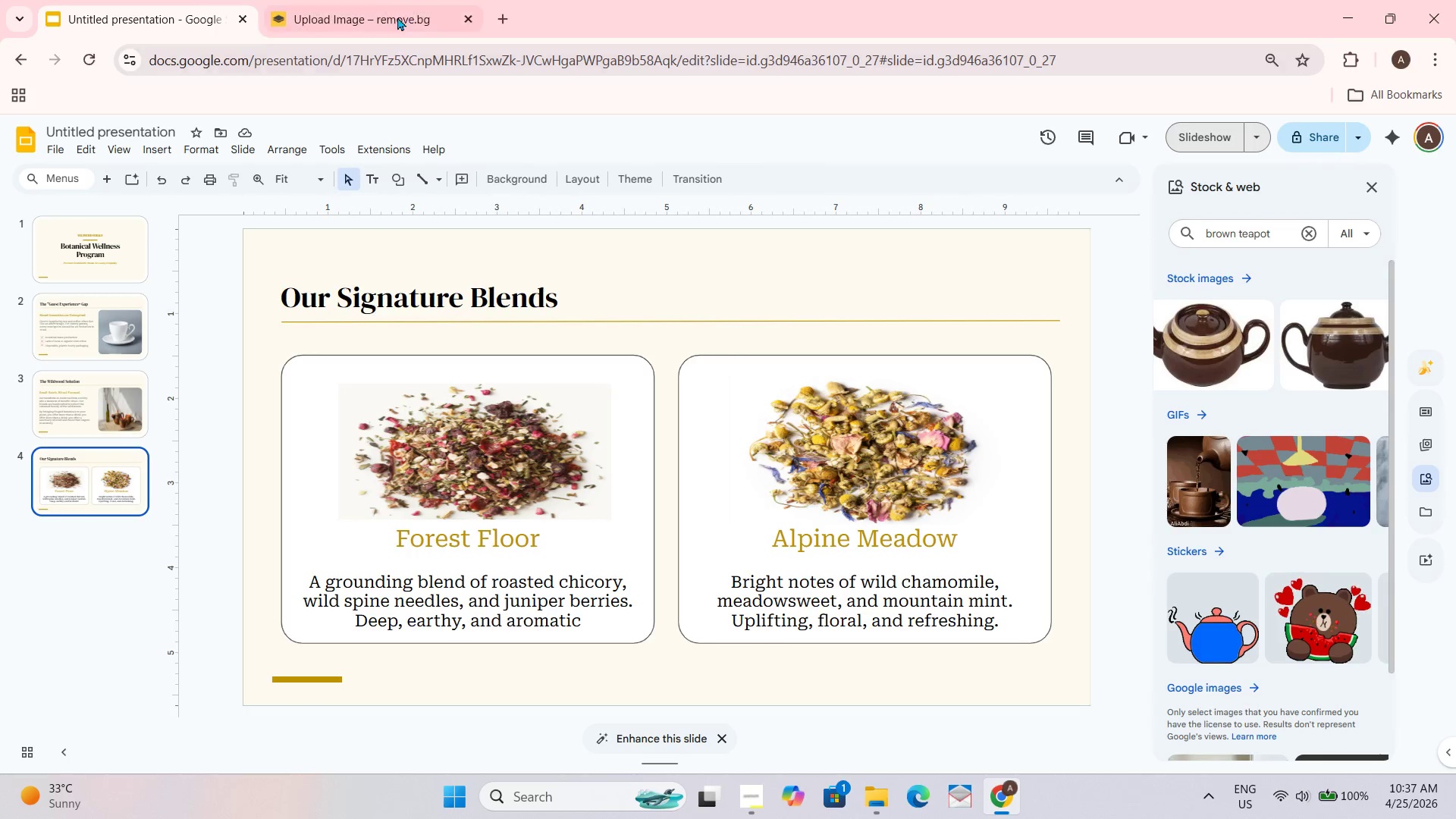 
left_click([388, 0])
 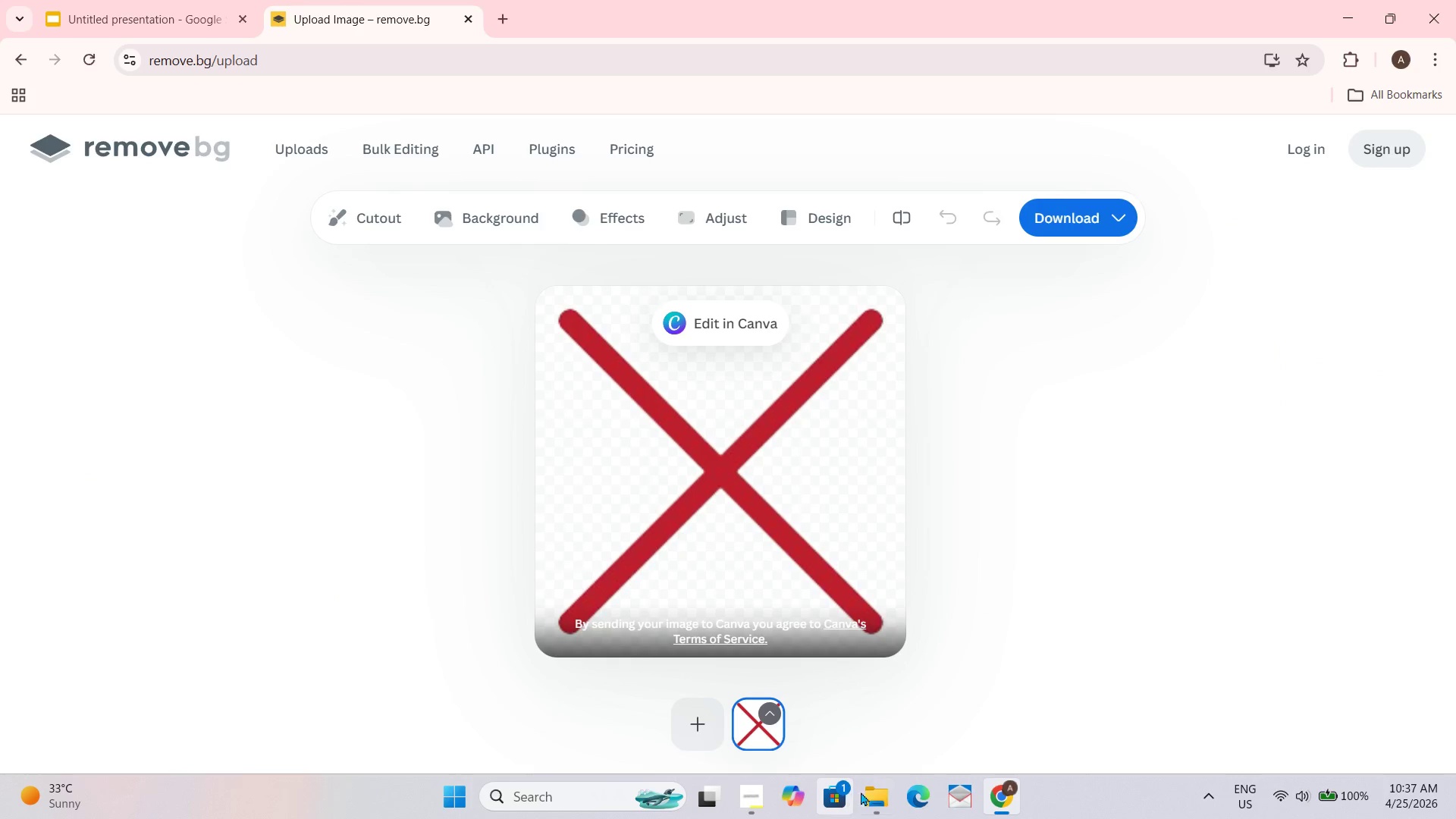 
left_click([883, 802])
 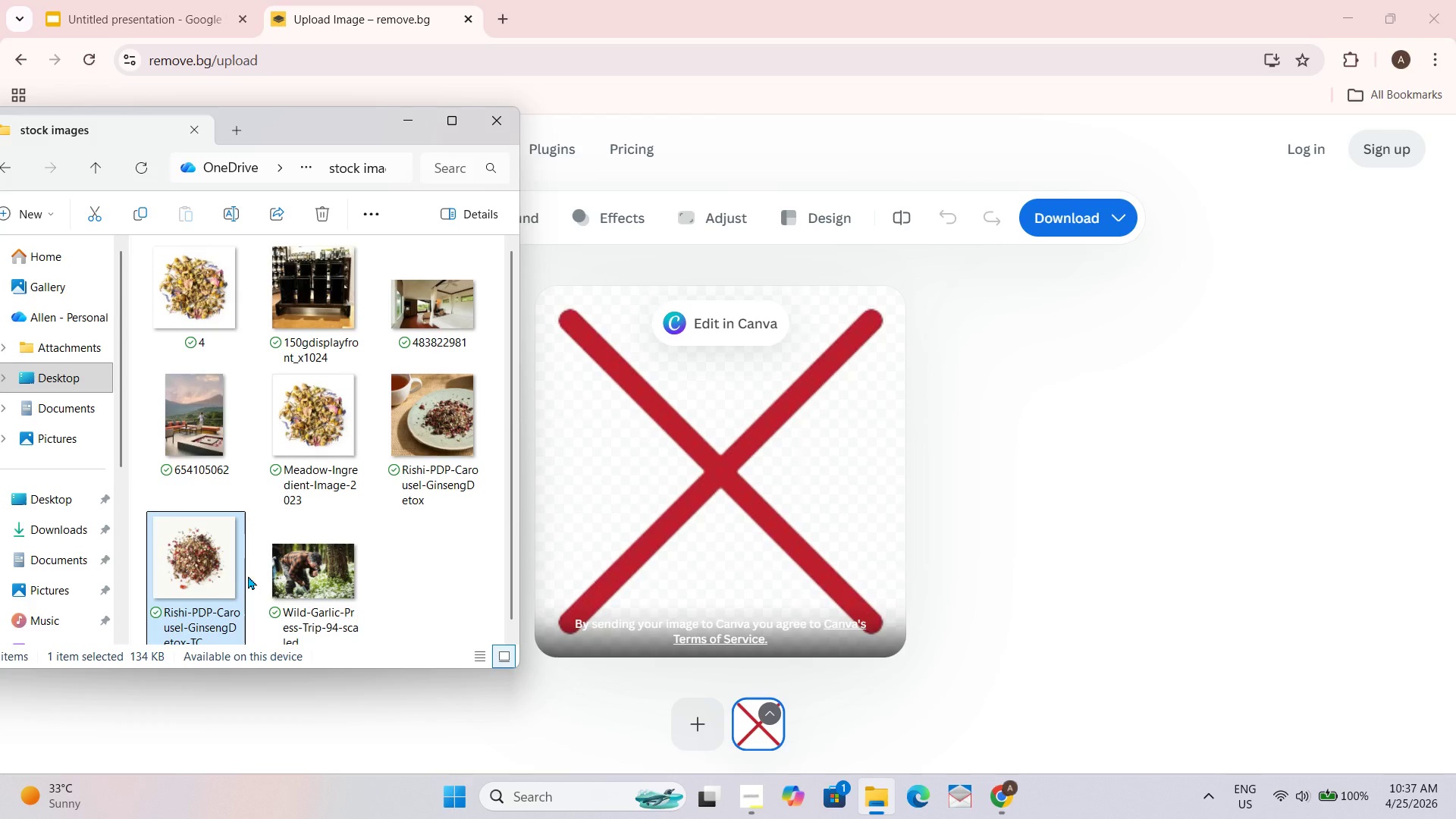 
left_click_drag(start_coordinate=[210, 564], to_coordinate=[704, 499])
 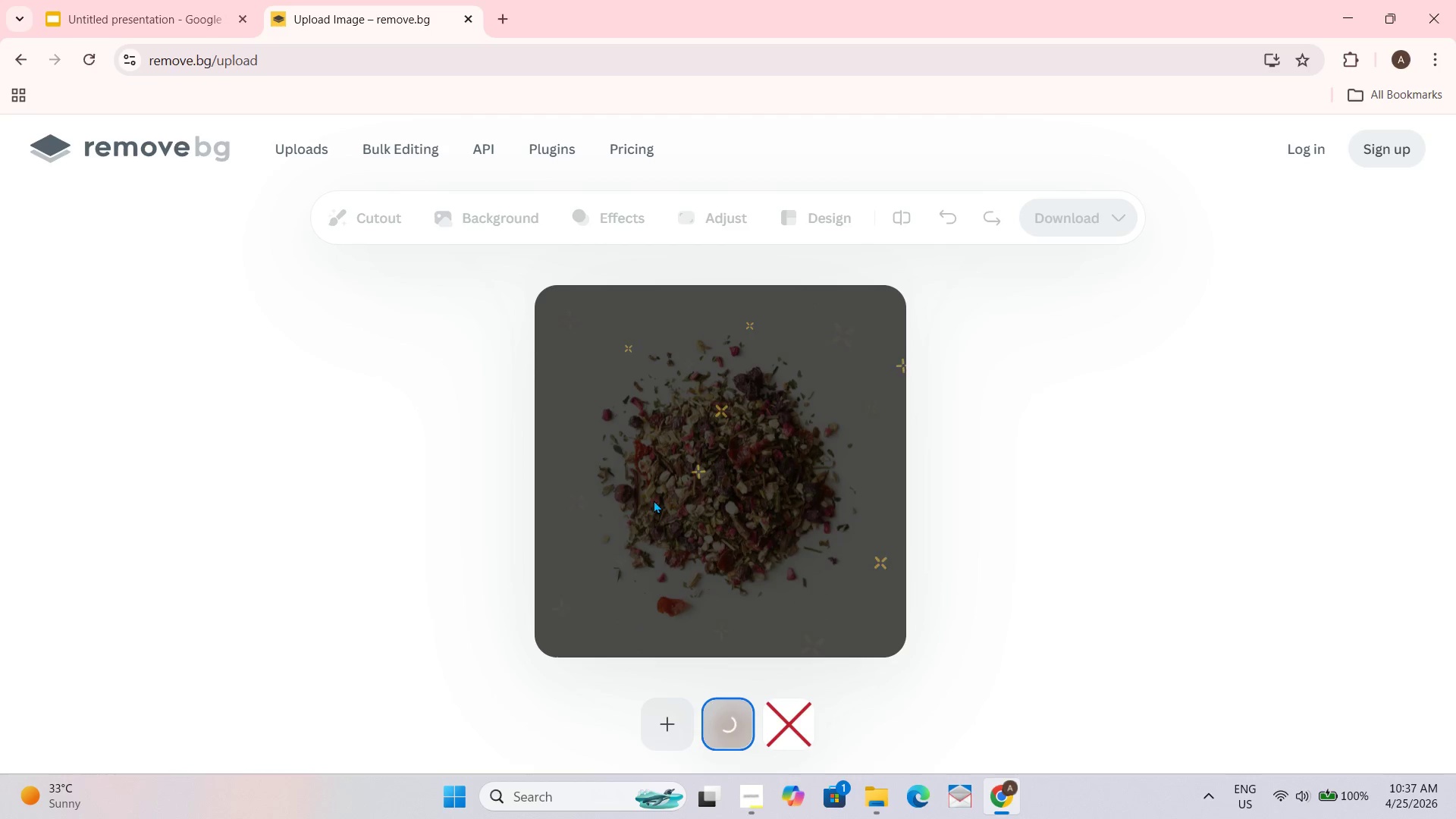 
wait(8.09)
 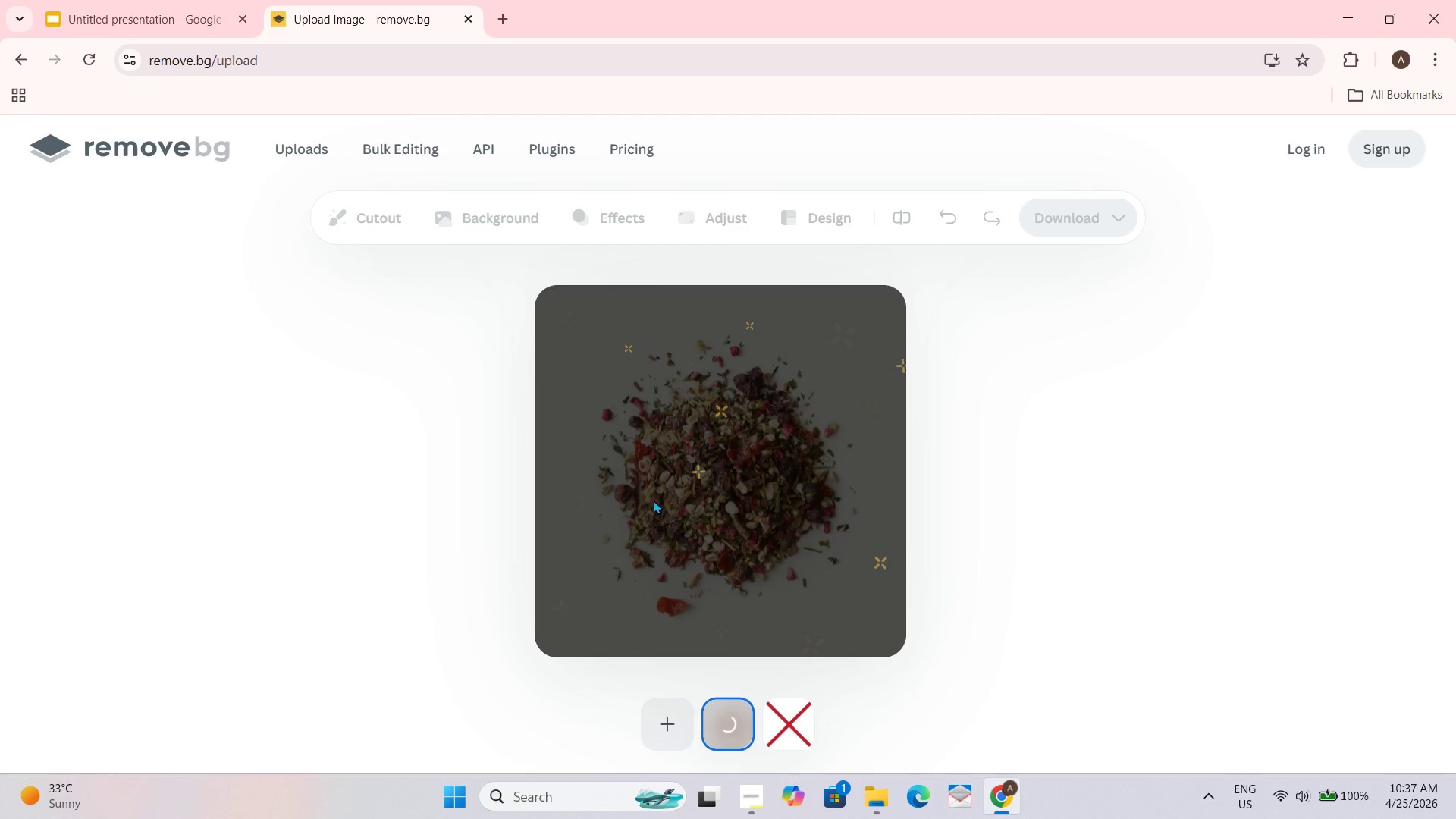 
right_click([883, 441])
 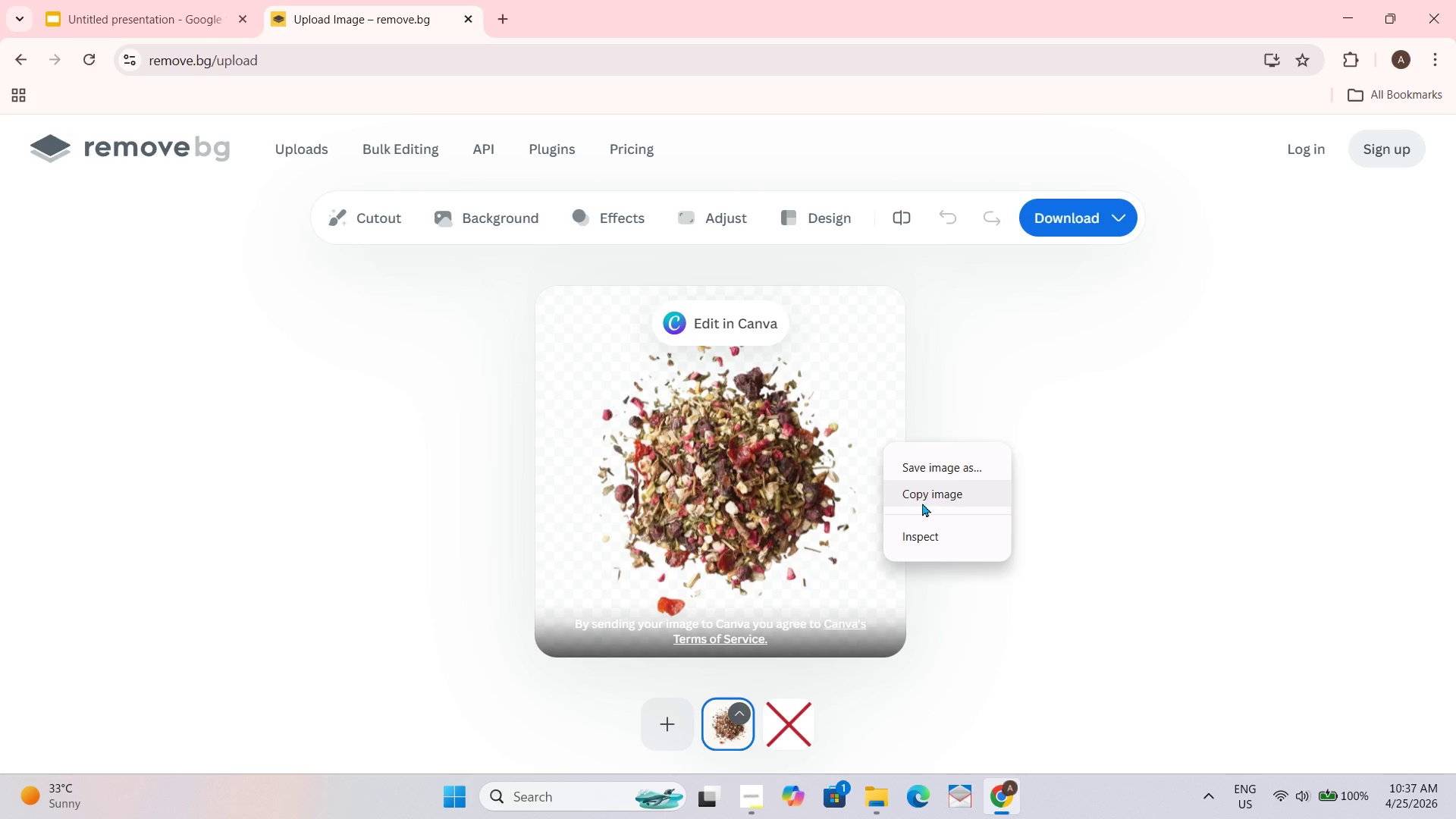 
left_click([921, 504])
 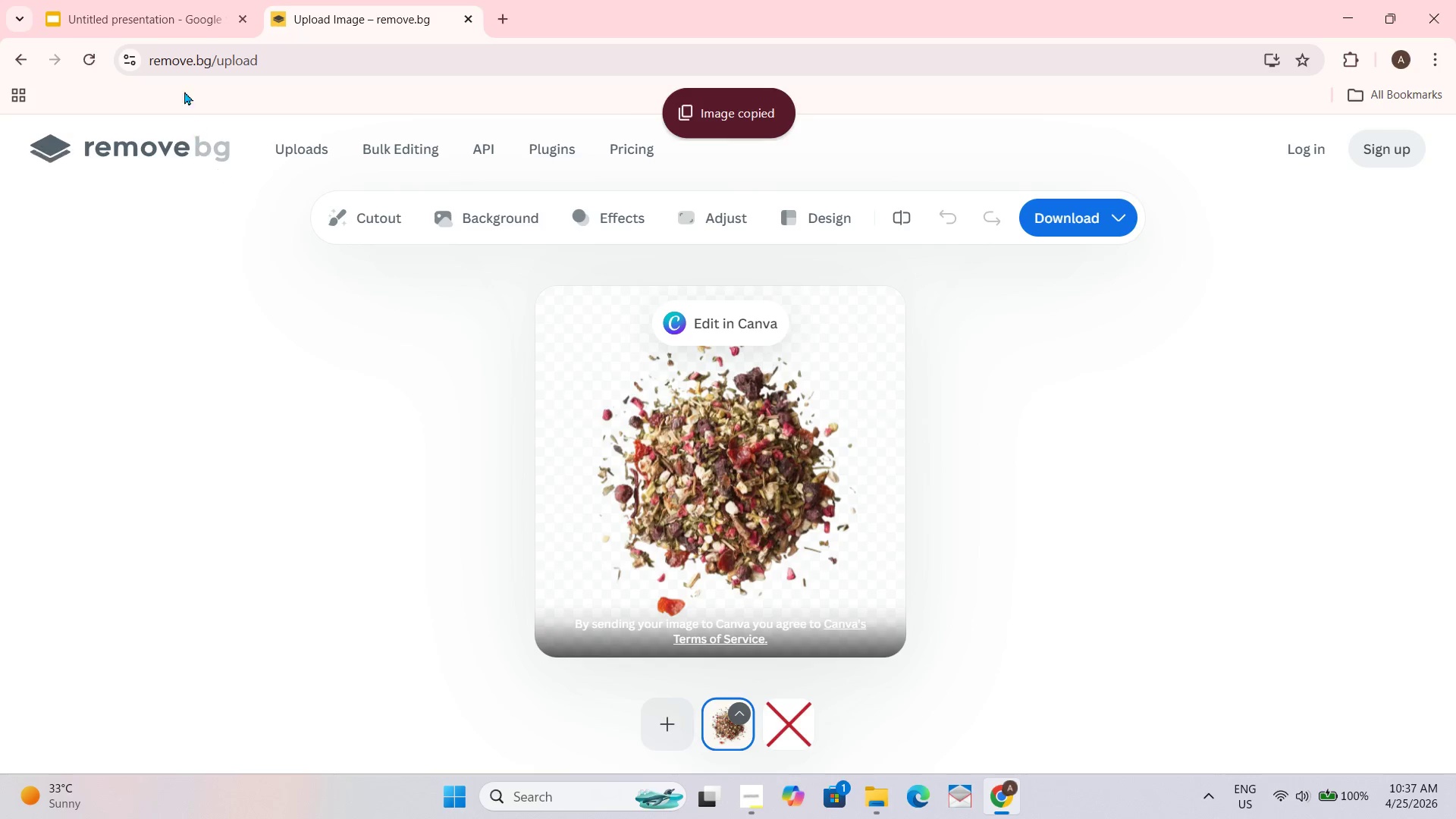 
left_click([131, 8])
 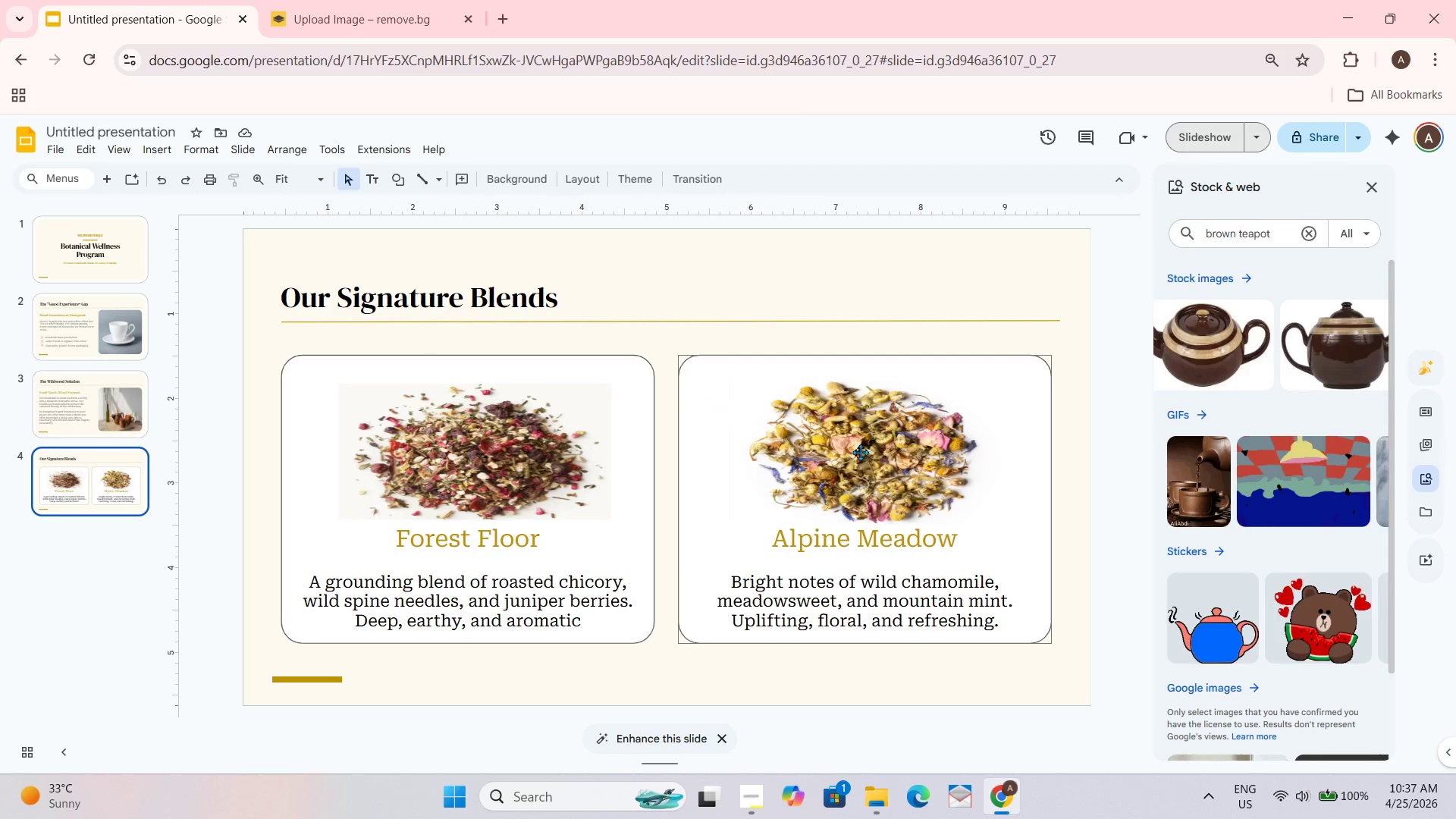 
key(Control+V)
 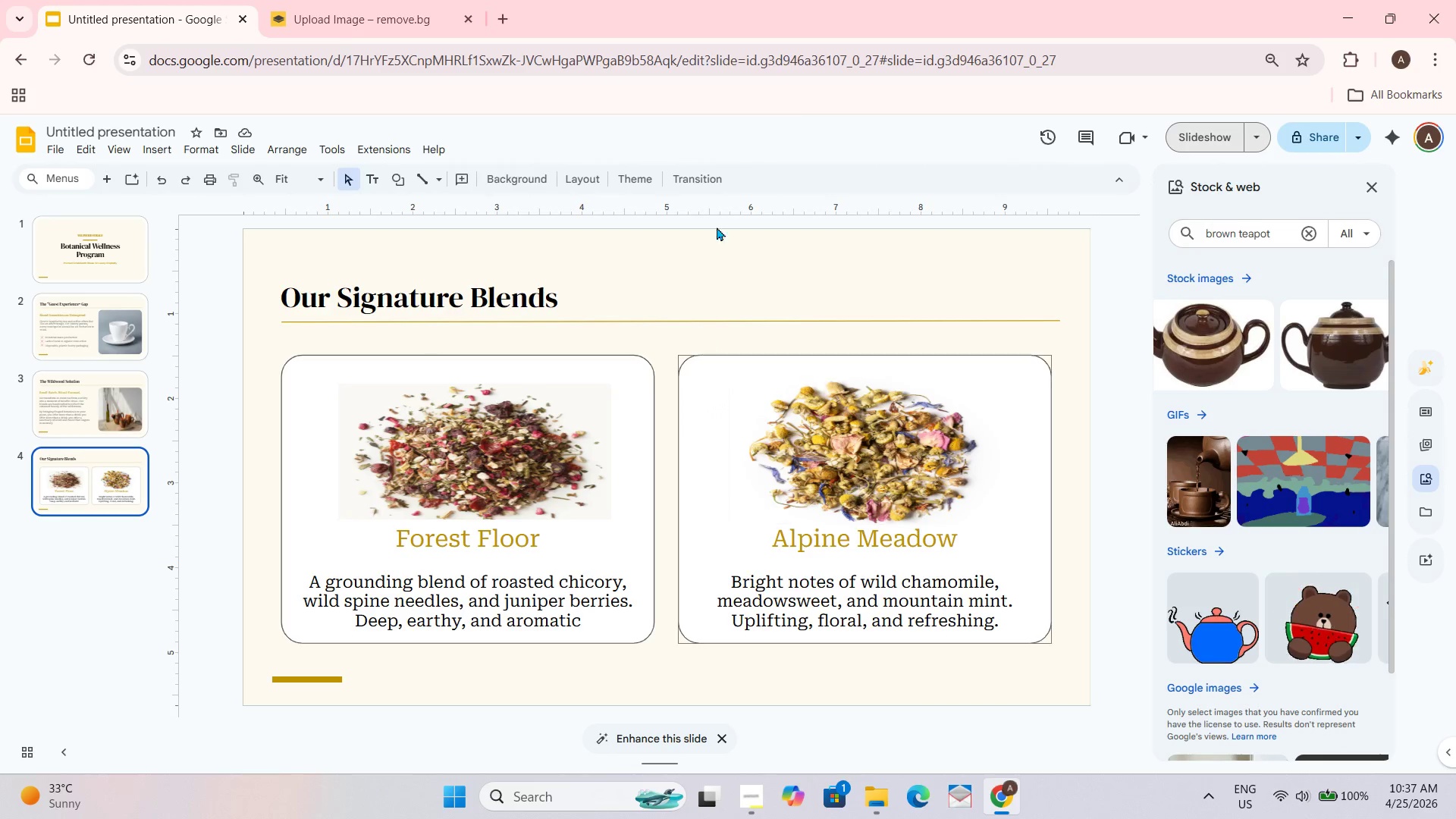 
left_click([770, 262])
 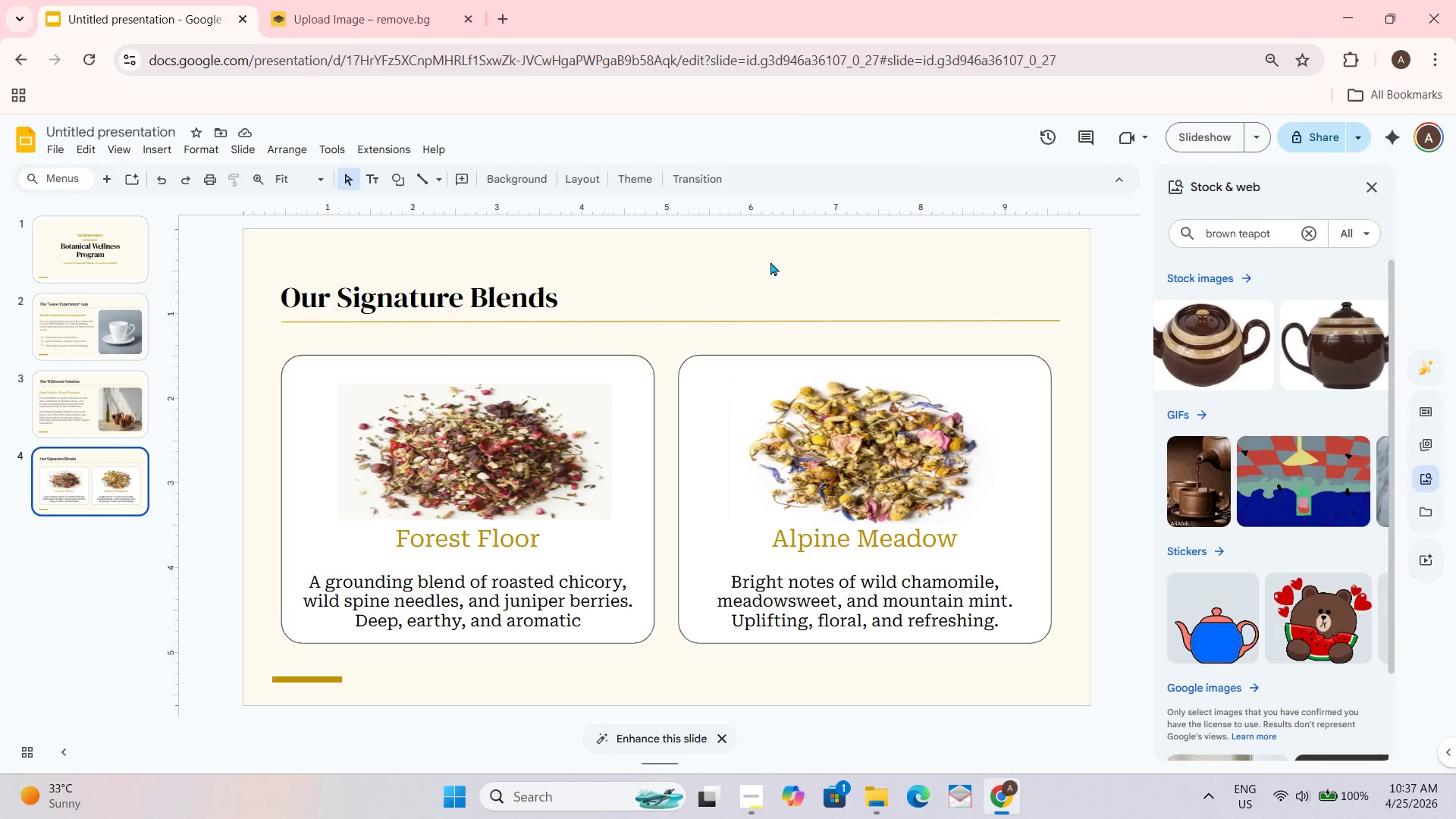 
key(Control+ControlLeft)
 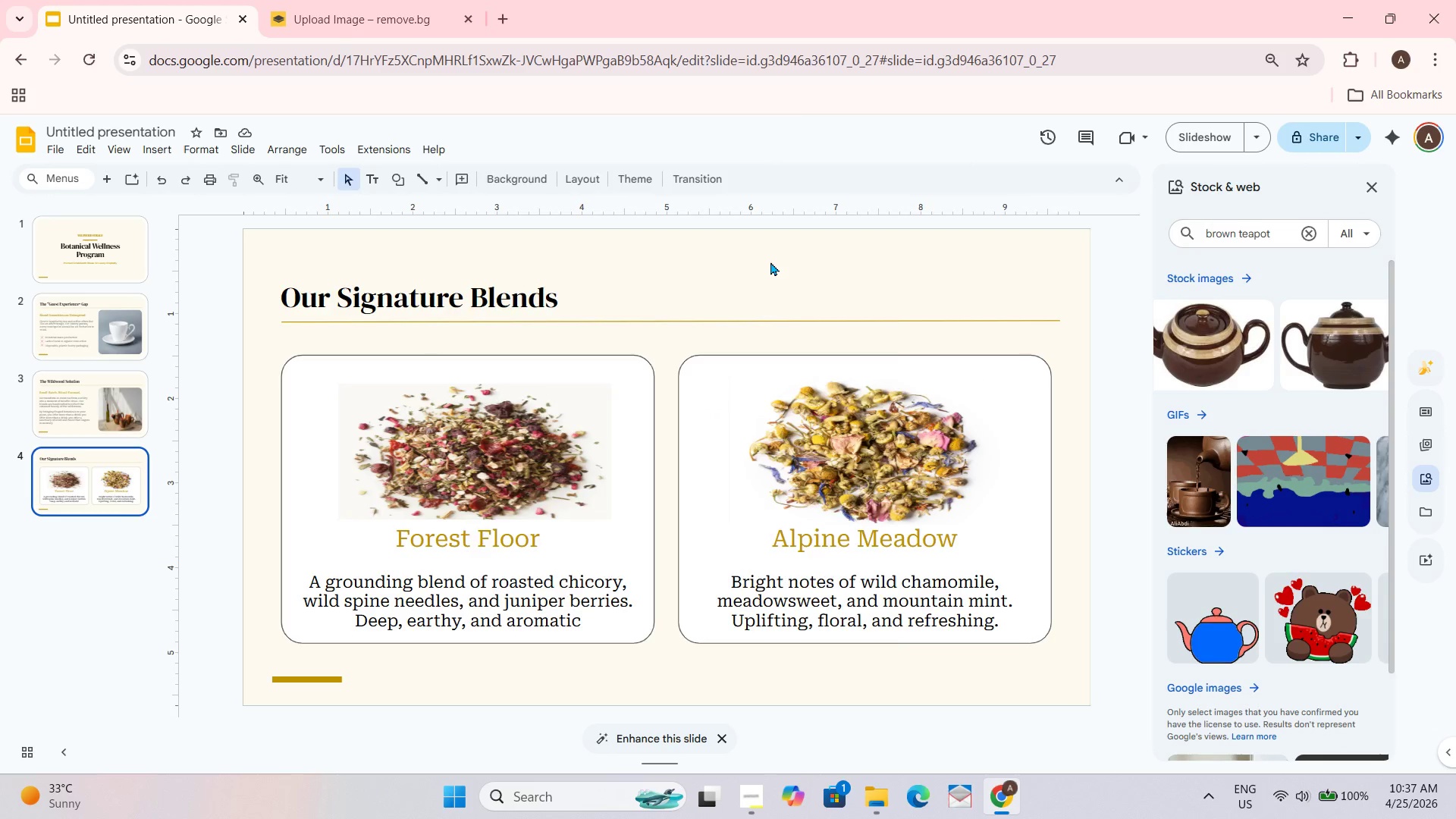 
key(Control+V)
 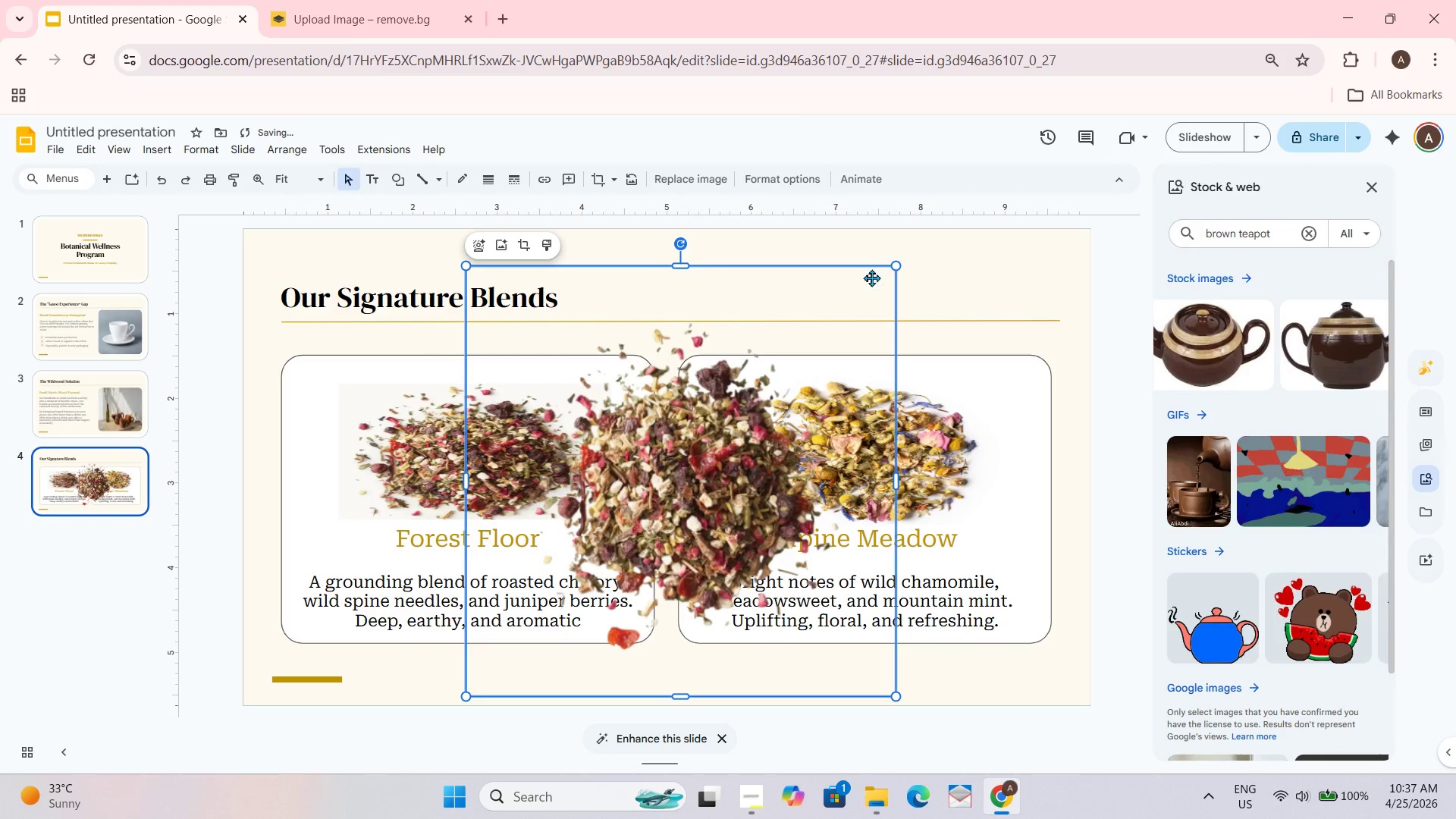 
left_click([899, 266])
 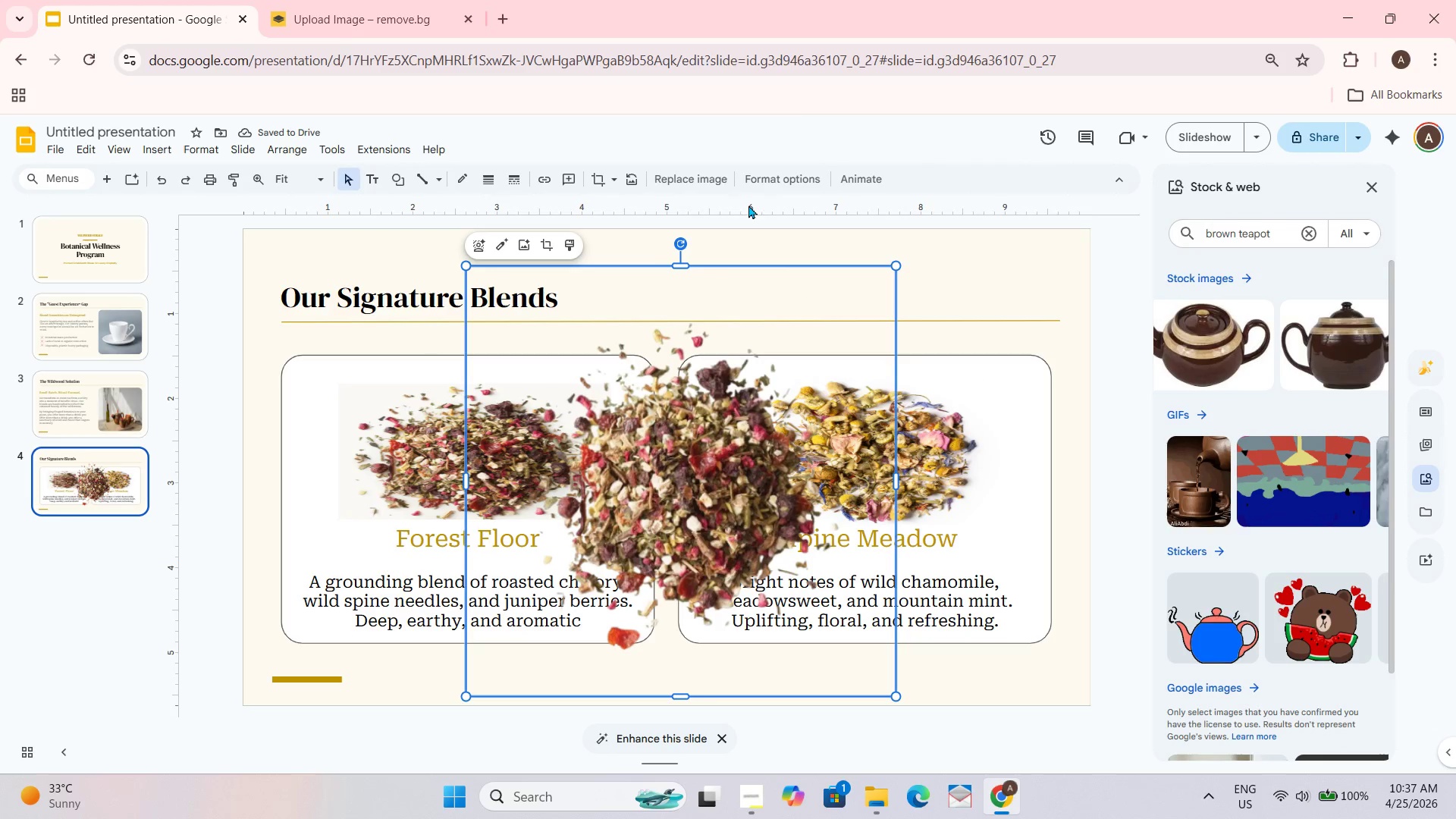 
left_click([698, 171])
 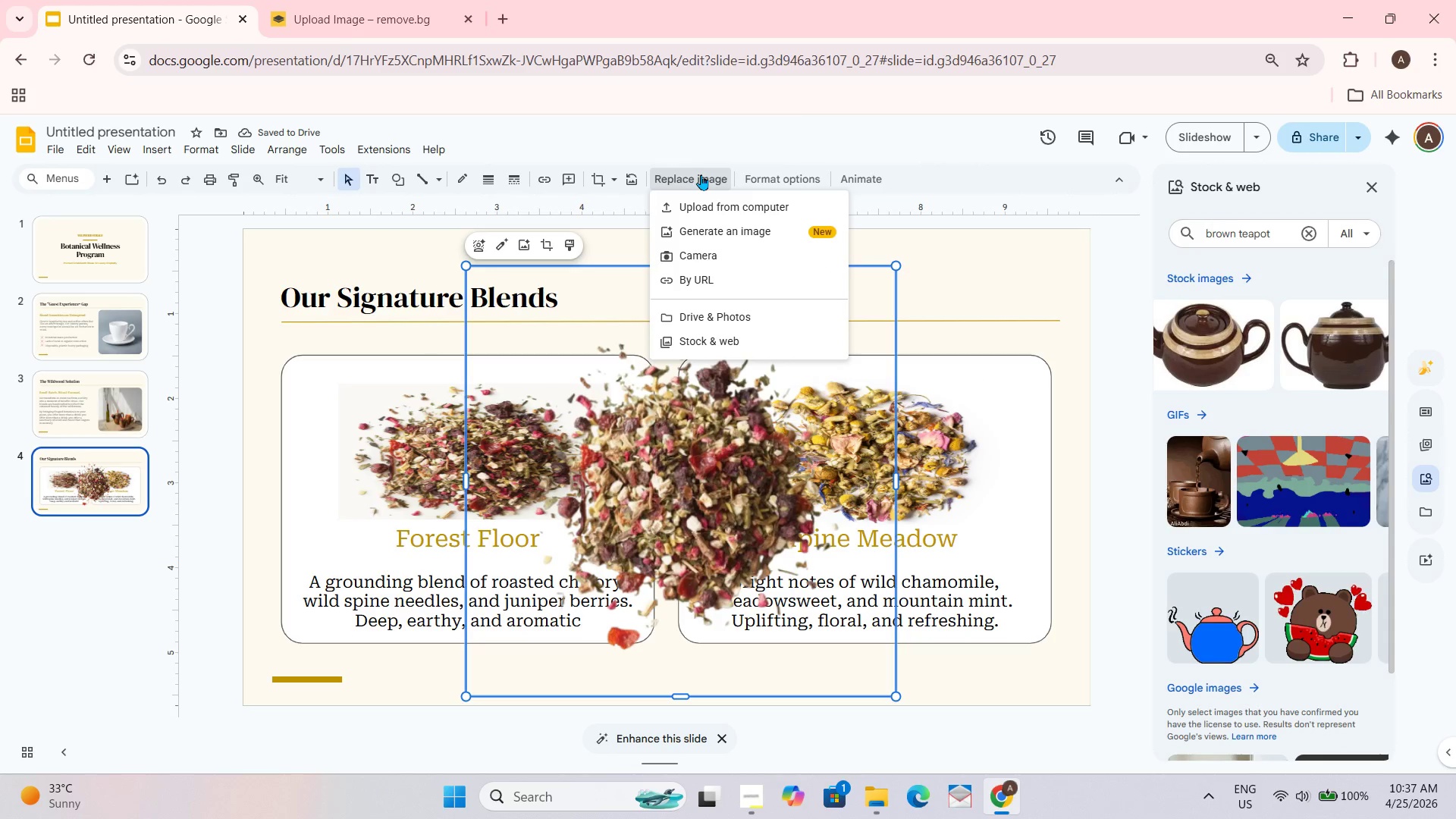 
left_click([701, 173])
 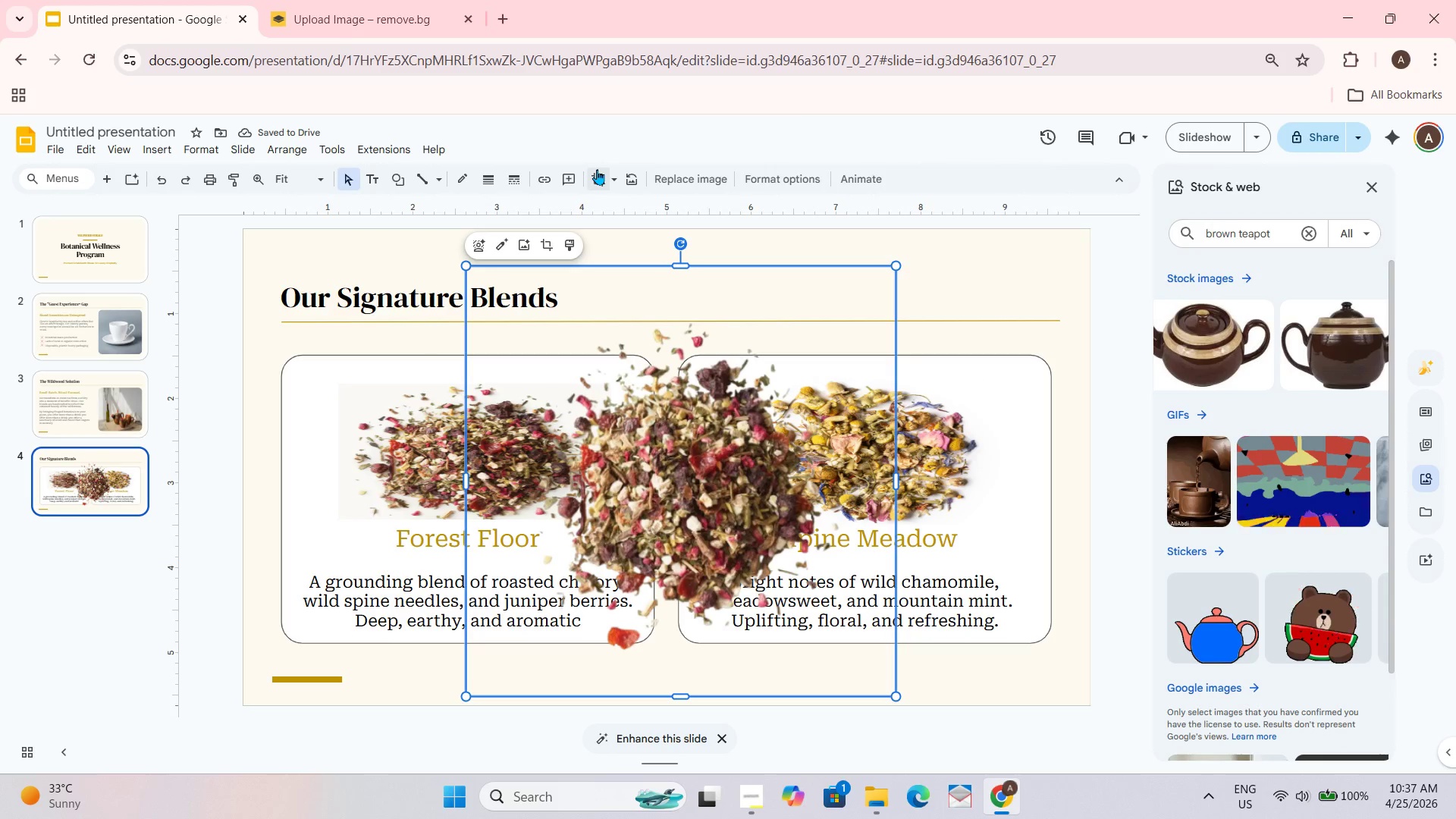 
left_click([597, 175])
 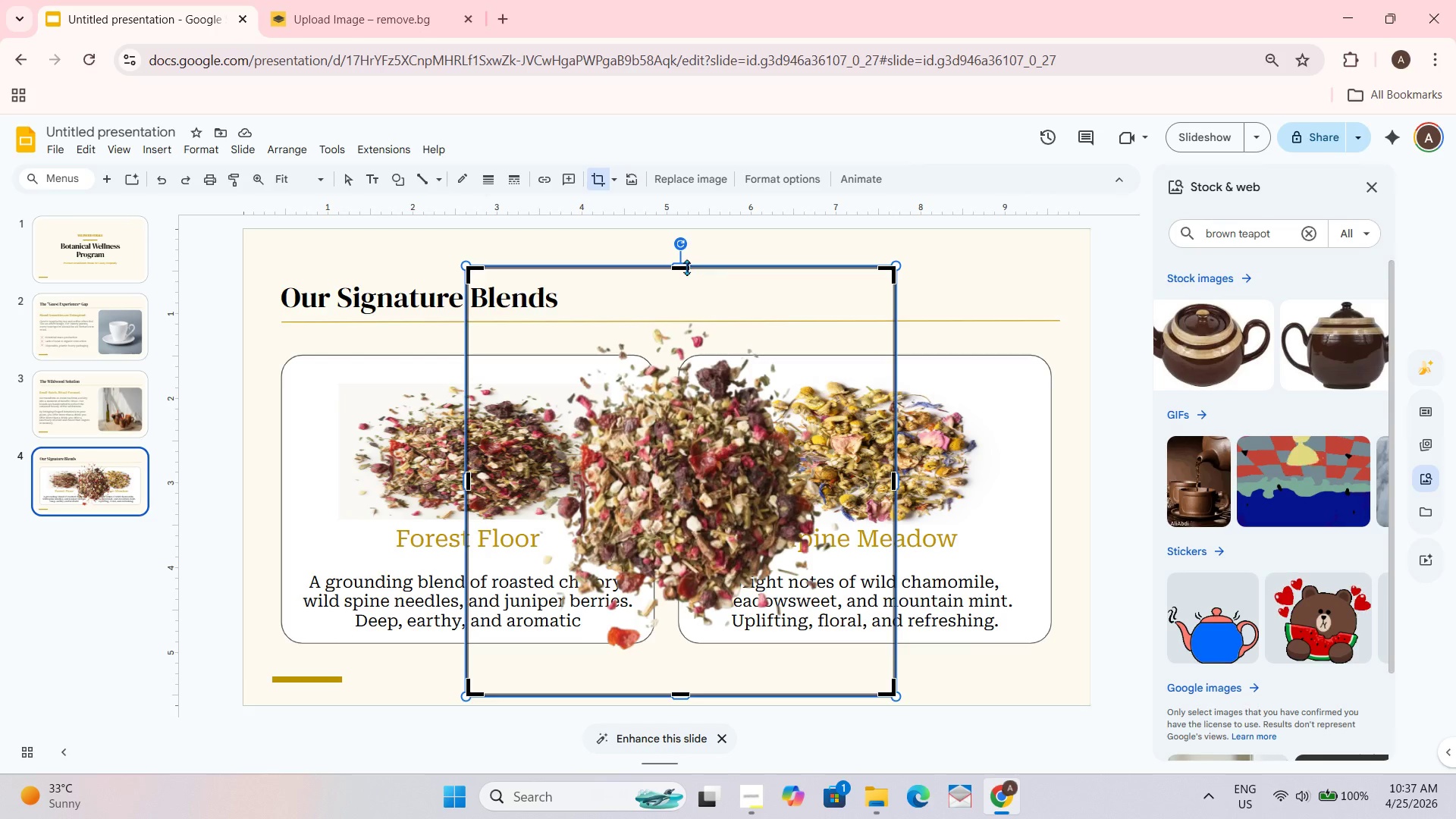 
left_click_drag(start_coordinate=[682, 264], to_coordinate=[669, 335])
 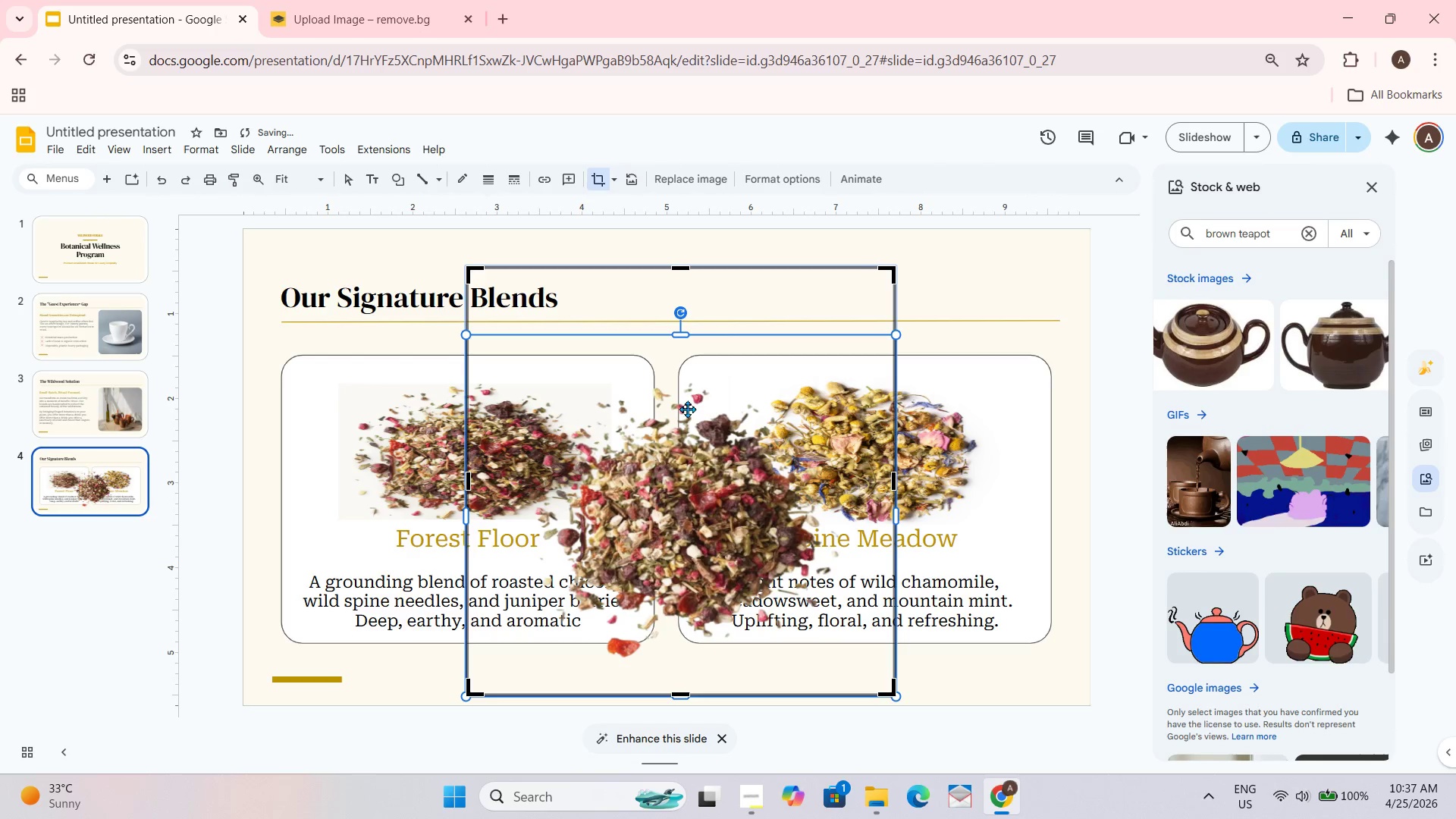 
key(Control+Z)
 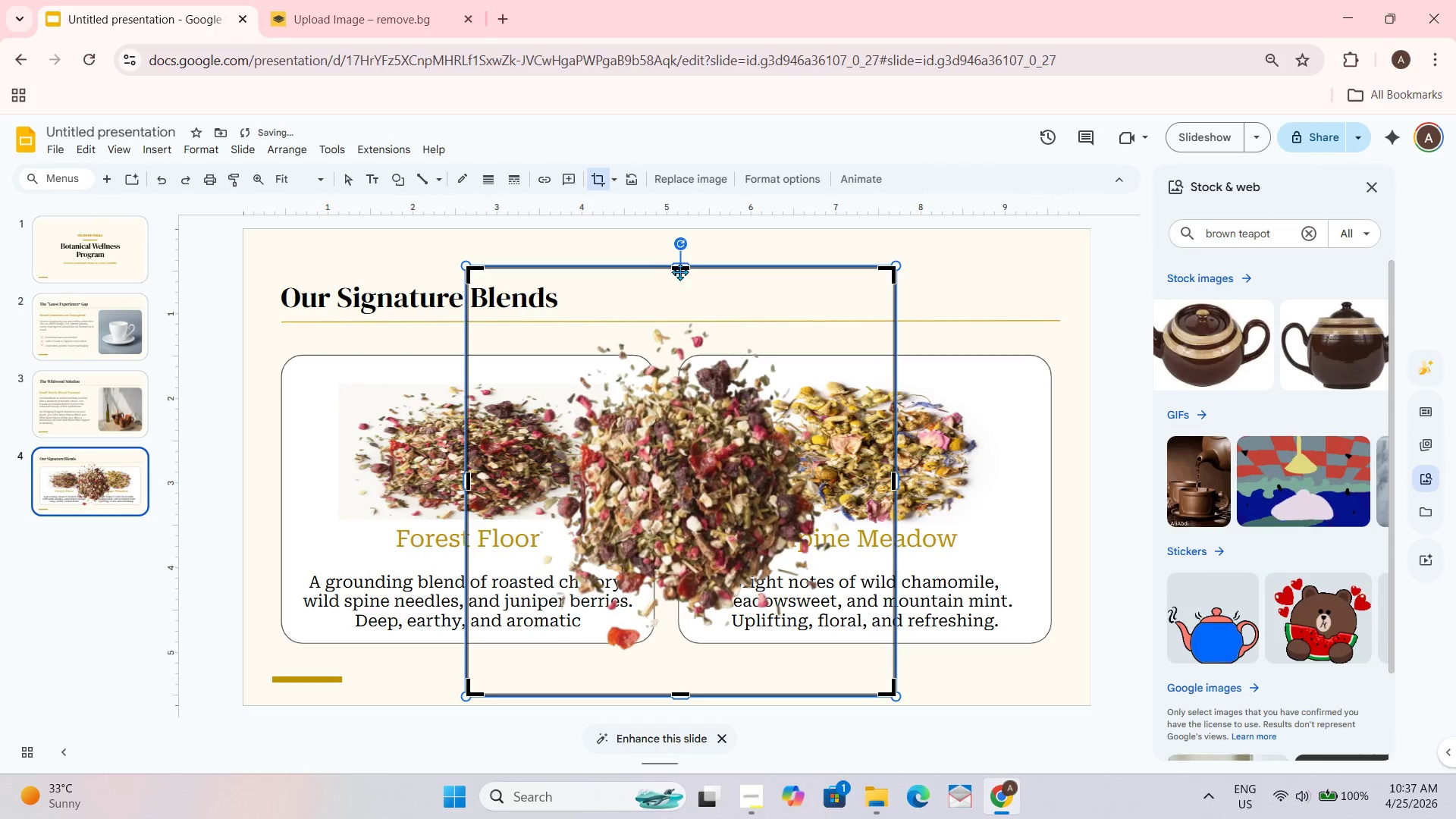 
left_click_drag(start_coordinate=[683, 267], to_coordinate=[686, 312])
 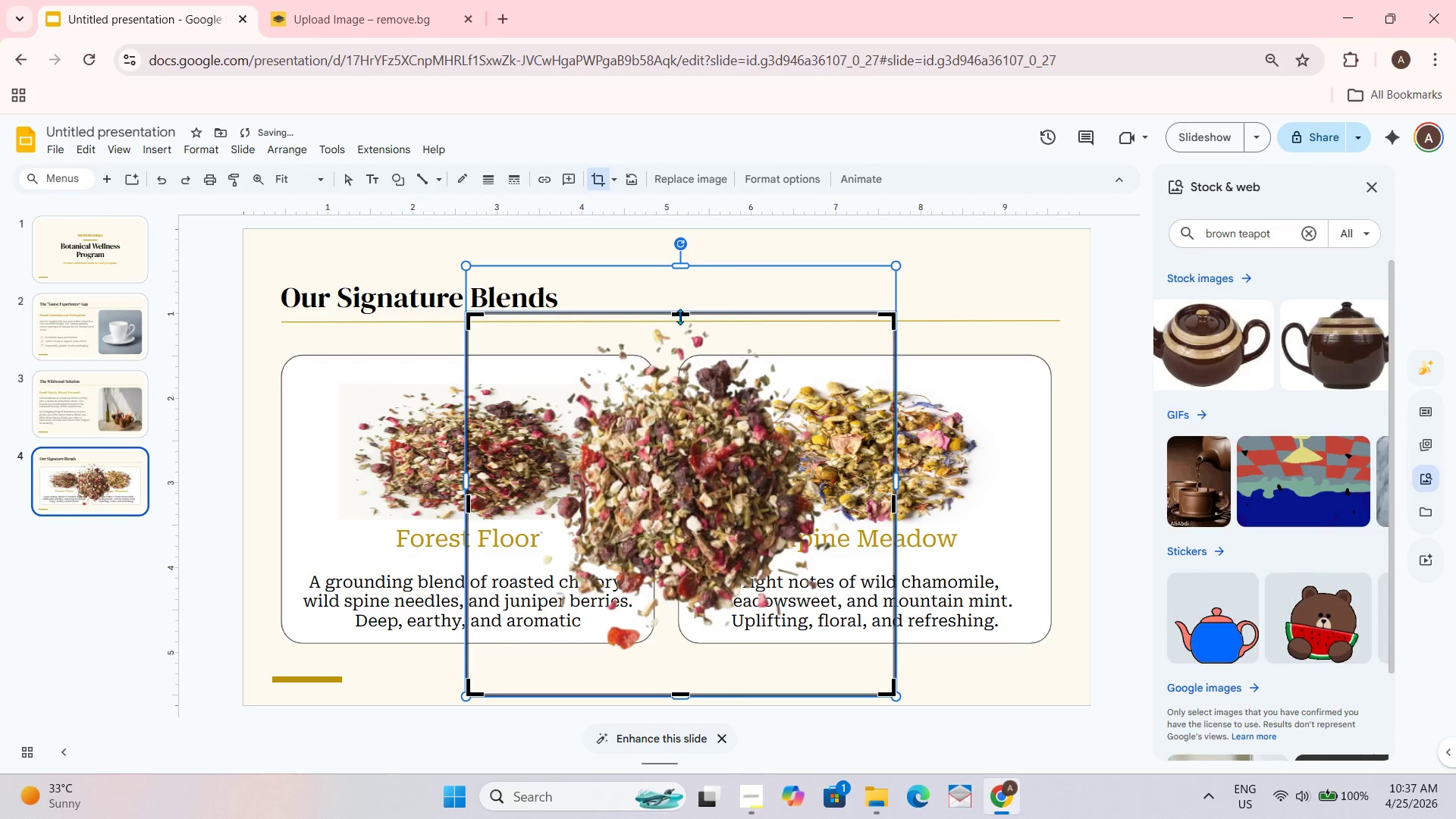 
left_click_drag(start_coordinate=[679, 313], to_coordinate=[681, 340])
 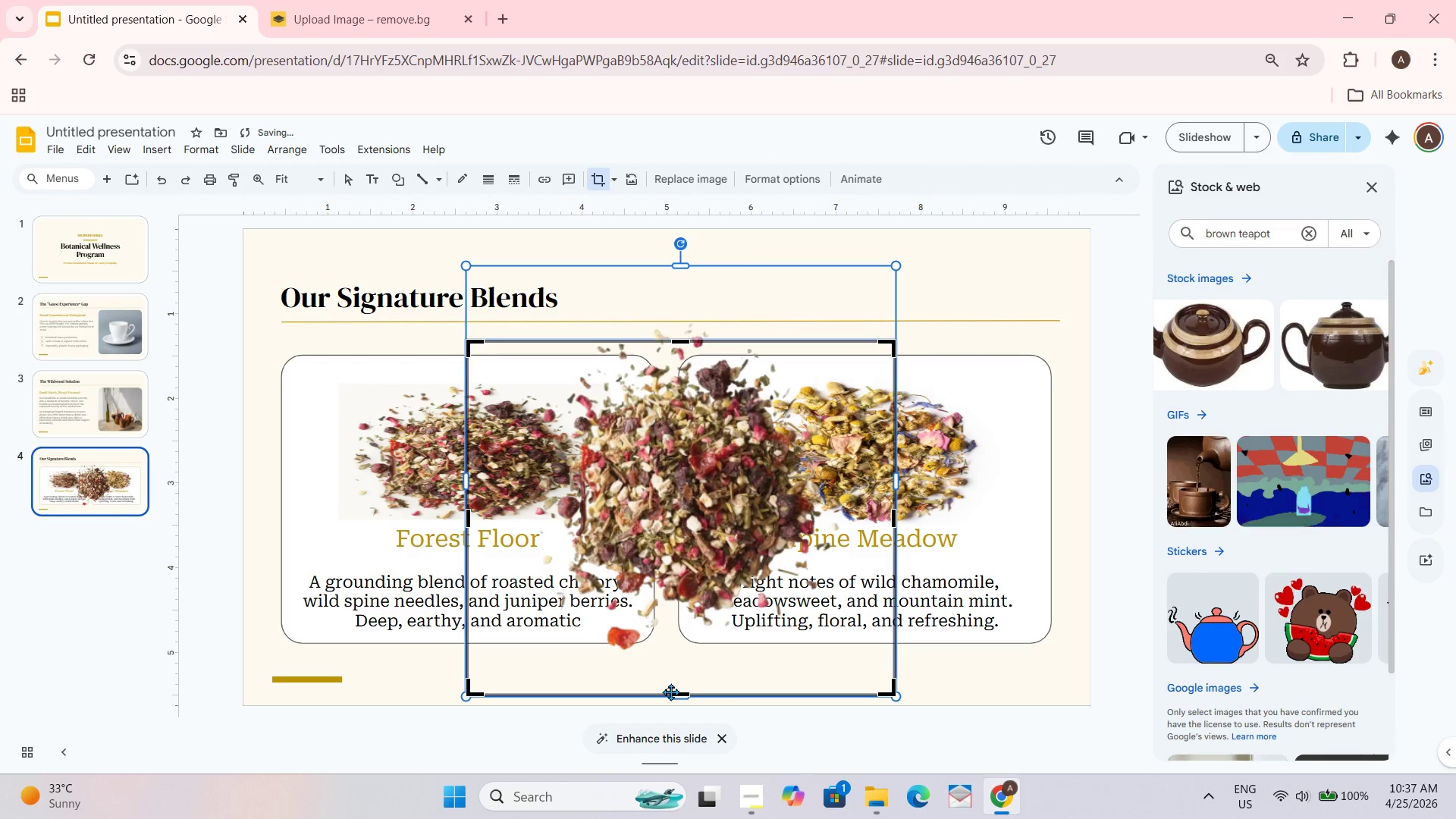 
left_click_drag(start_coordinate=[683, 693], to_coordinate=[705, 623])
 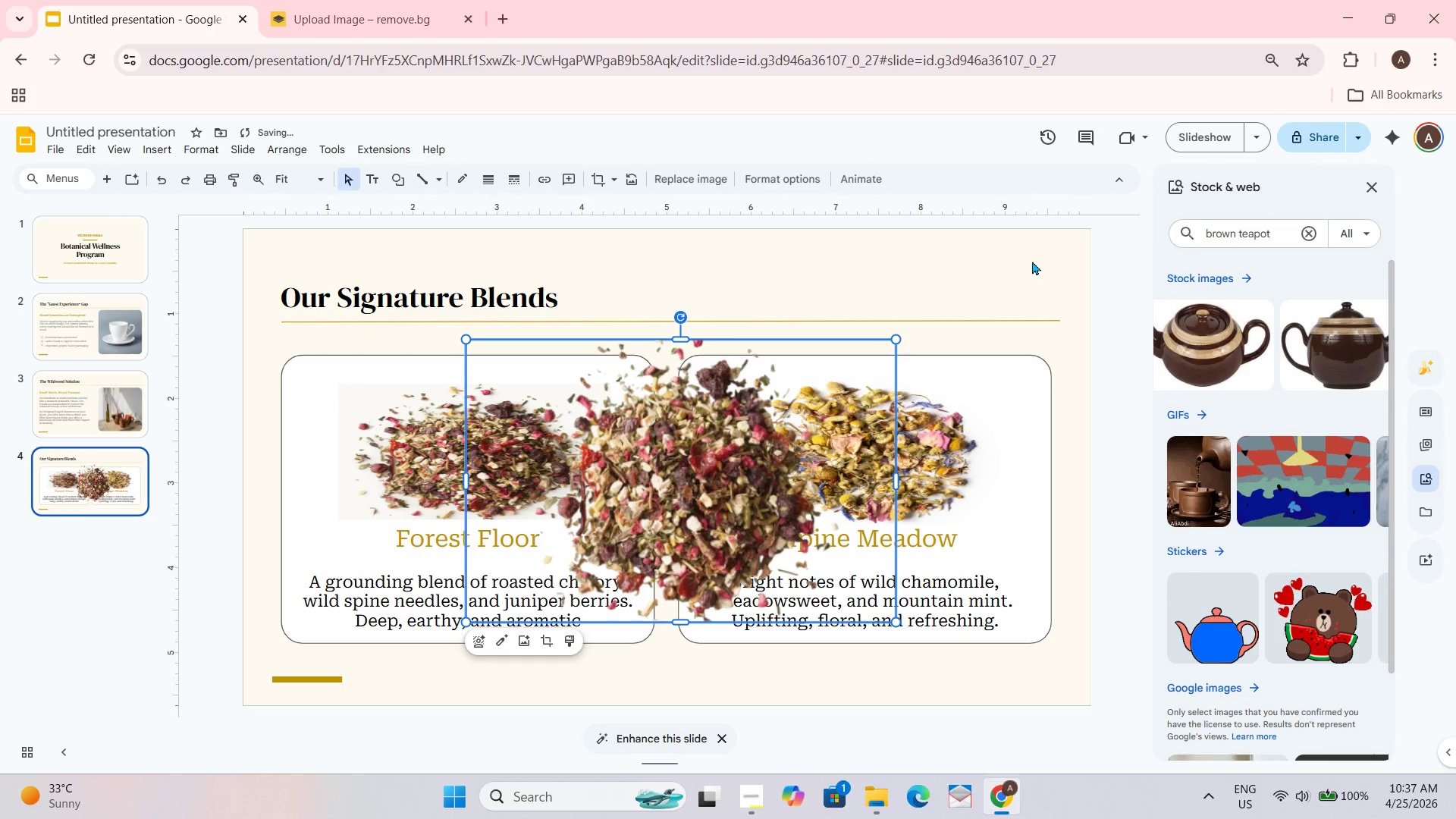 
double_click([394, 466])
 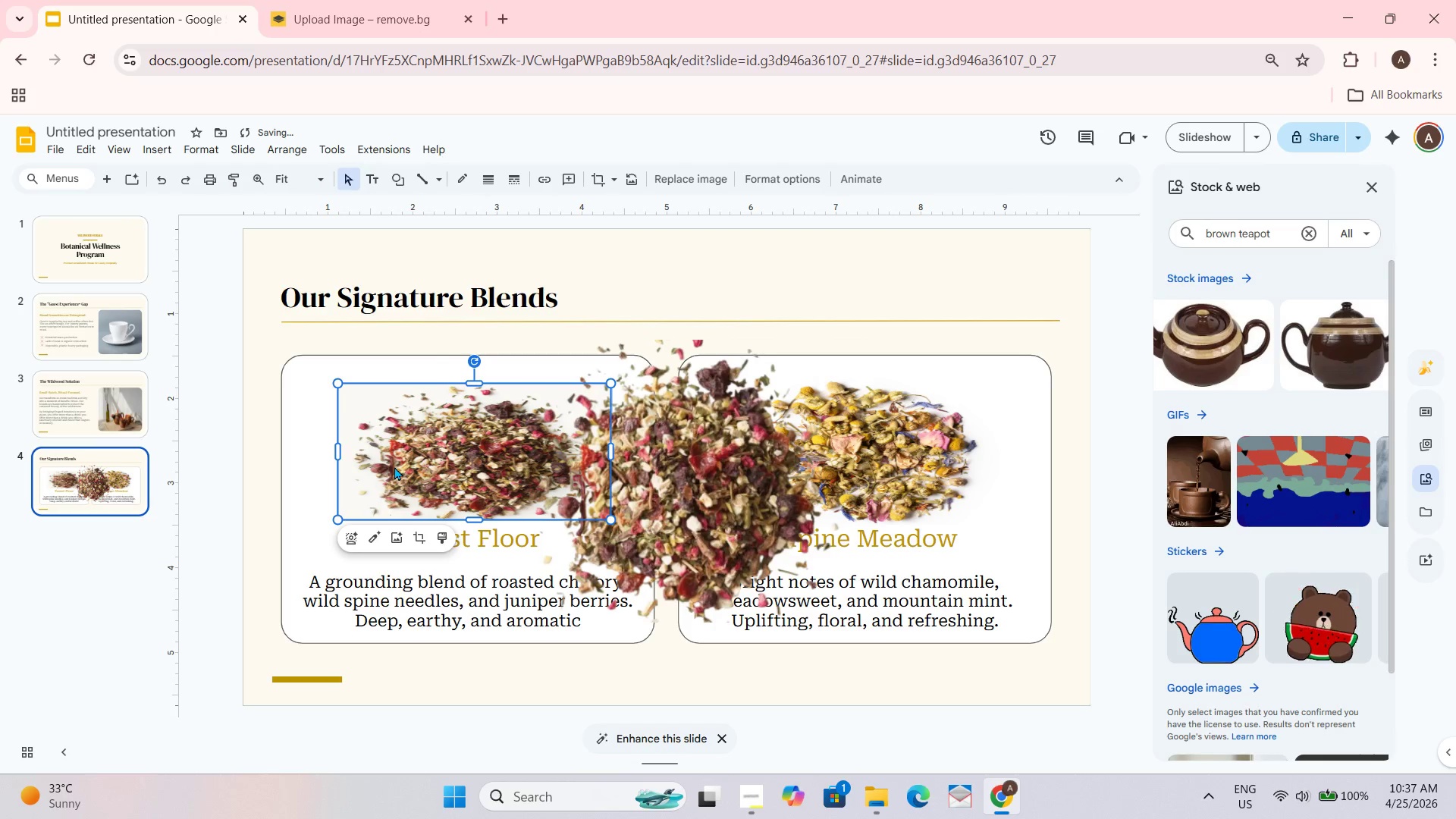 
key(Delete)
 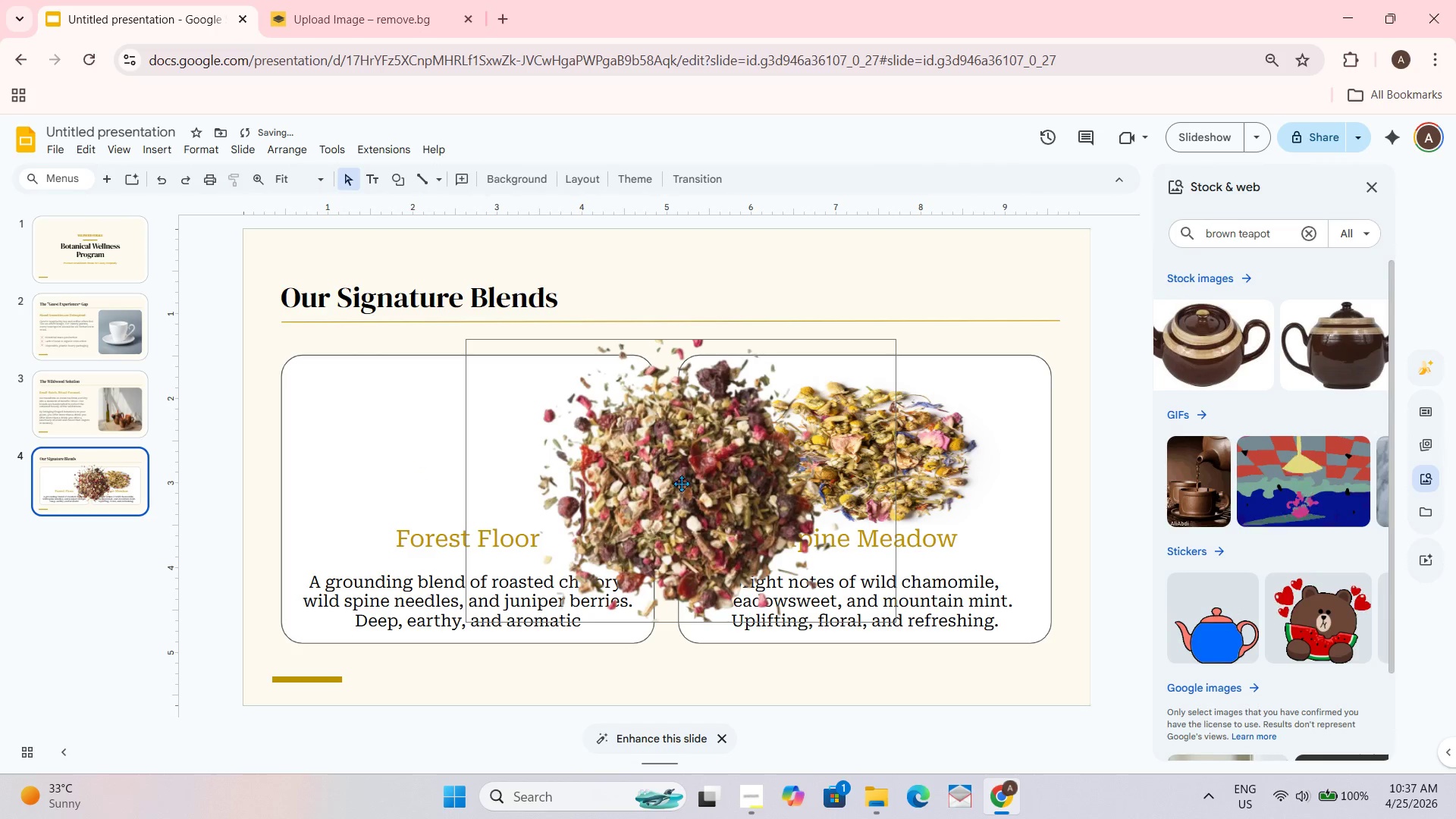 
left_click_drag(start_coordinate=[700, 492], to_coordinate=[470, 466])
 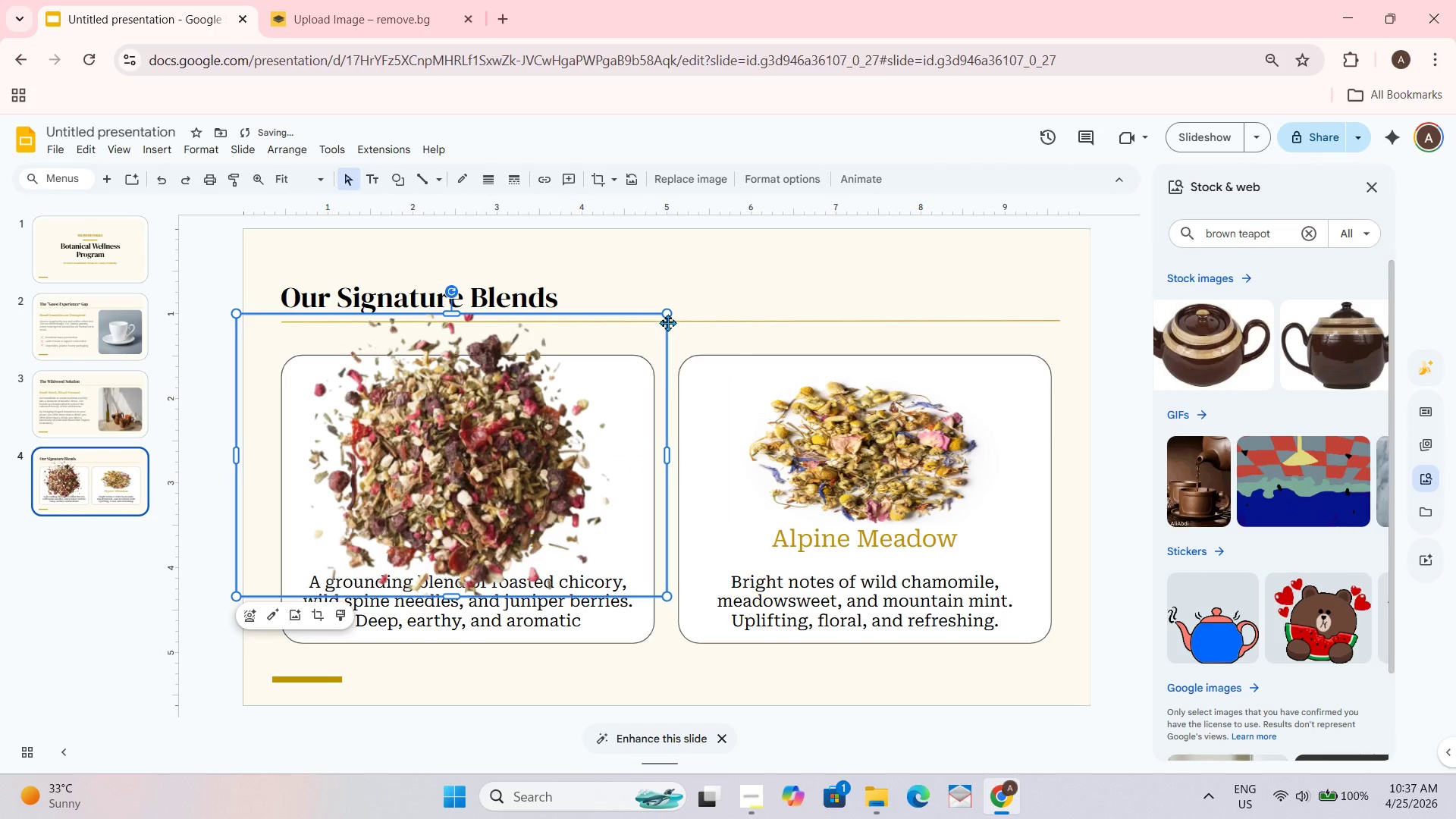 
left_click_drag(start_coordinate=[664, 316], to_coordinate=[510, 538])
 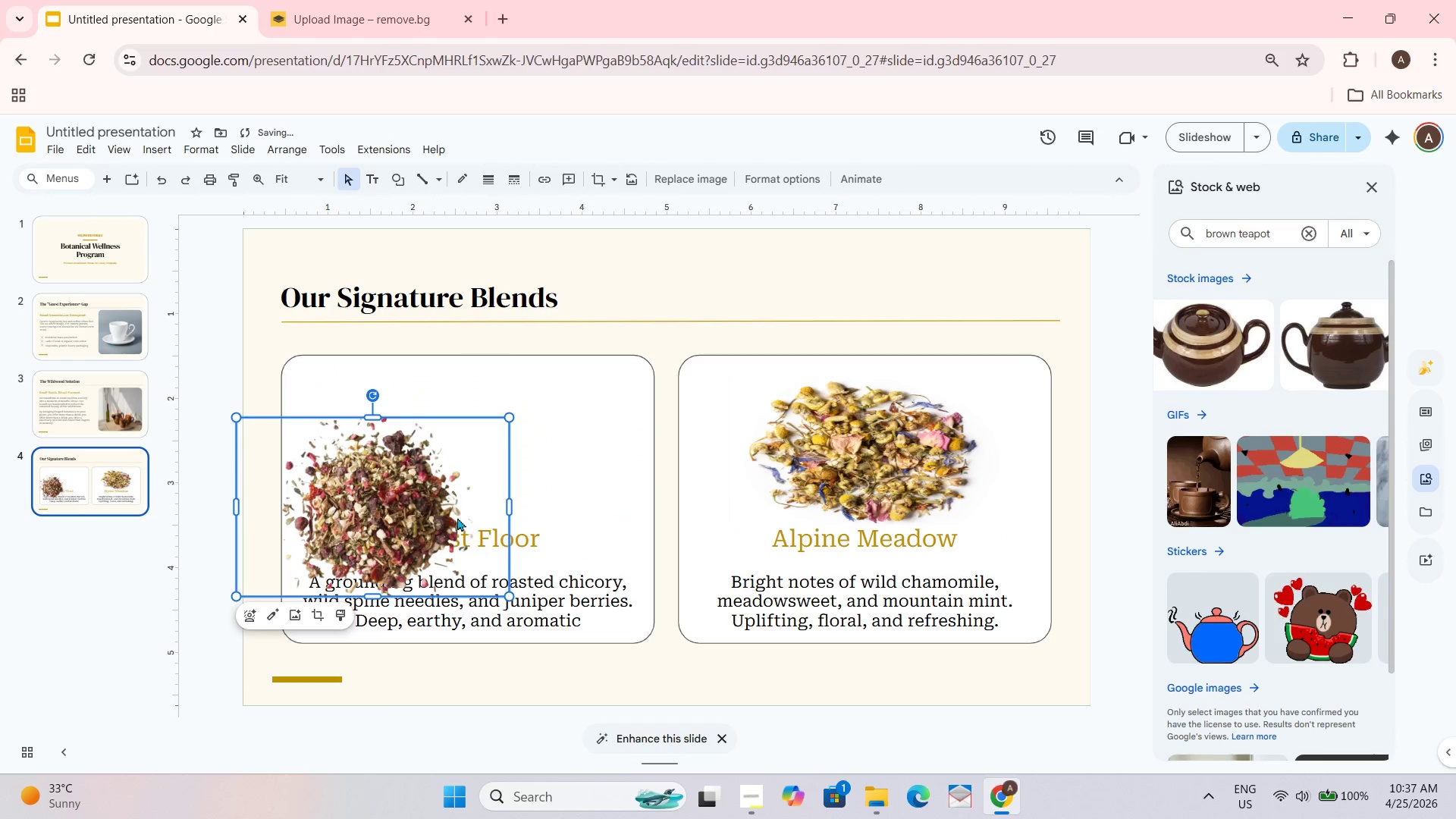 
left_click_drag(start_coordinate=[366, 490], to_coordinate=[471, 453])
 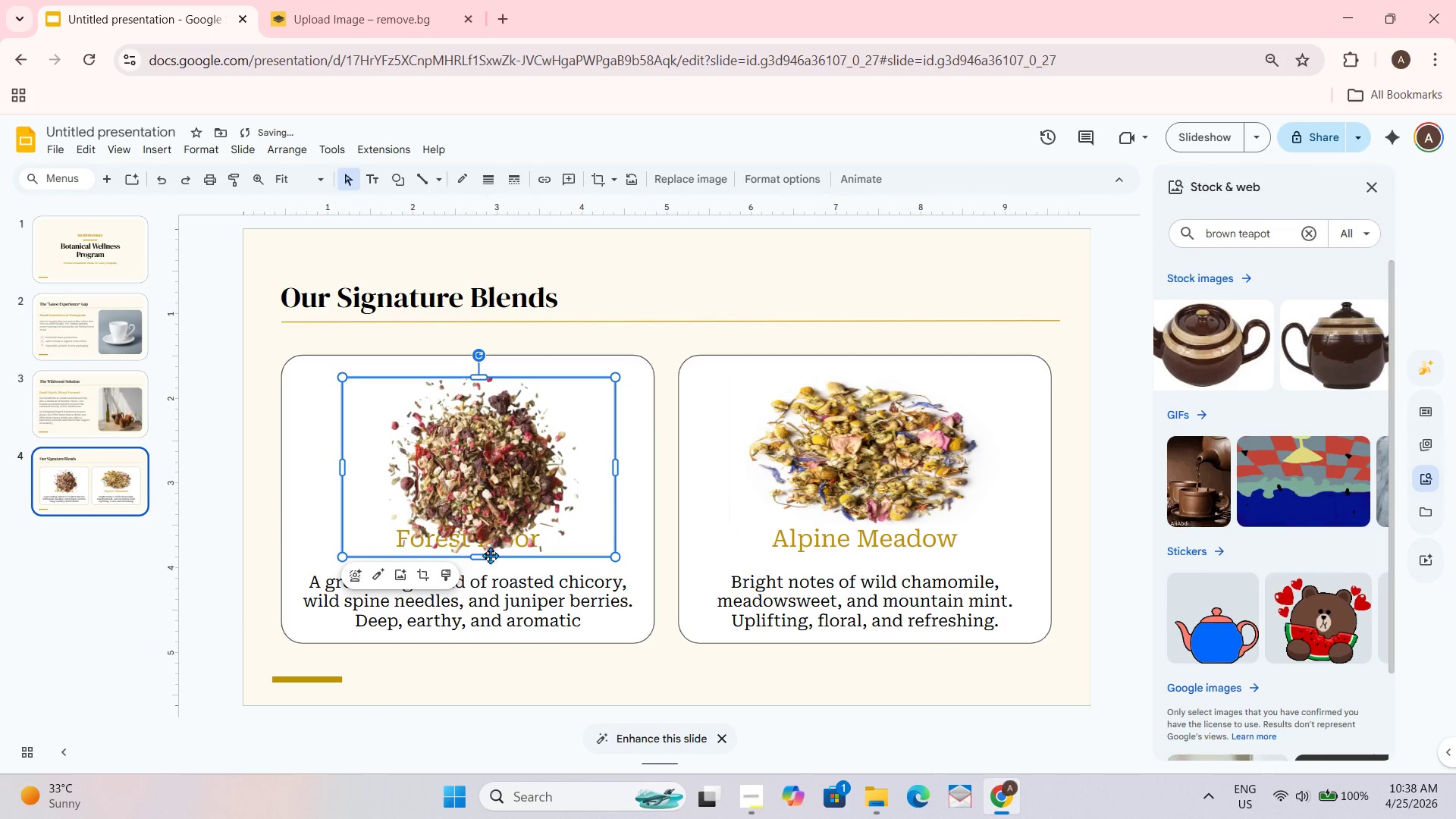 
left_click_drag(start_coordinate=[485, 559], to_coordinate=[485, 519])
 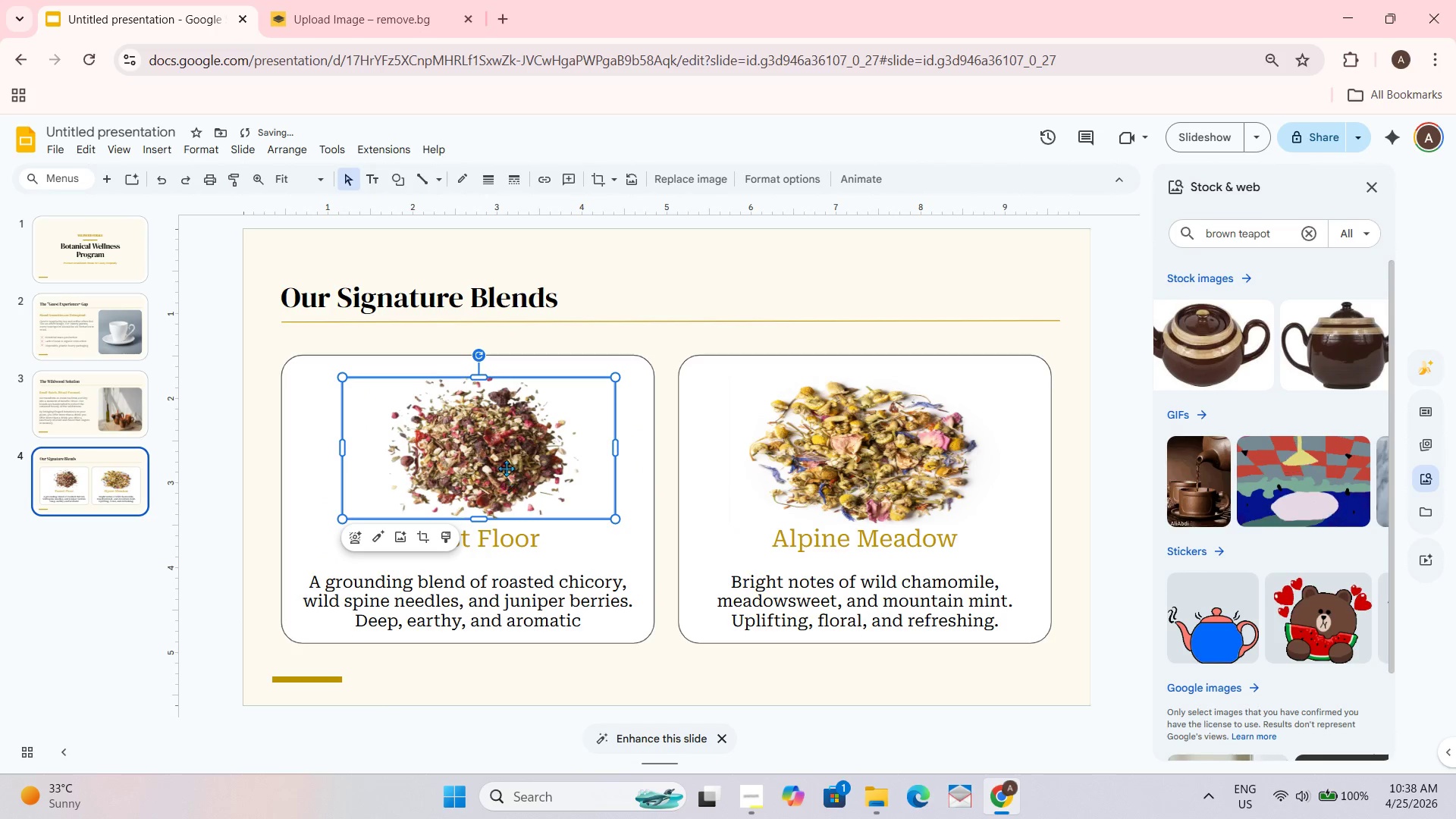 
left_click_drag(start_coordinate=[506, 463], to_coordinate=[494, 460])
 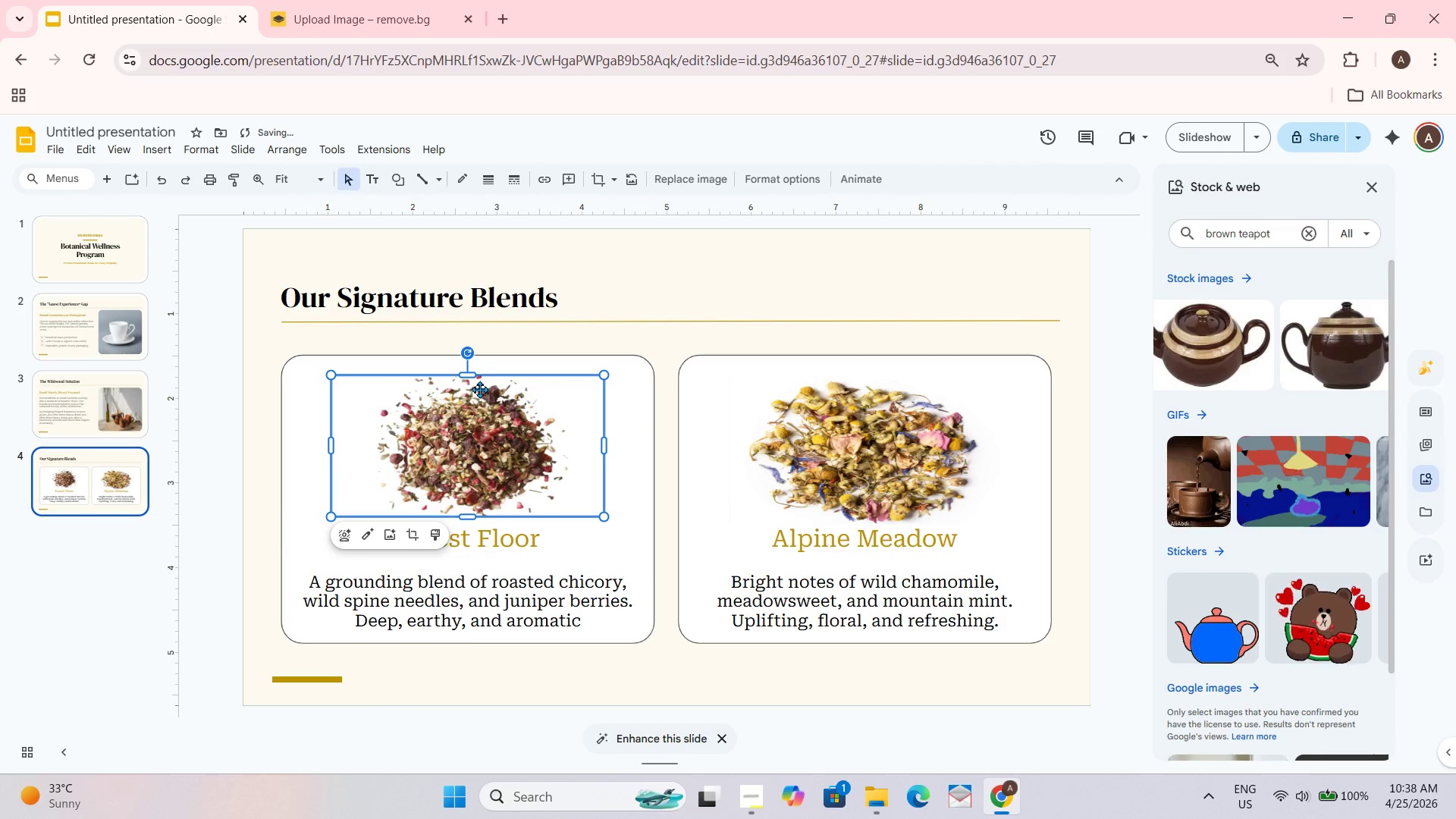 
left_click_drag(start_coordinate=[468, 375], to_coordinate=[468, 368])
 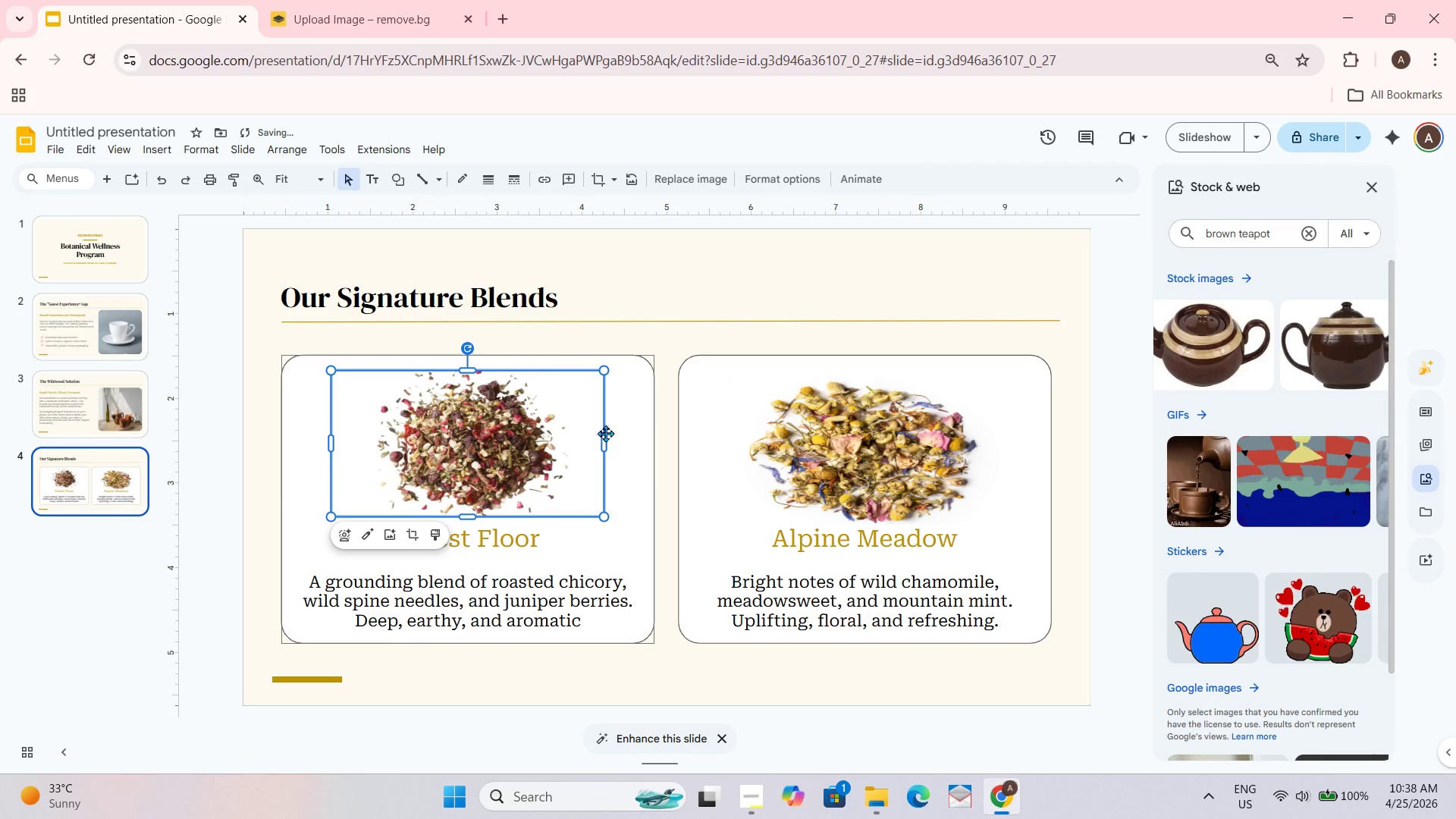 
left_click_drag(start_coordinate=[601, 439], to_coordinate=[631, 442])
 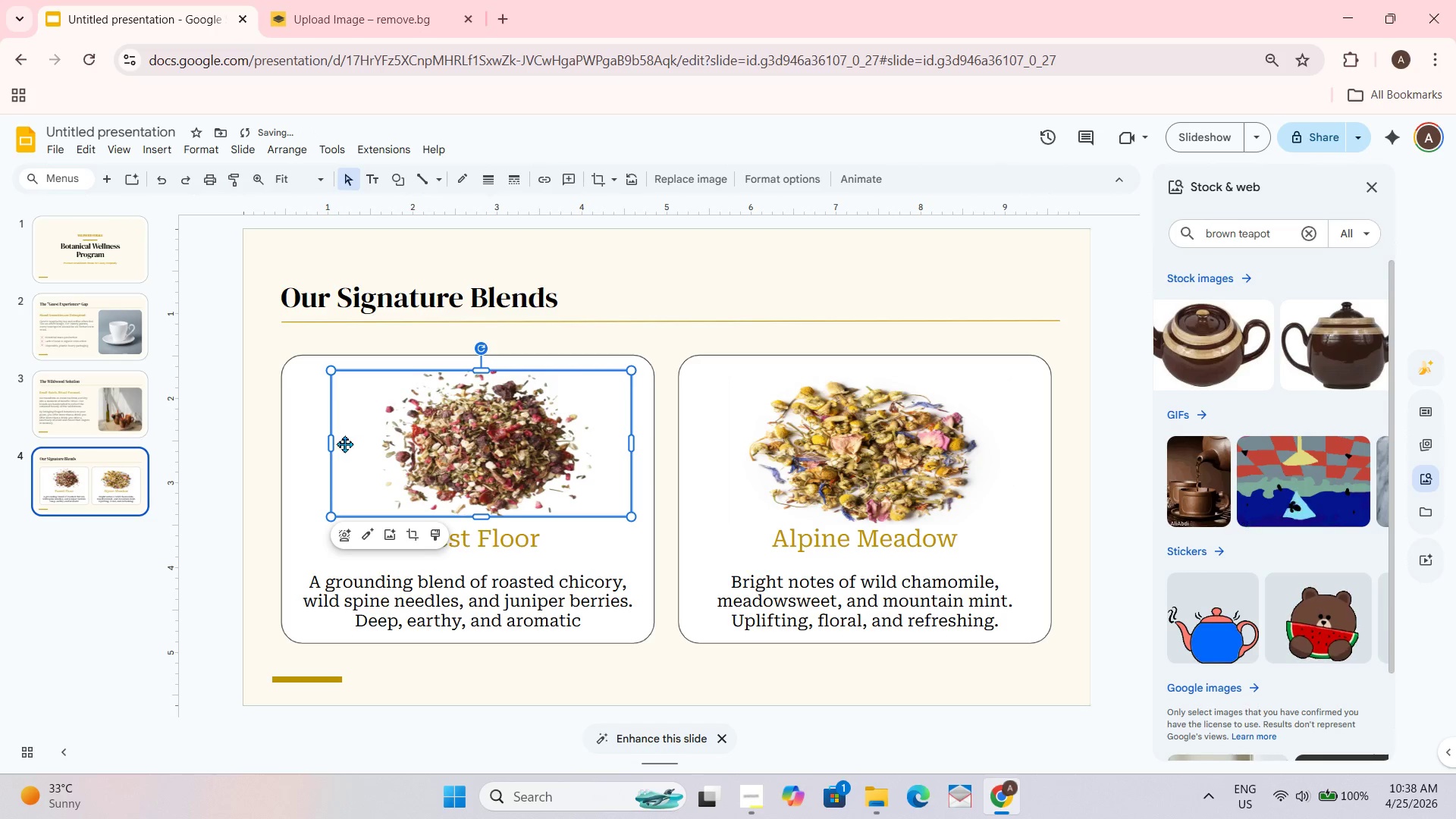 
left_click_drag(start_coordinate=[331, 441], to_coordinate=[301, 439])
 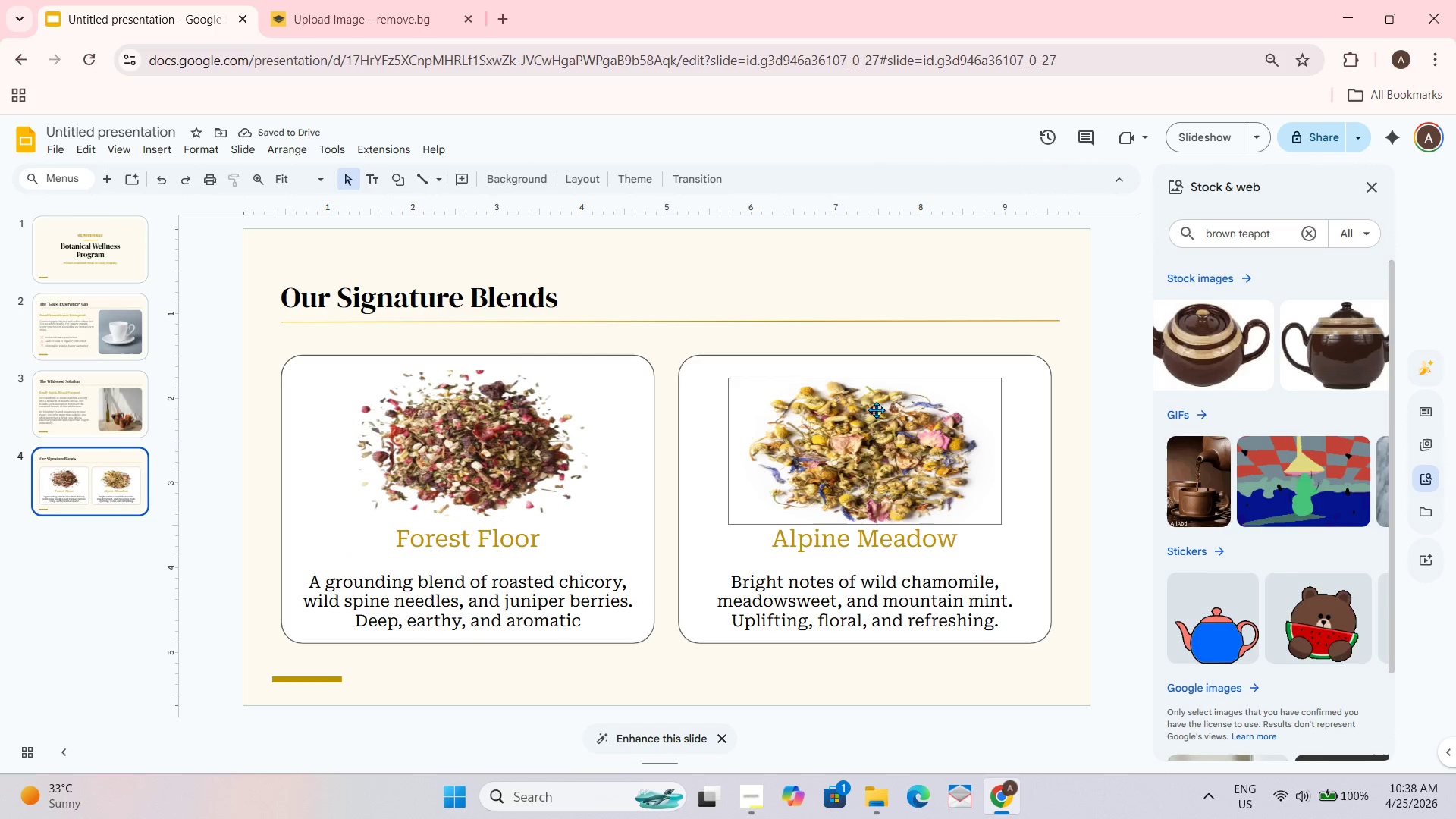 
double_click([507, 419])
 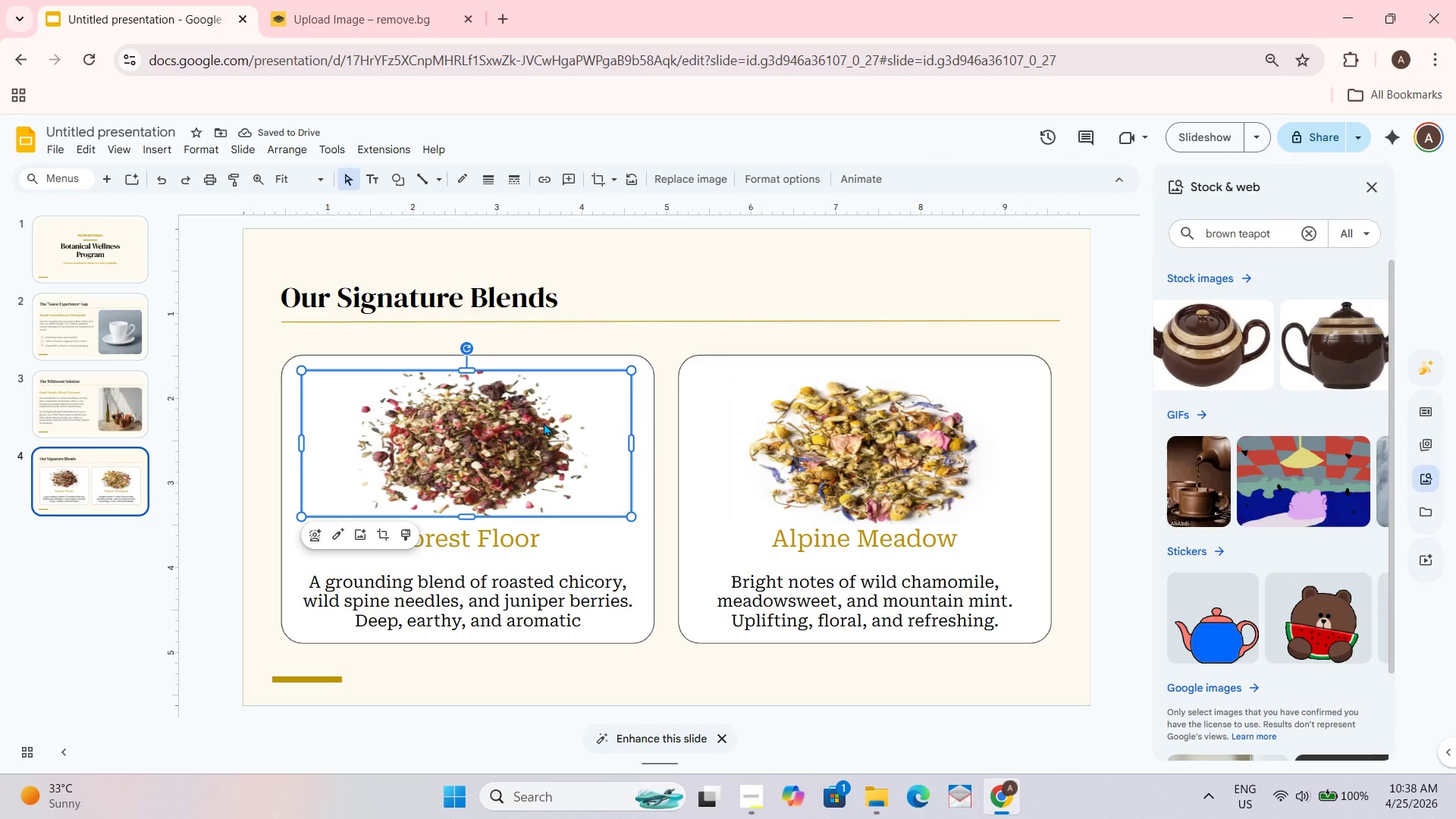 
left_click([976, 488])
 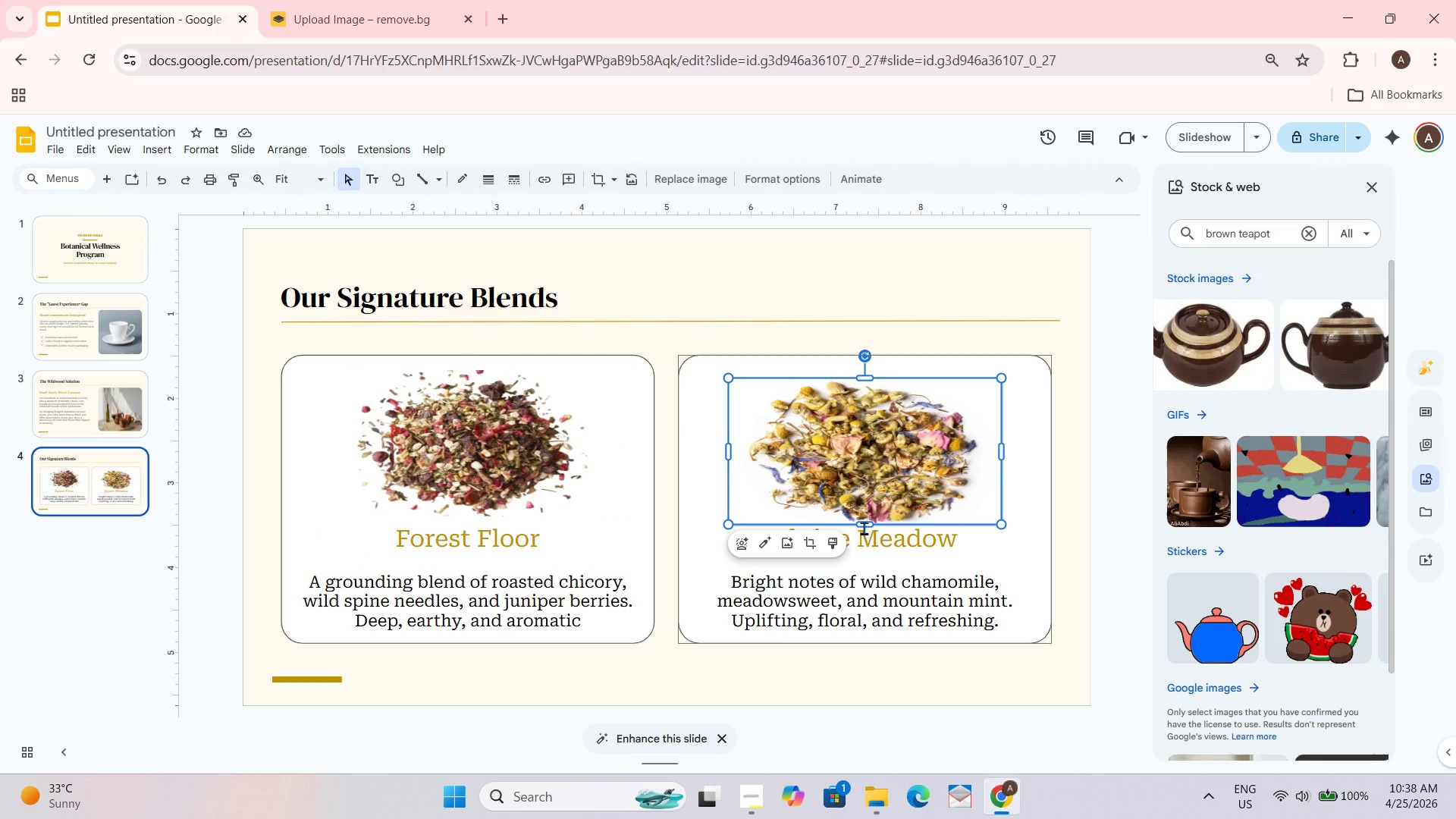 
left_click_drag(start_coordinate=[864, 523], to_coordinate=[867, 513])
 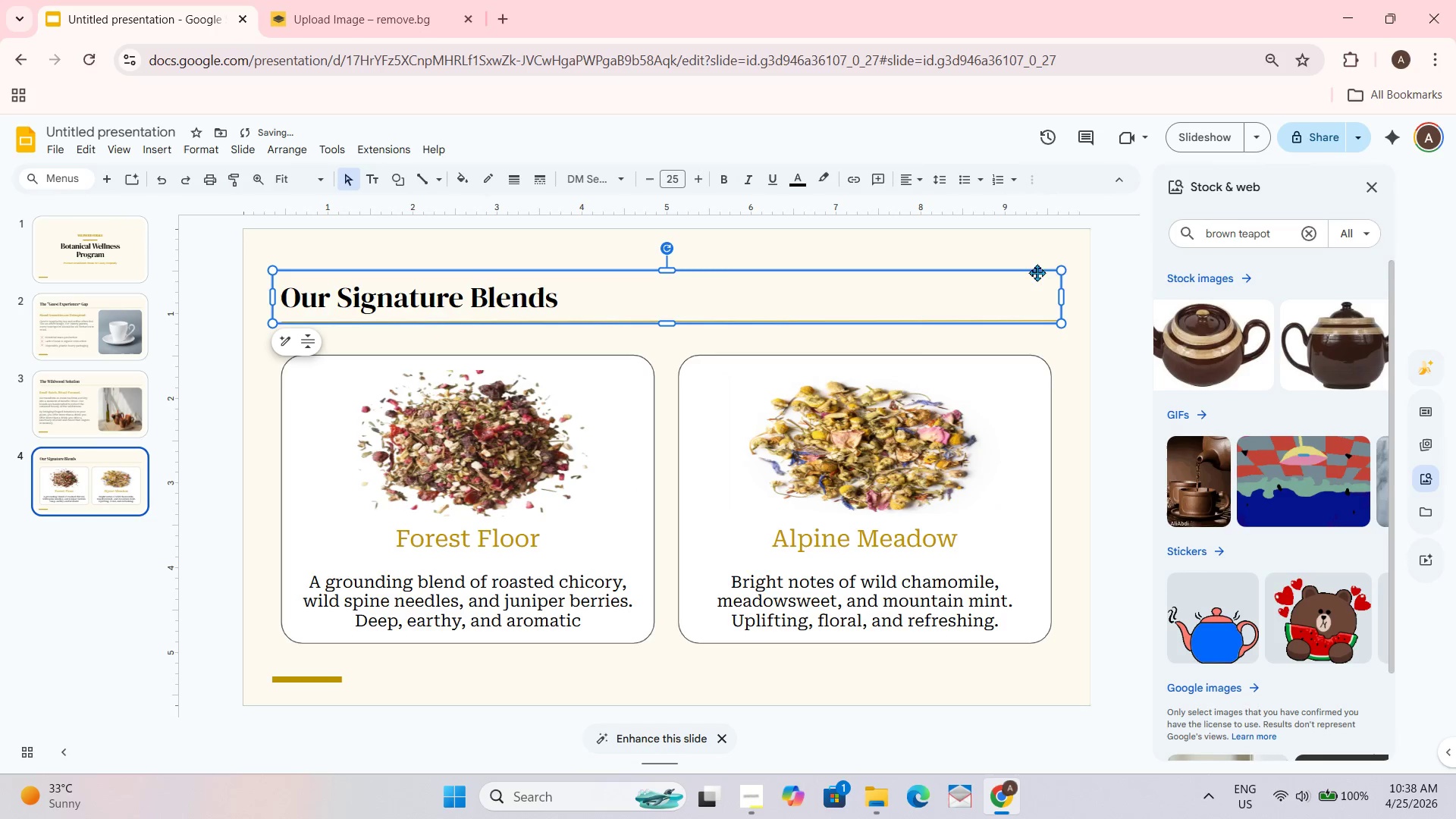 
left_click([1101, 282])
 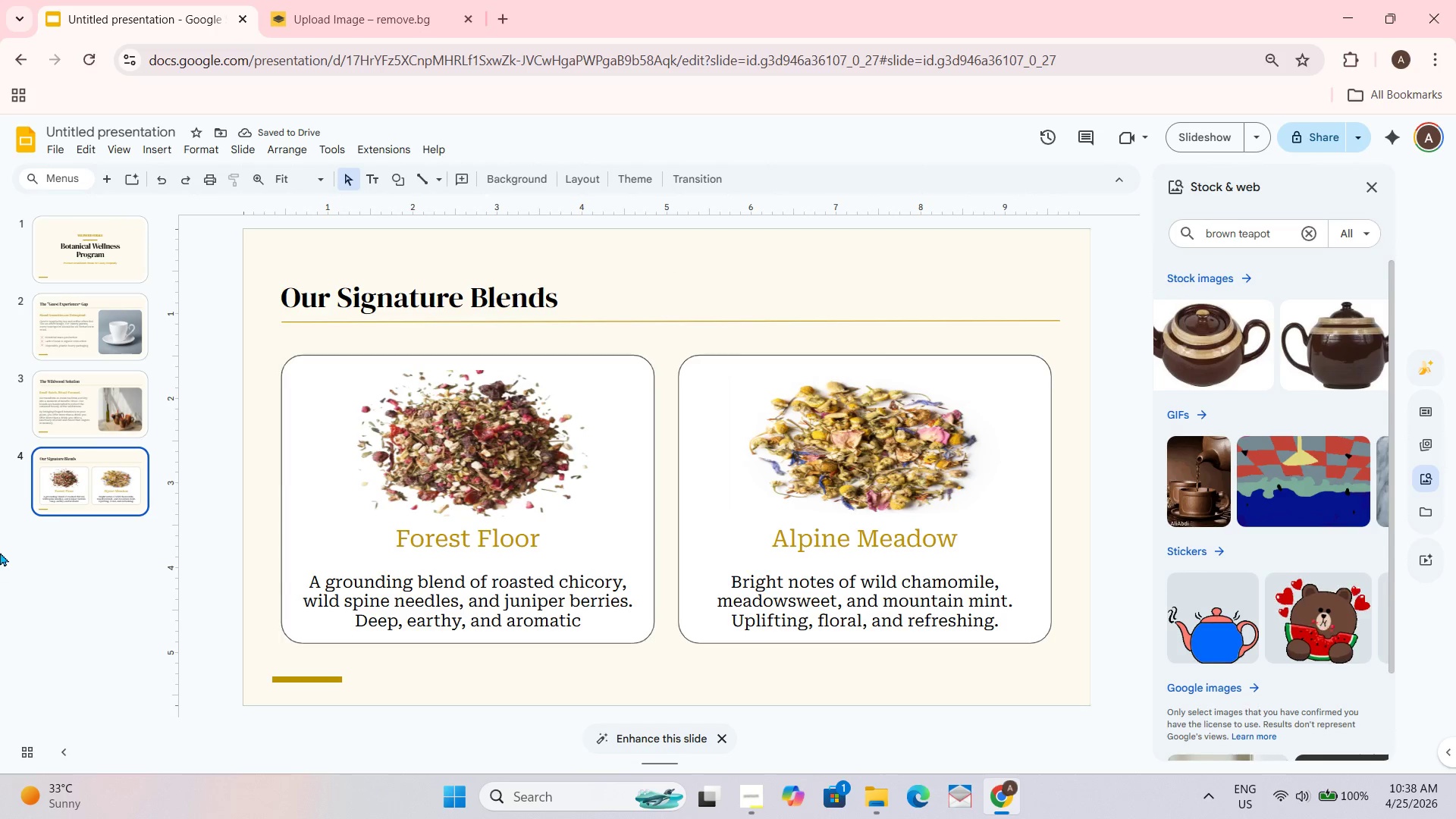 
left_click([89, 477])
 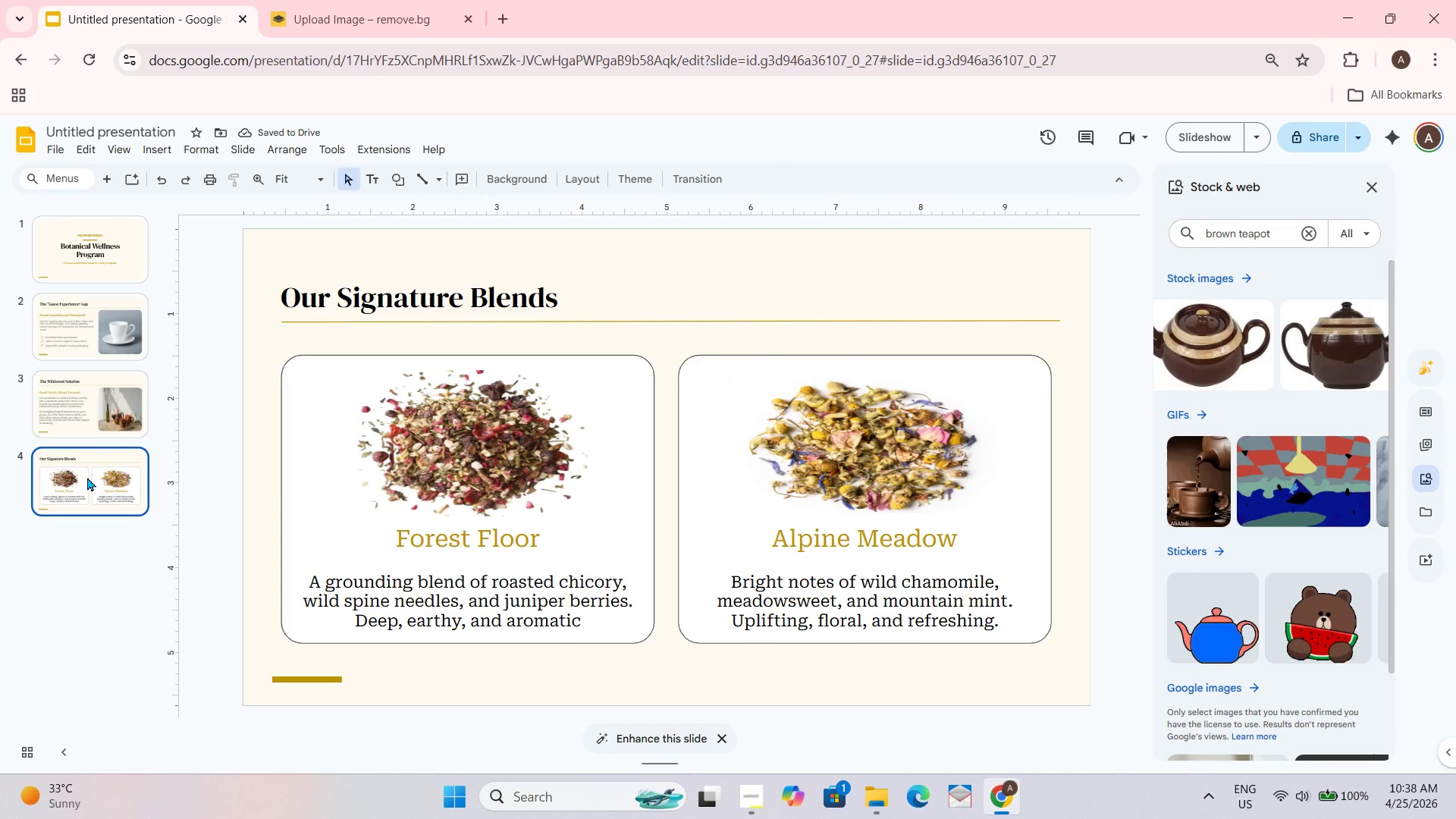 
key(Enter)
 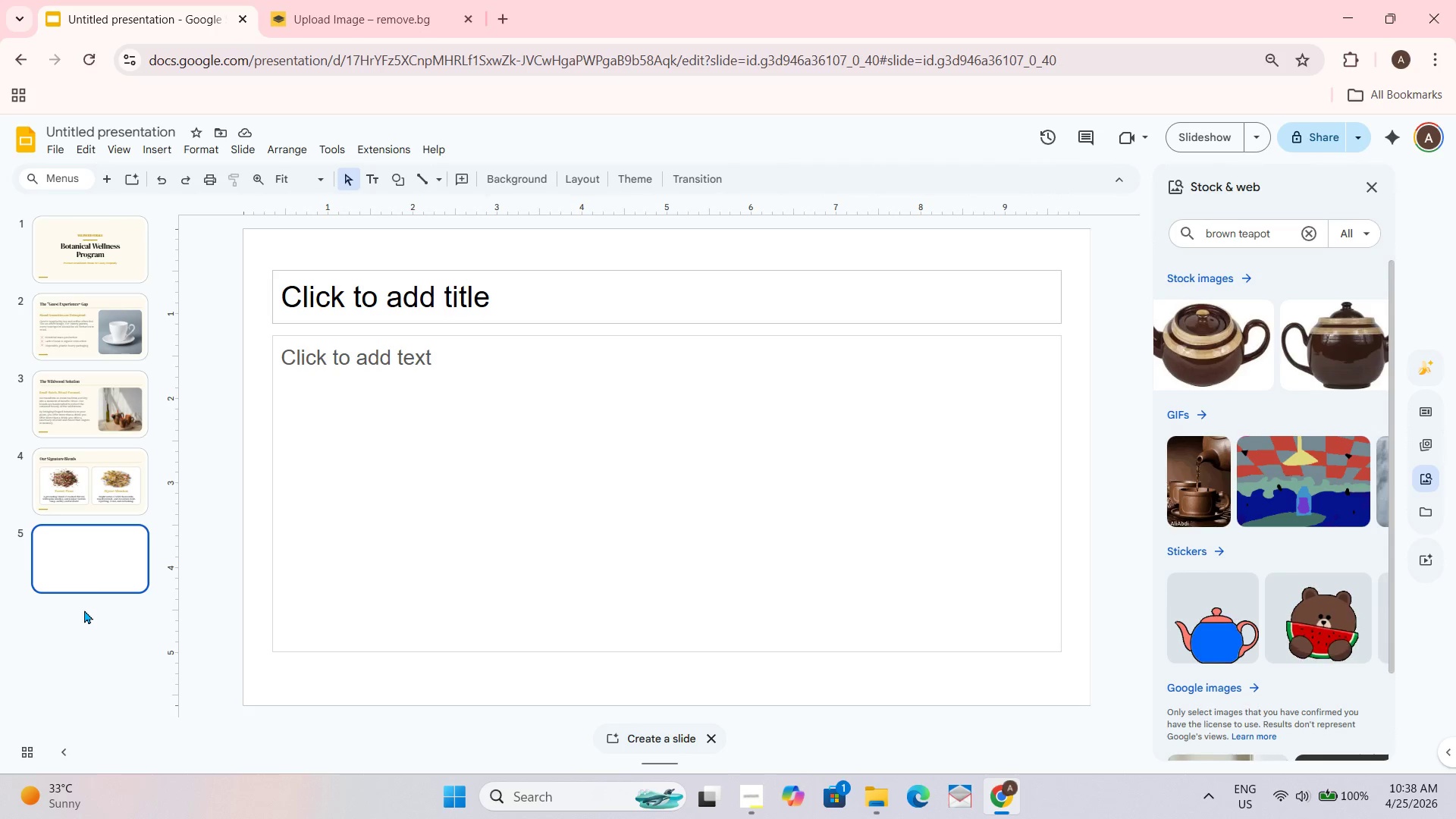 
wait(16.62)
 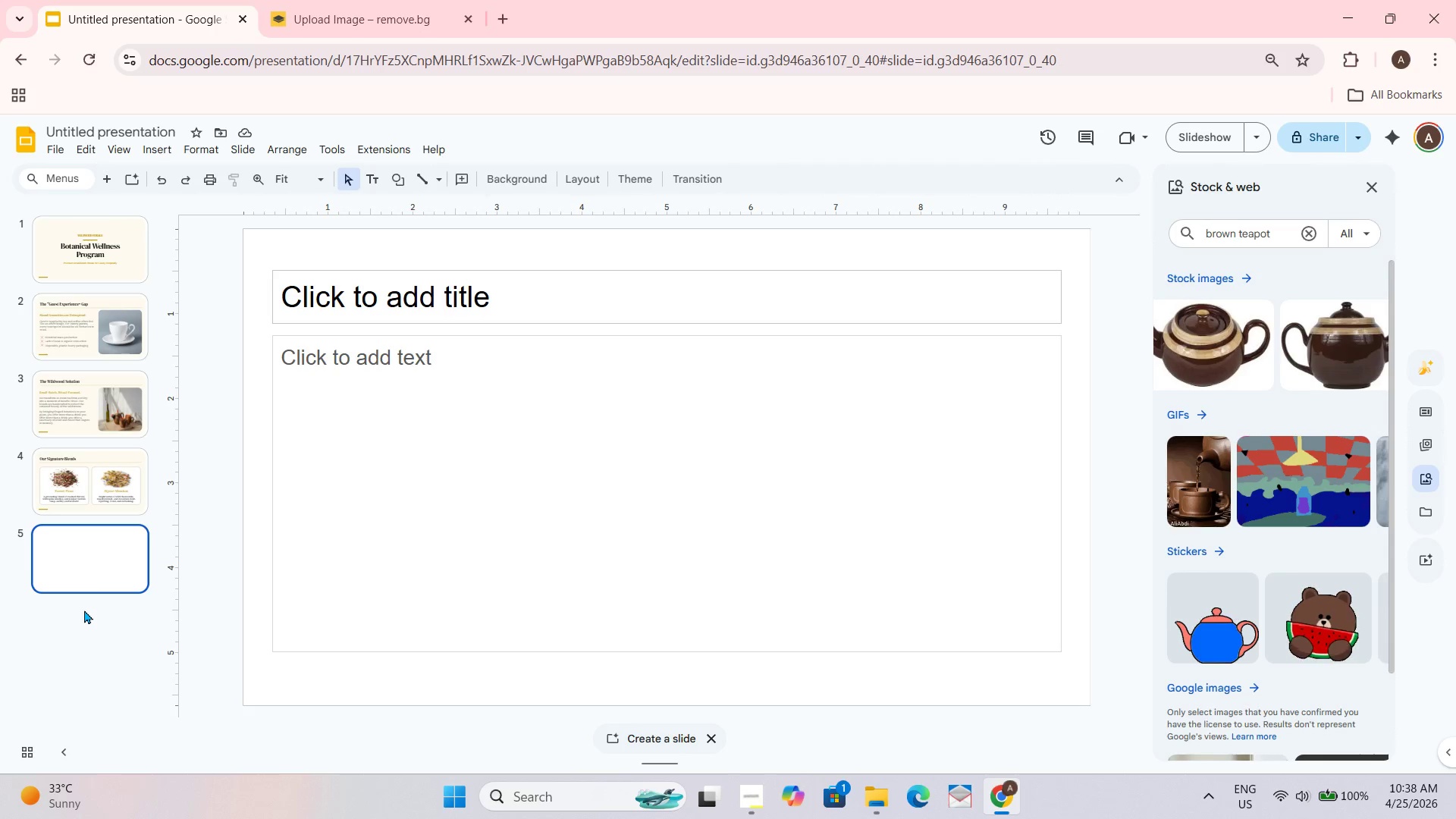 
left_click([309, 677])
 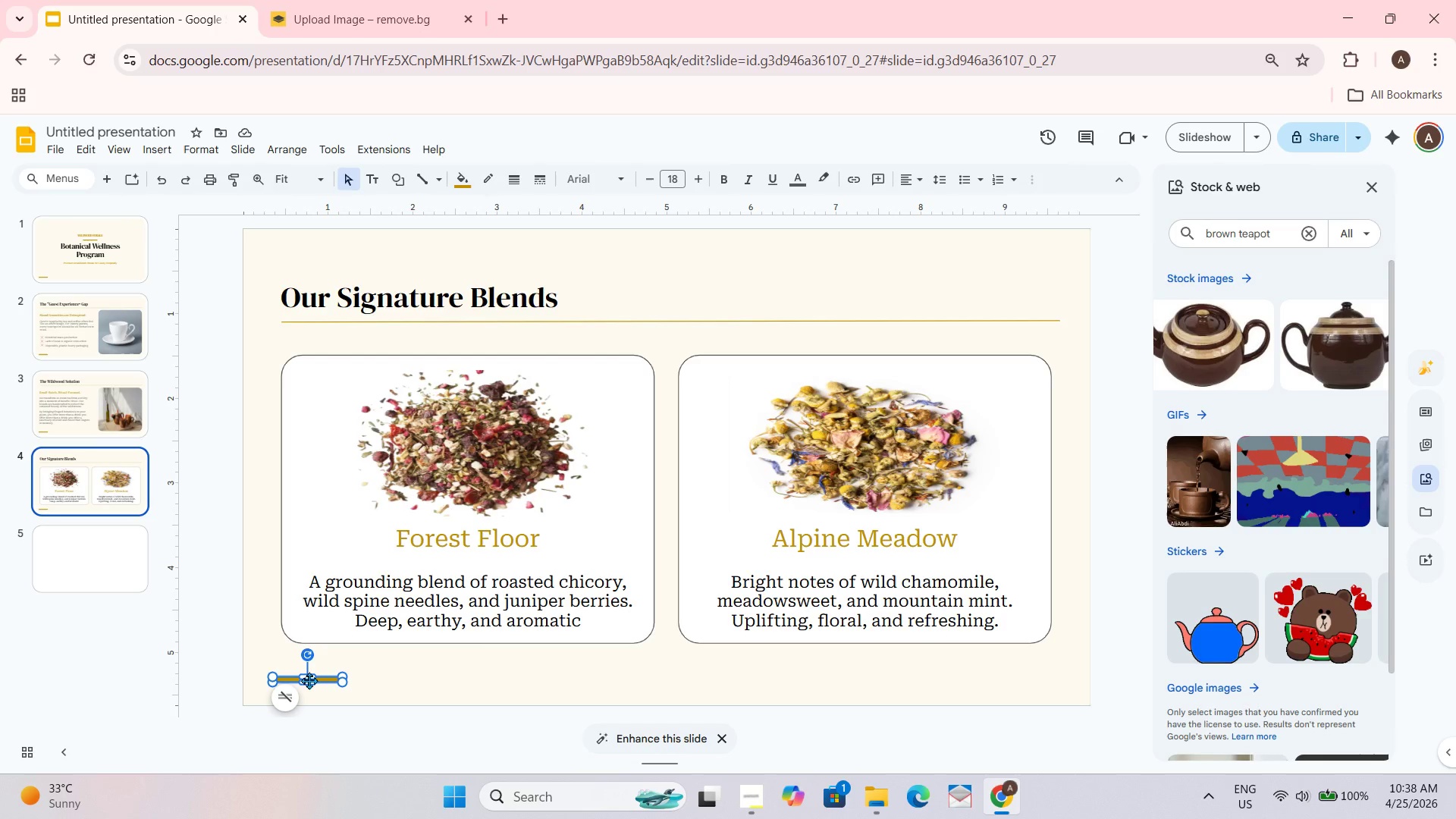 
hold_key(key=ControlLeft, duration=0.62)
 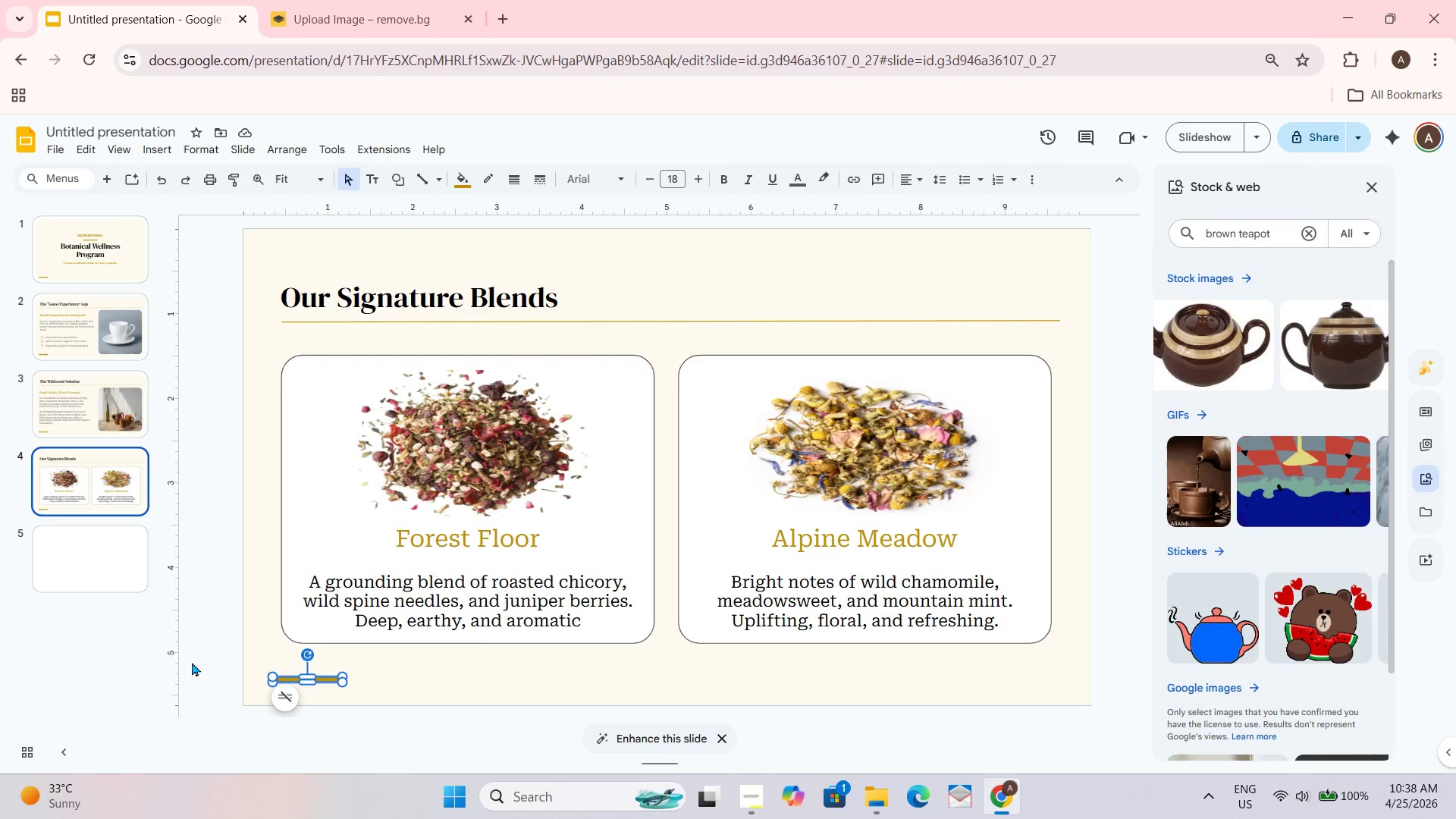 
key(Control+C)
 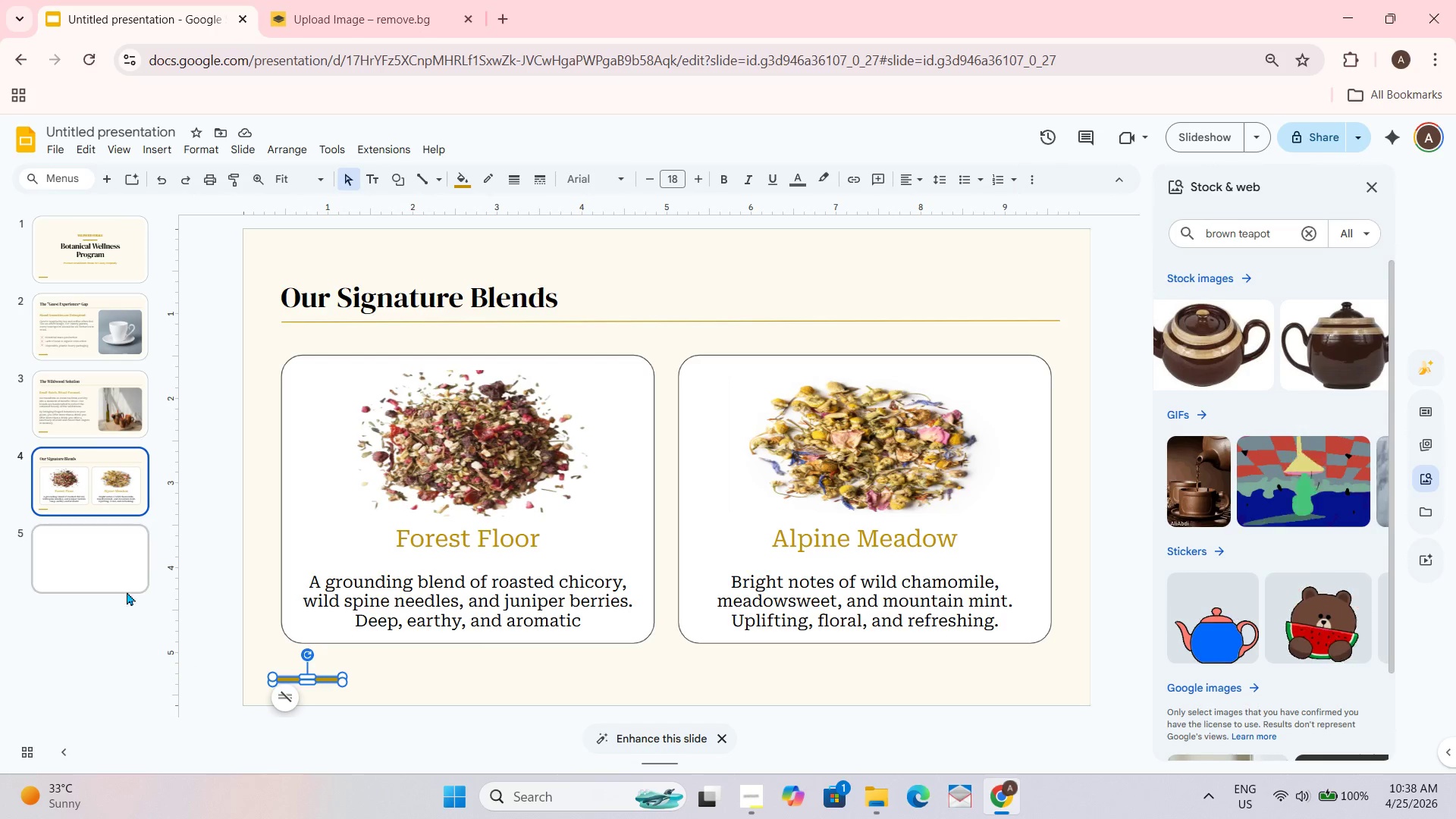 
left_click([127, 566])
 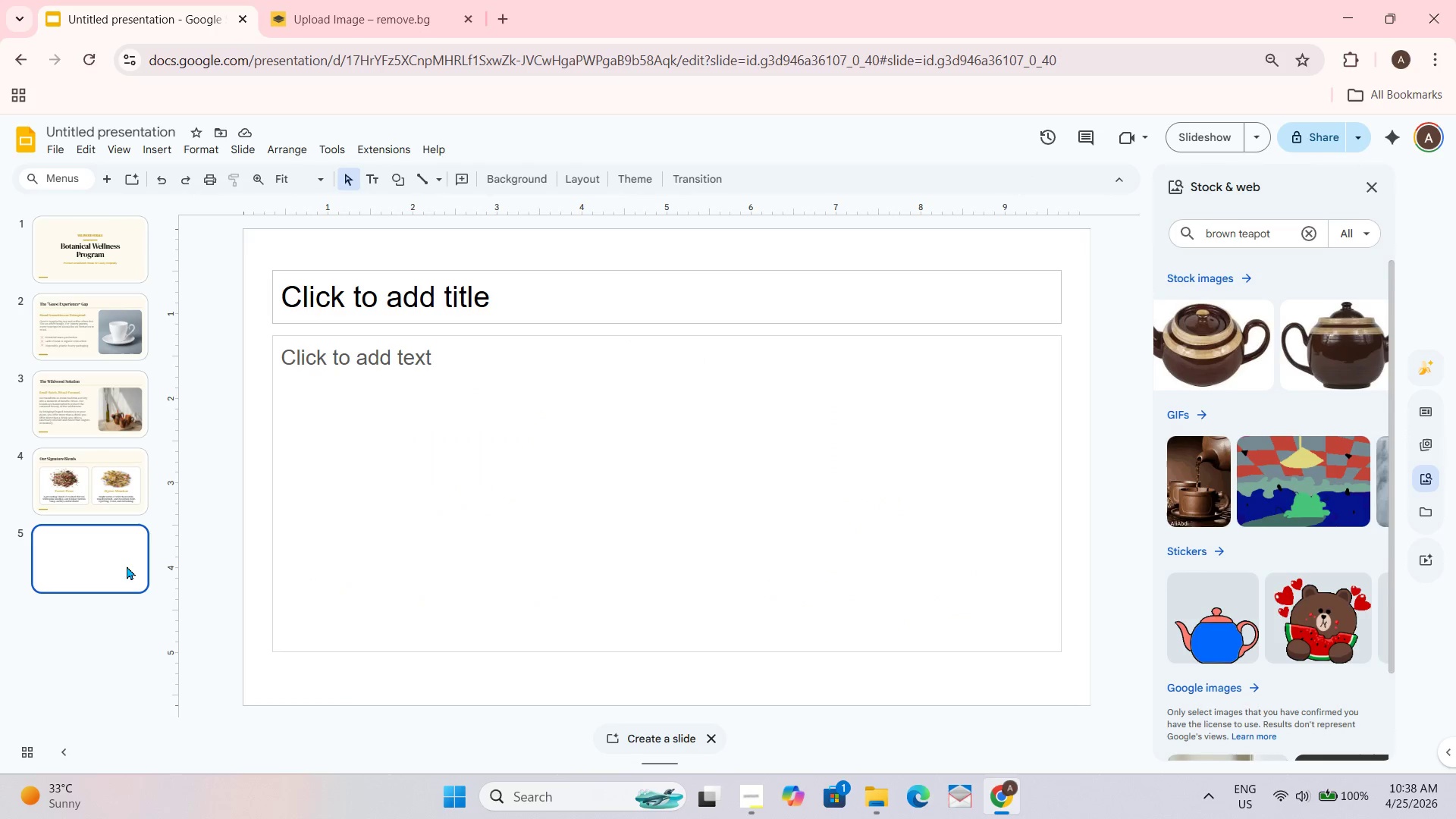 
key(Control+ControlLeft)
 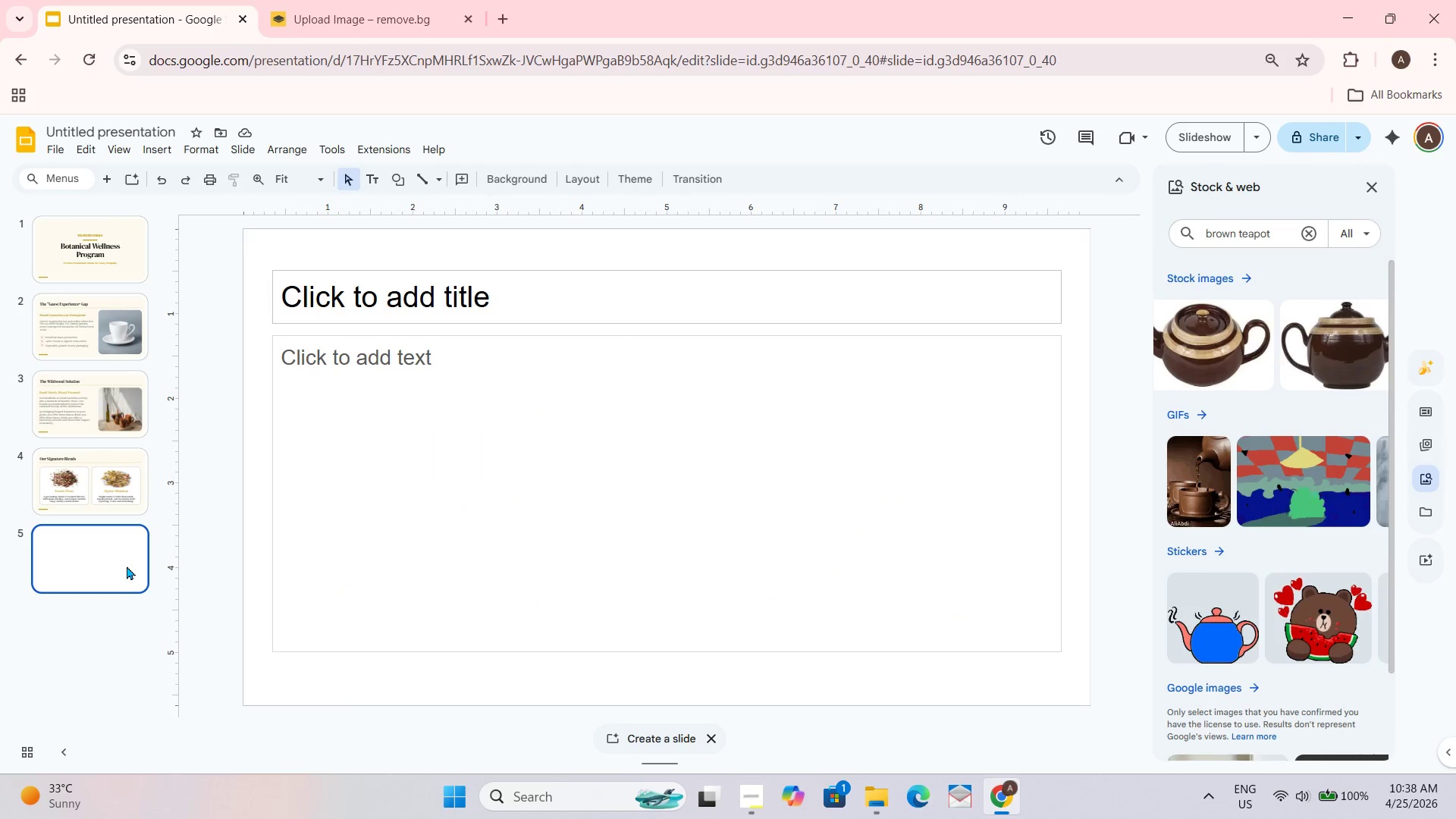 
key(Control+V)
 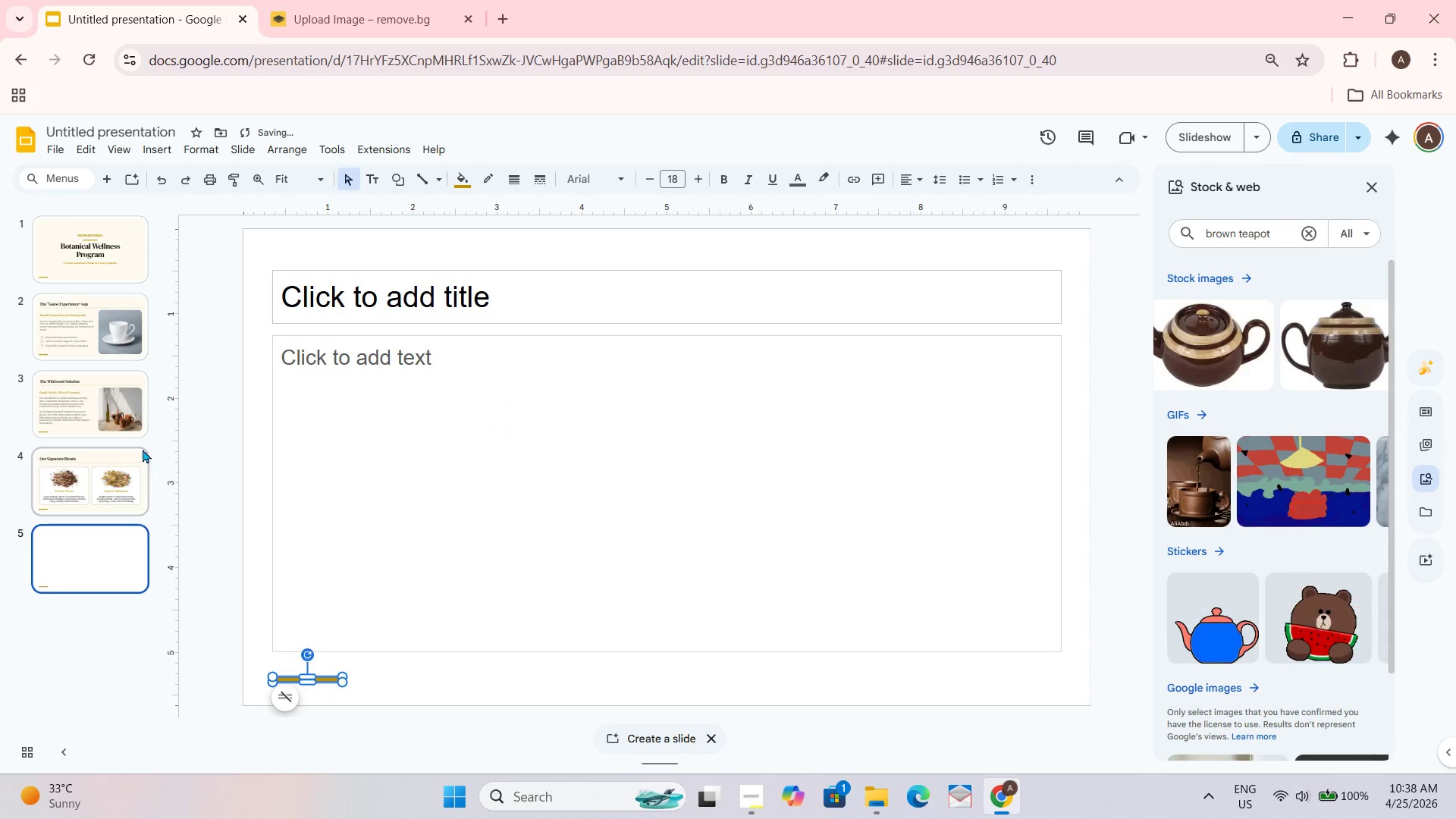 
left_click([105, 475])
 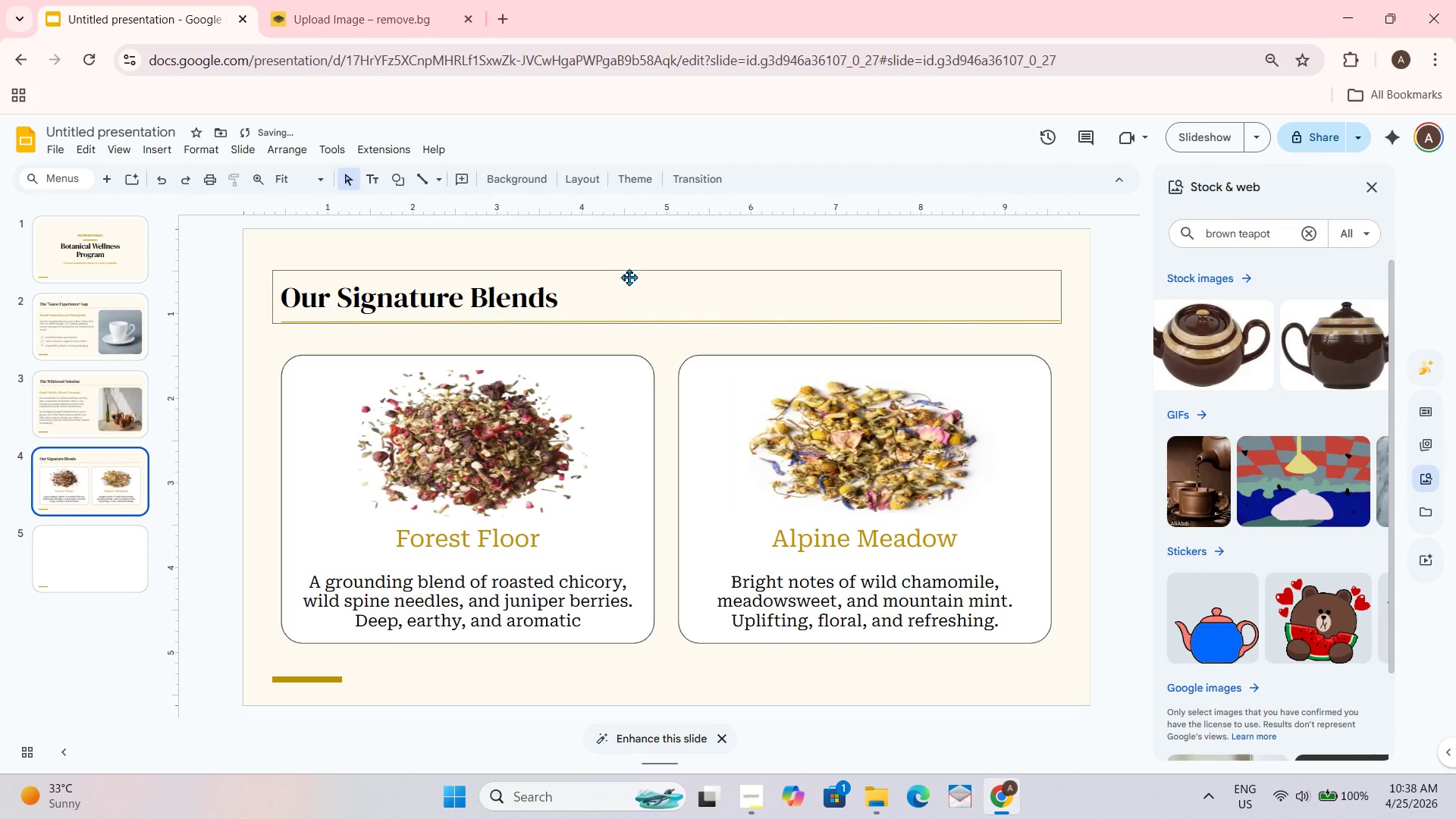 
left_click([635, 271])
 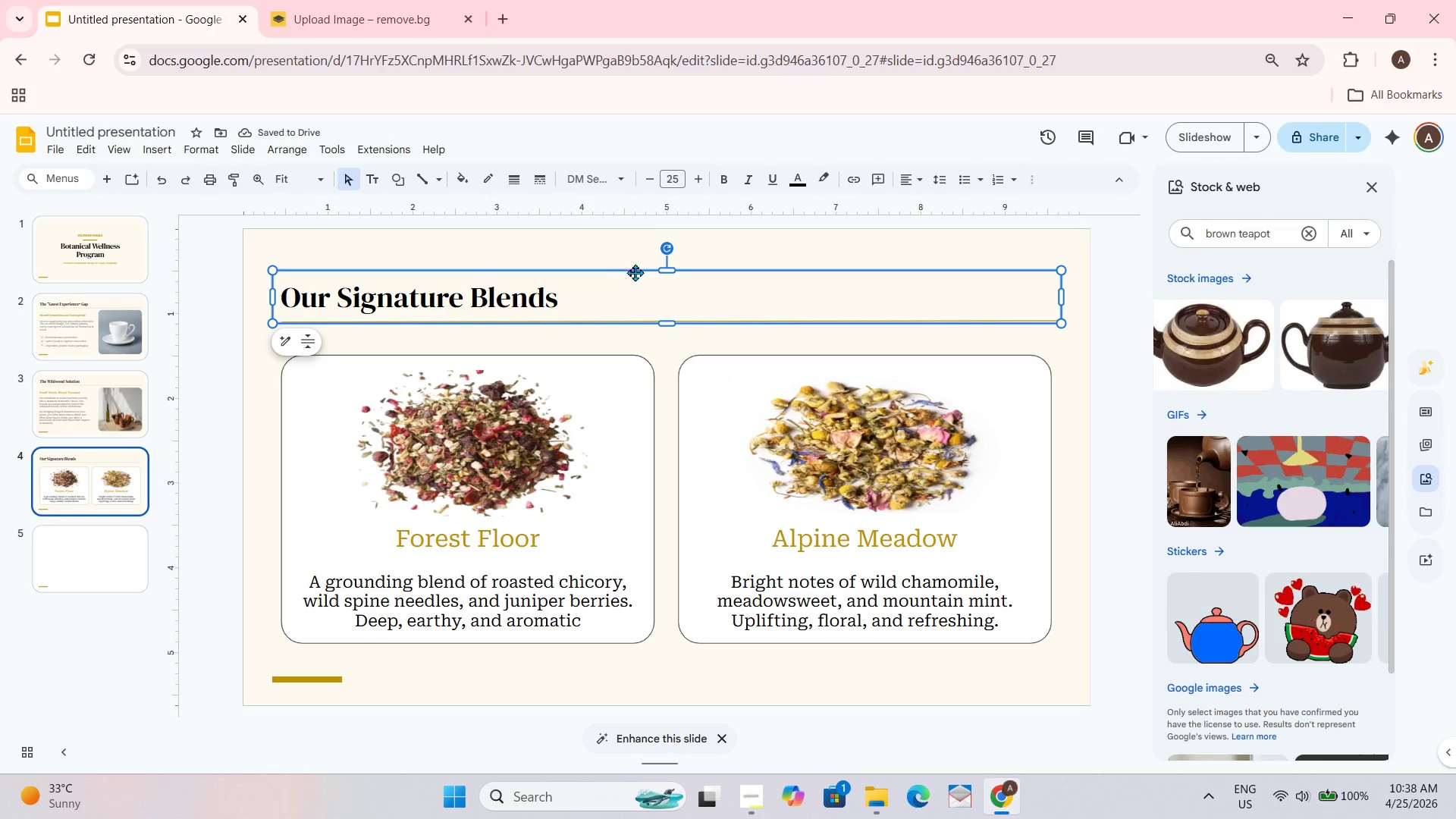 
key(Control+C)
 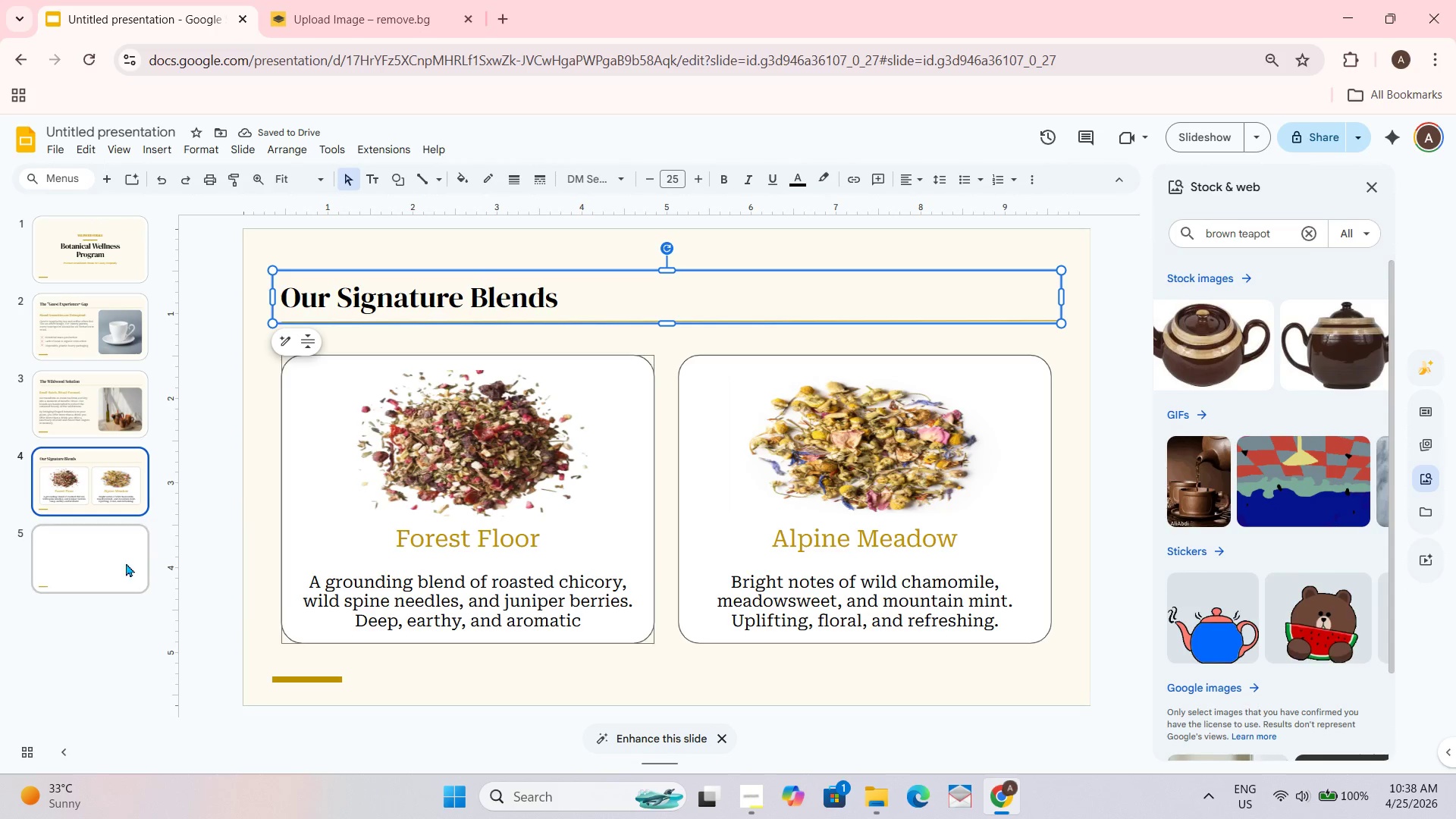 
left_click([105, 572])
 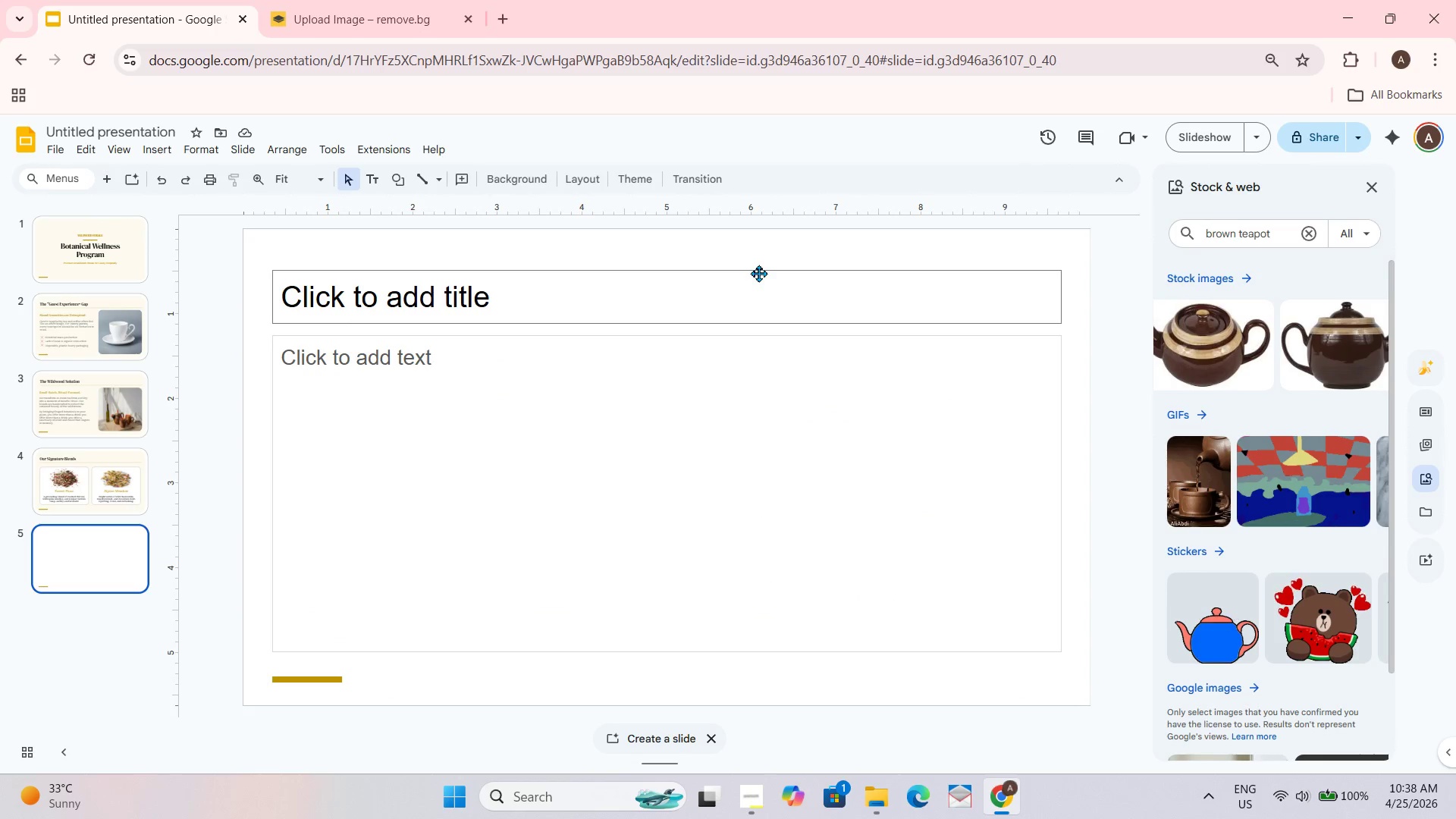 
key(Delete)
 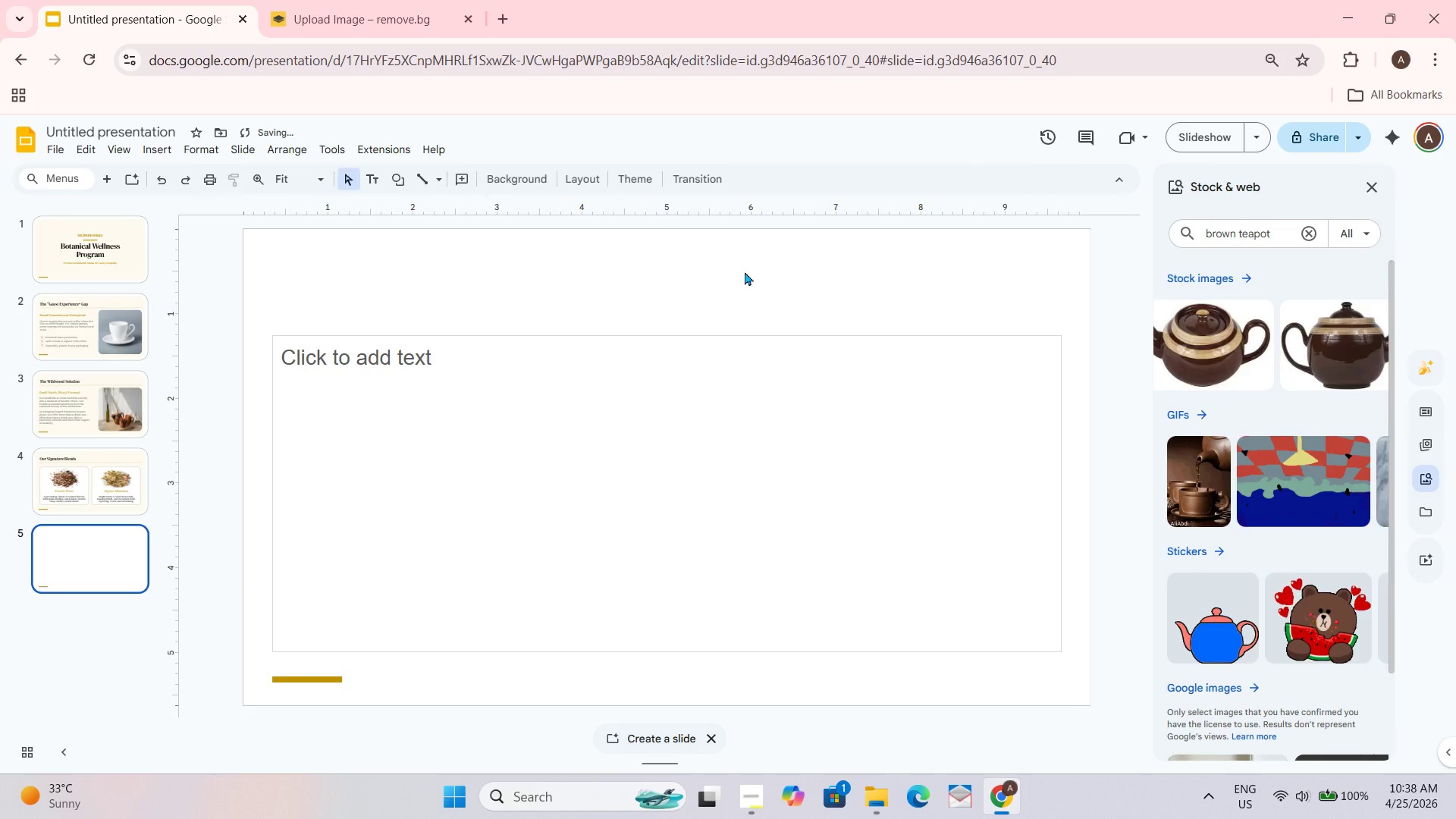 
key(Control+ControlLeft)
 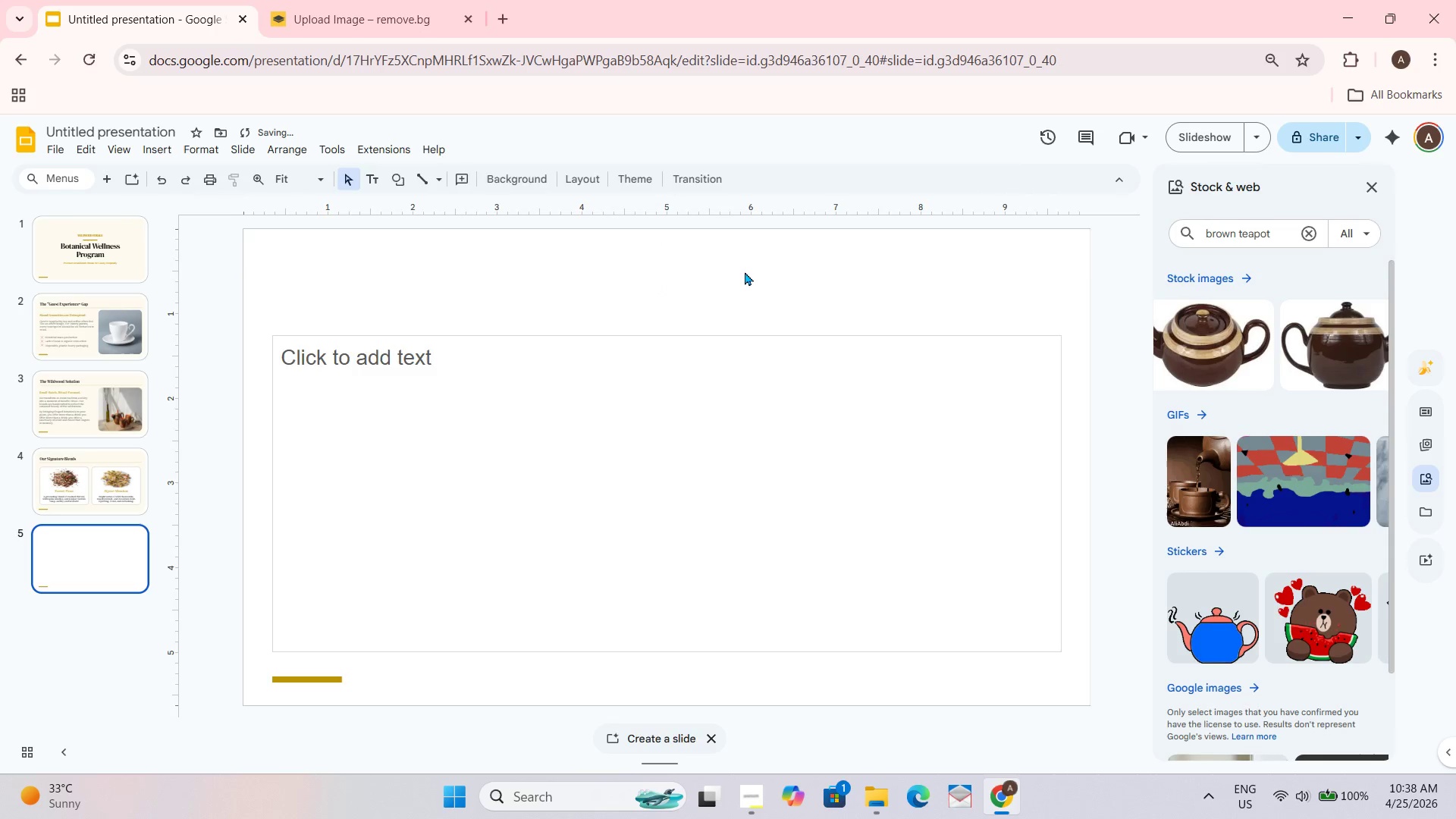 
key(Control+V)
 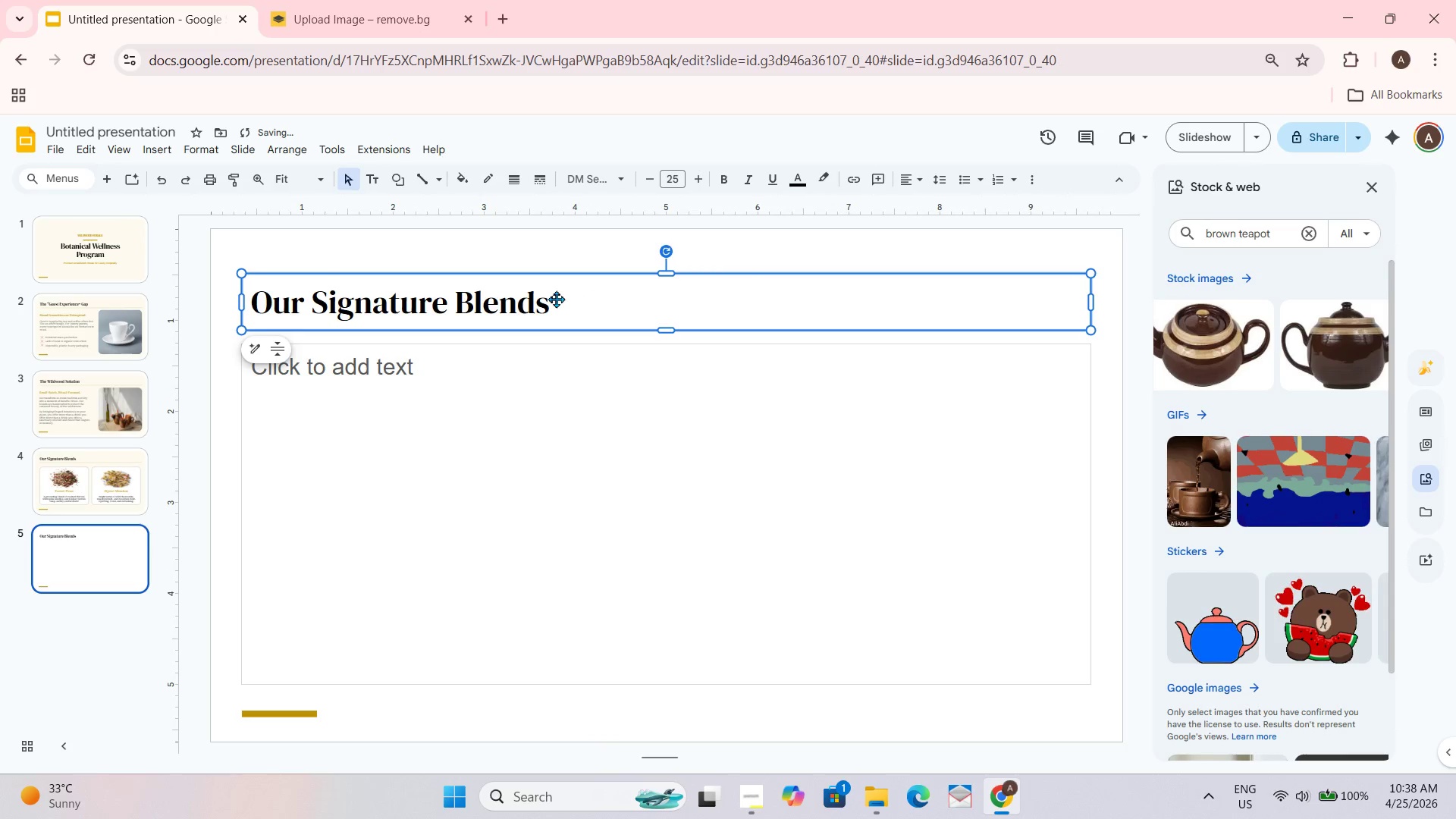 
left_click_drag(start_coordinate=[549, 305], to_coordinate=[187, 353])
 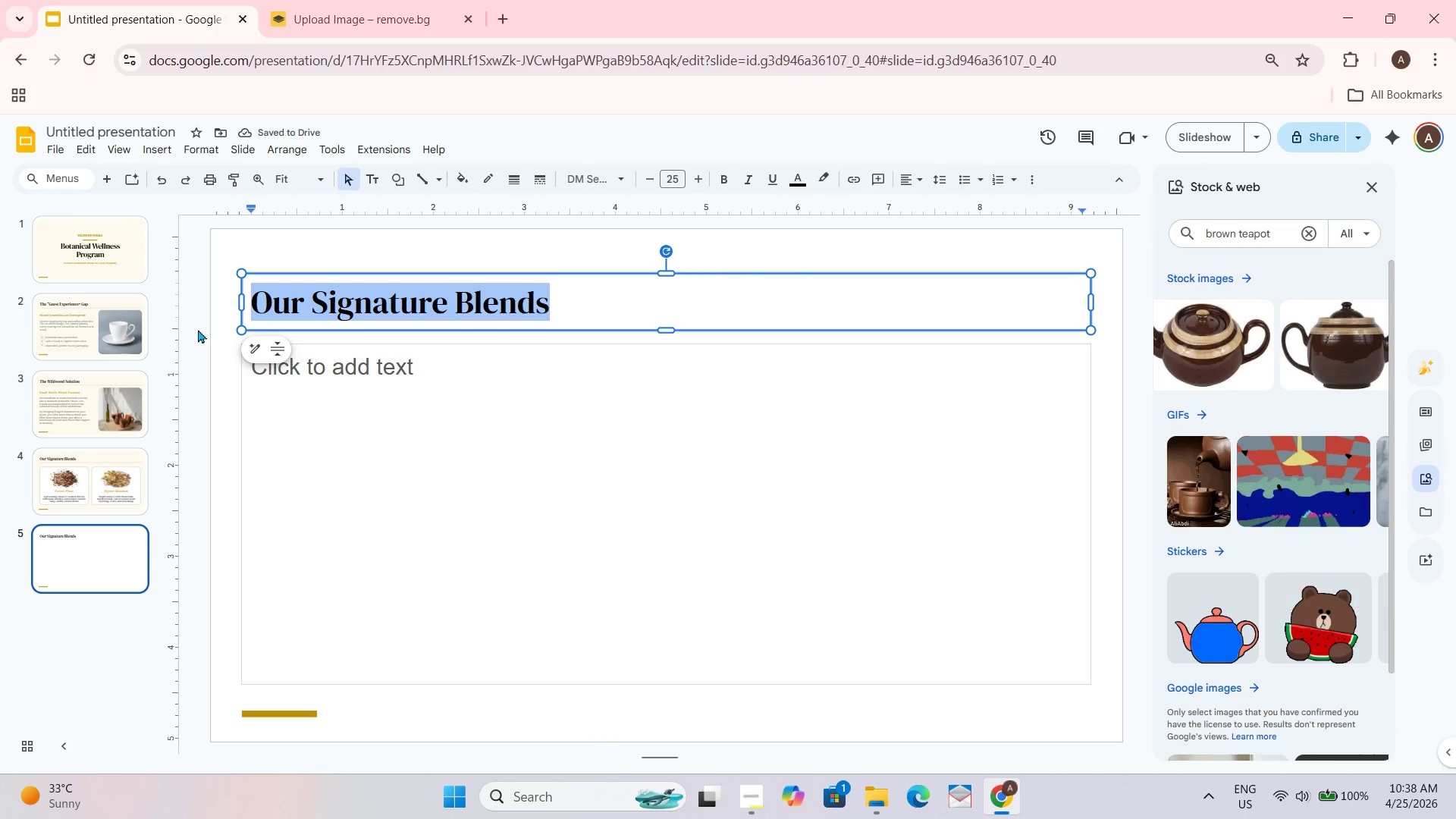 
type(Earth-Firsty)
key(Backspace)
 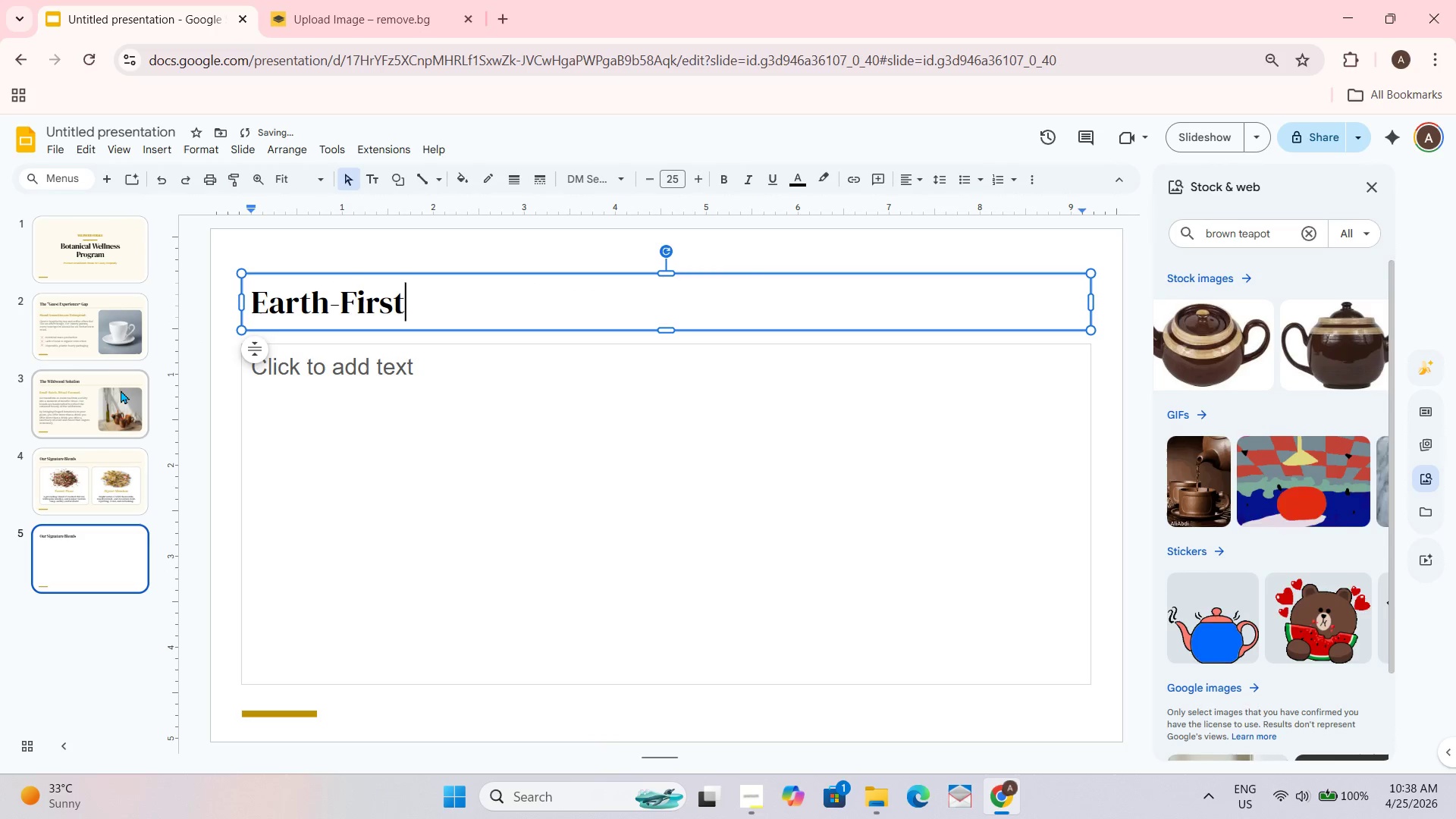 
wait(21.12)
 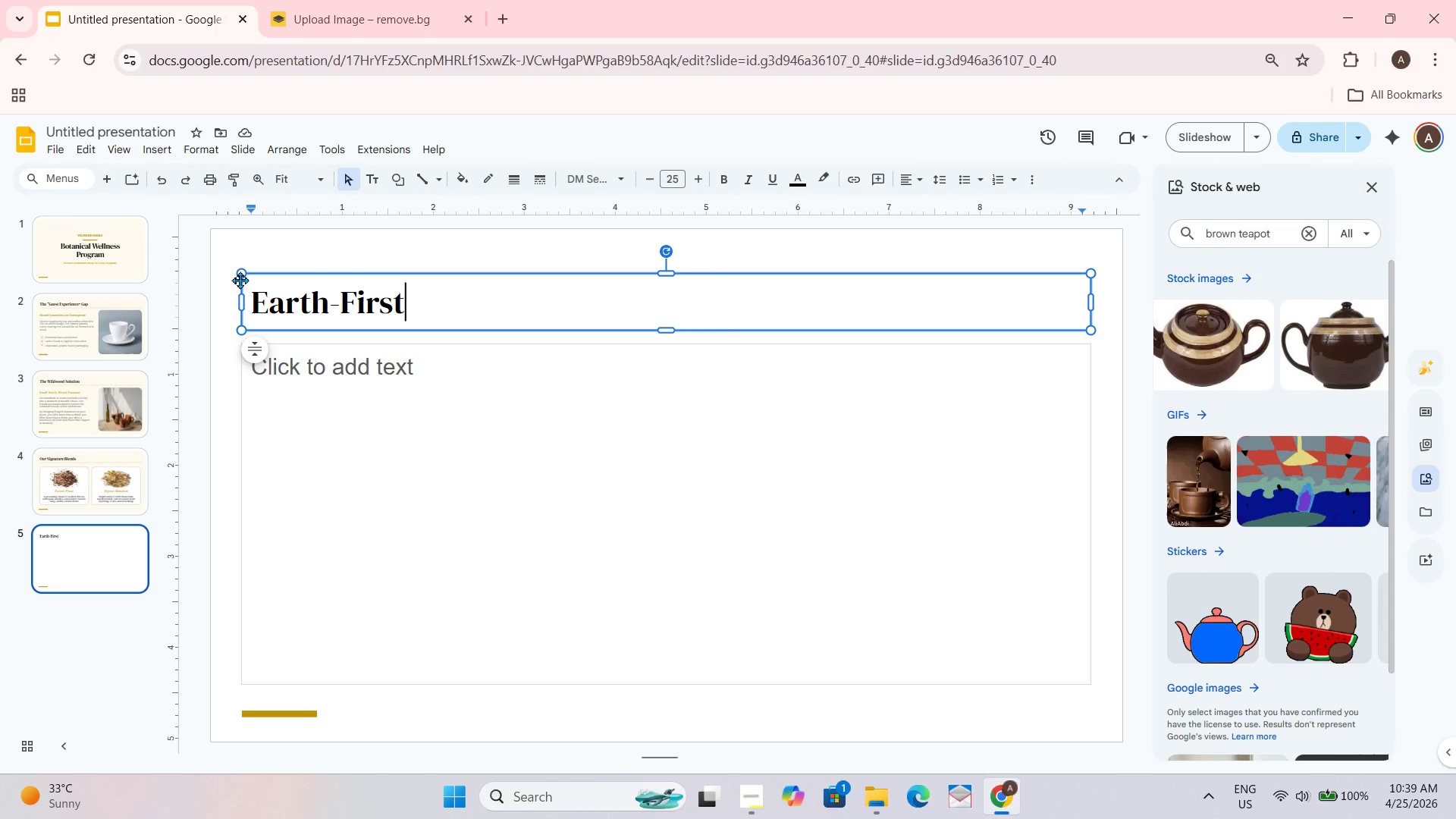 
left_click([605, 172])
 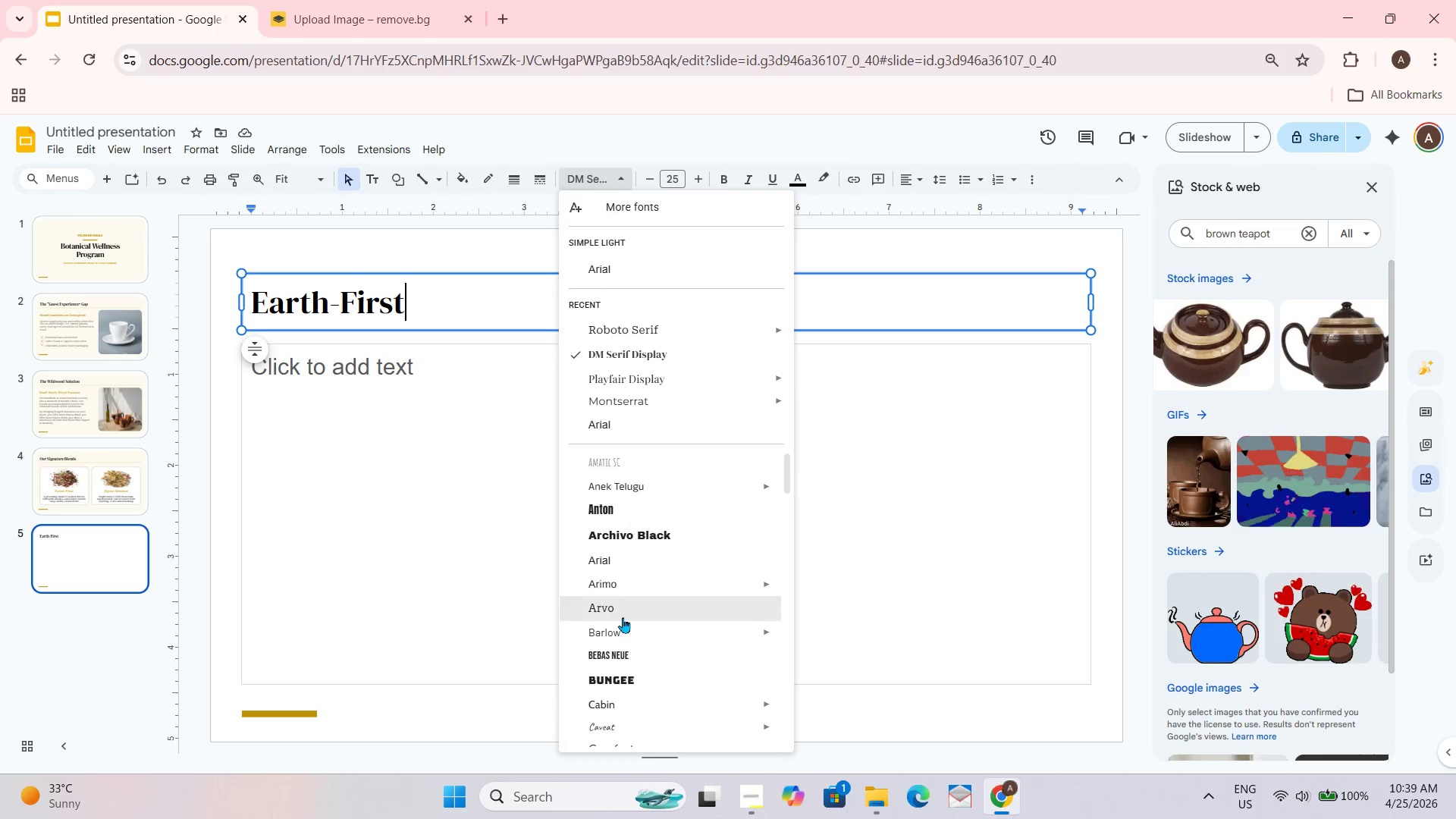 
scroll: coordinate [610, 604], scroll_direction: none, amount: 0.0
 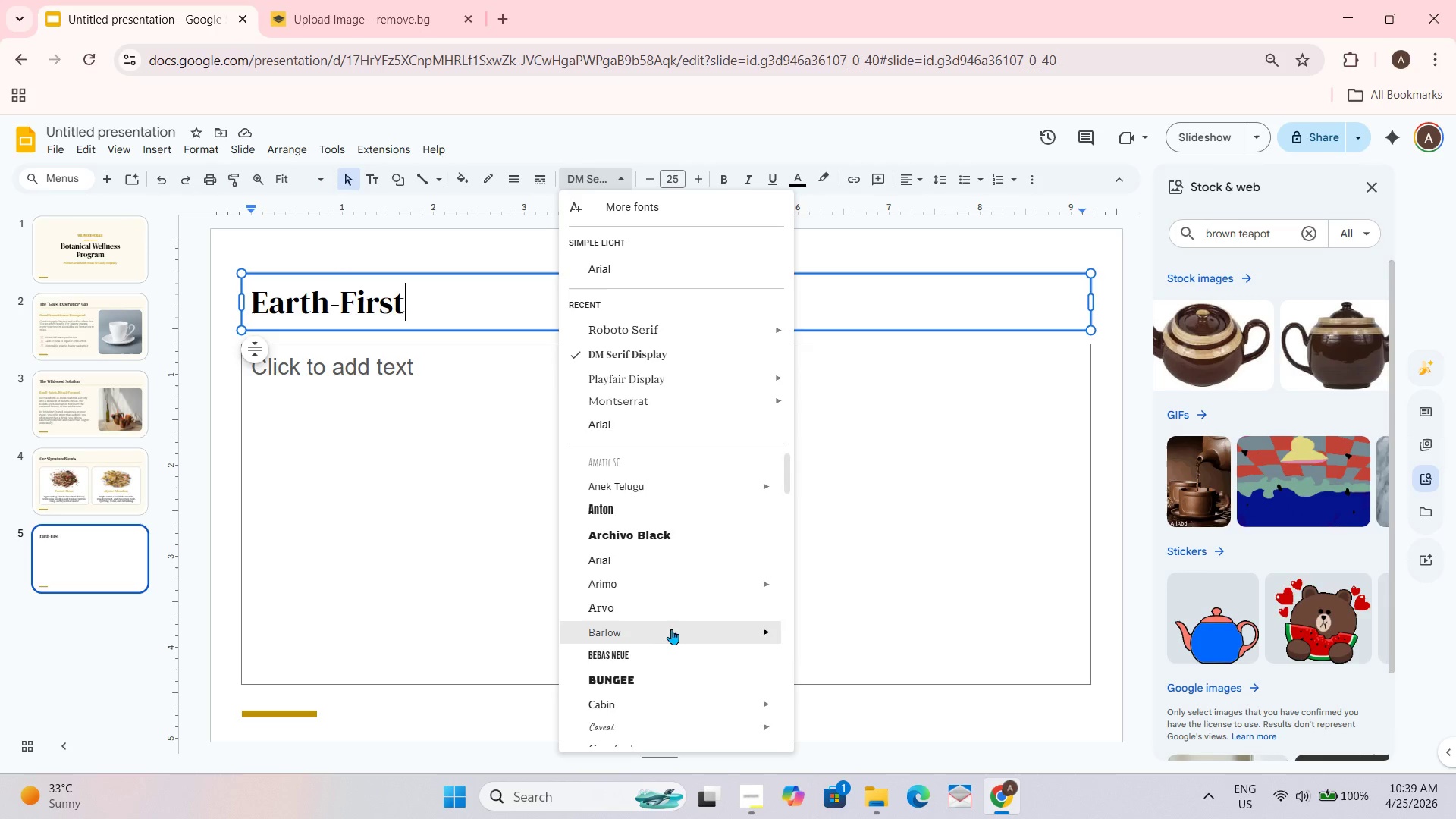 
scroll: coordinate [667, 602], scroll_direction: down, amount: 1.0
 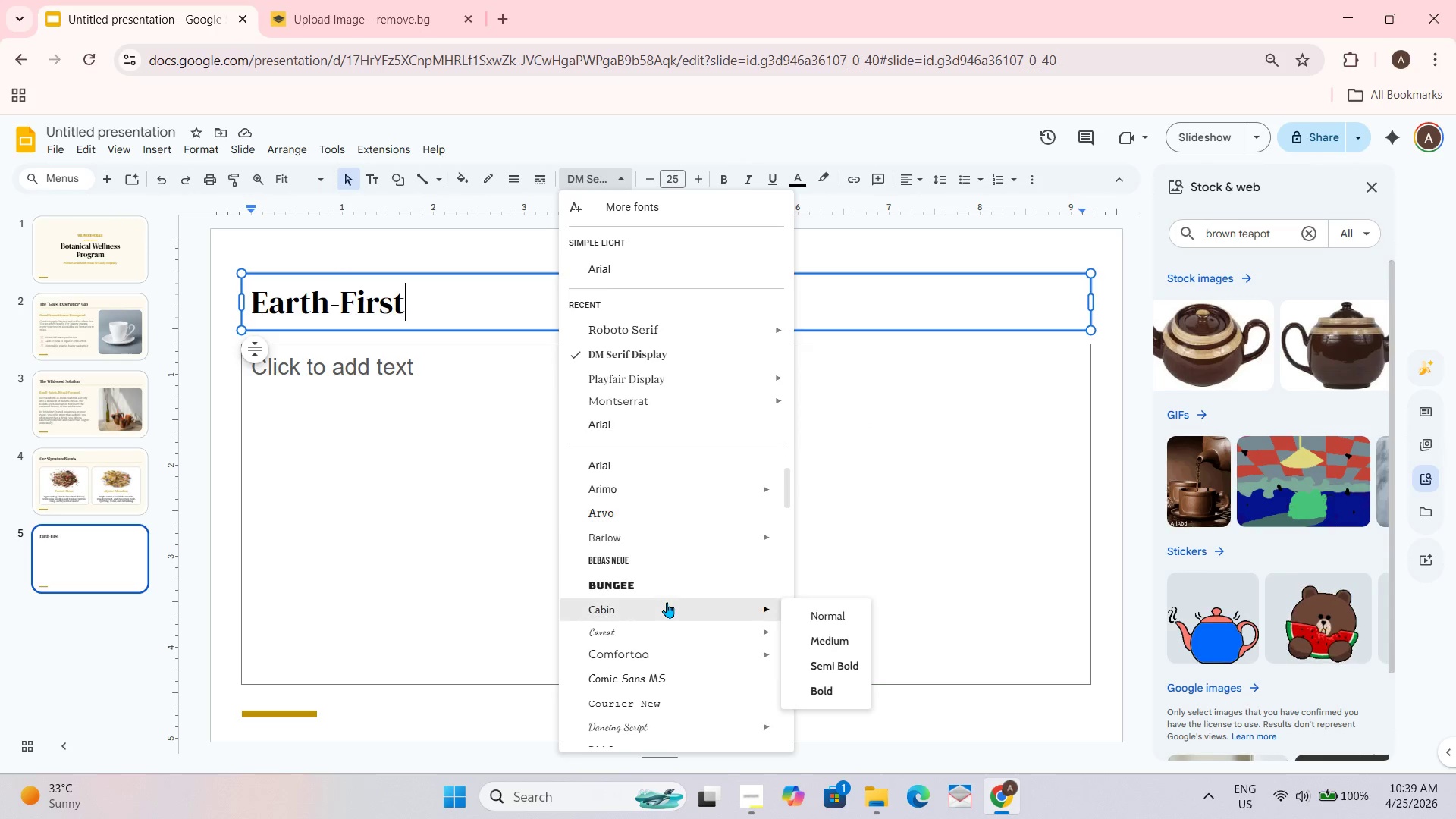 
scroll: coordinate [667, 602], scroll_direction: up, amount: 1.0
 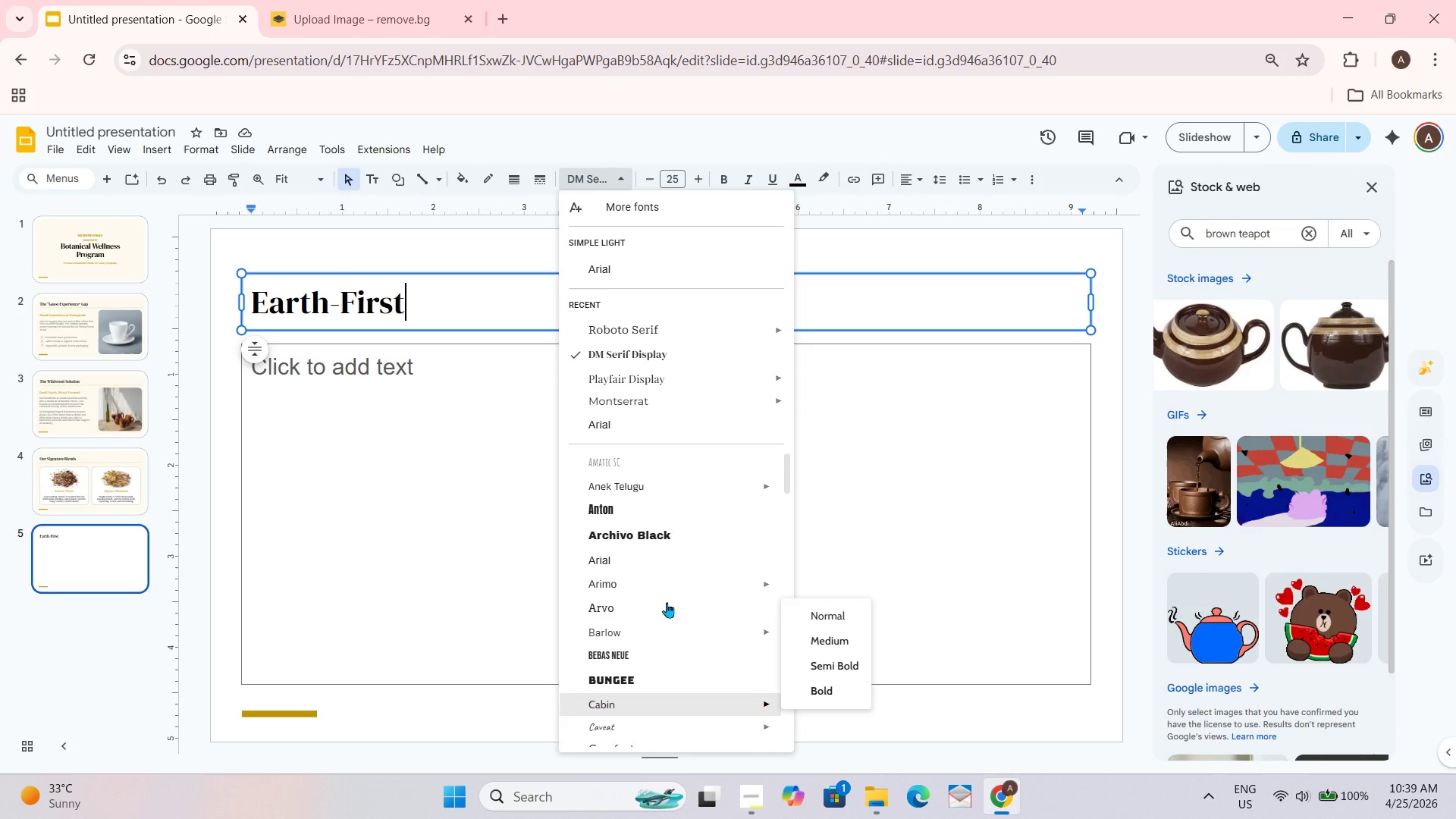 
scroll: coordinate [667, 599], scroll_direction: none, amount: 0.0
 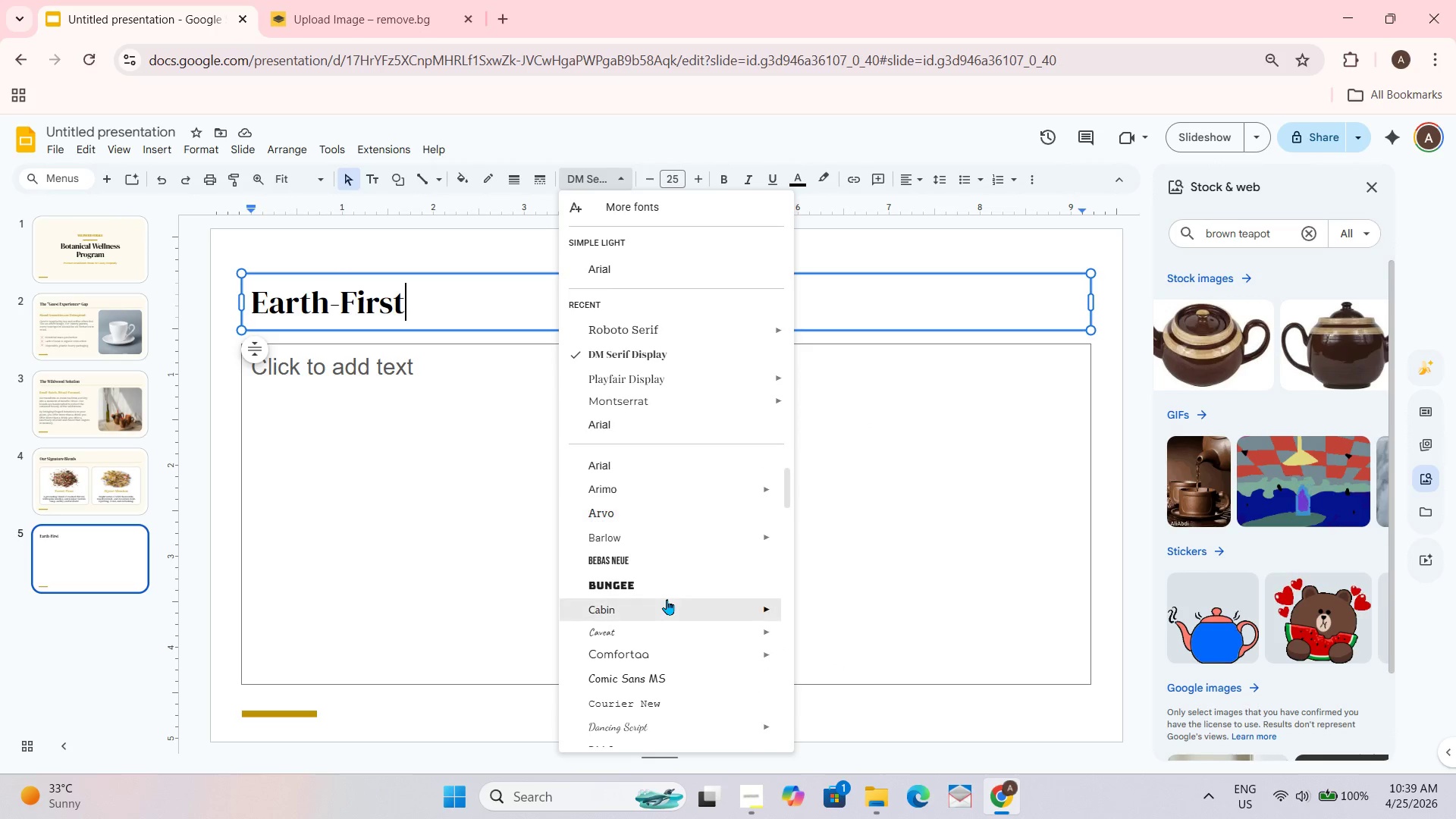 
scroll: coordinate [667, 599], scroll_direction: down, amount: 2.0
 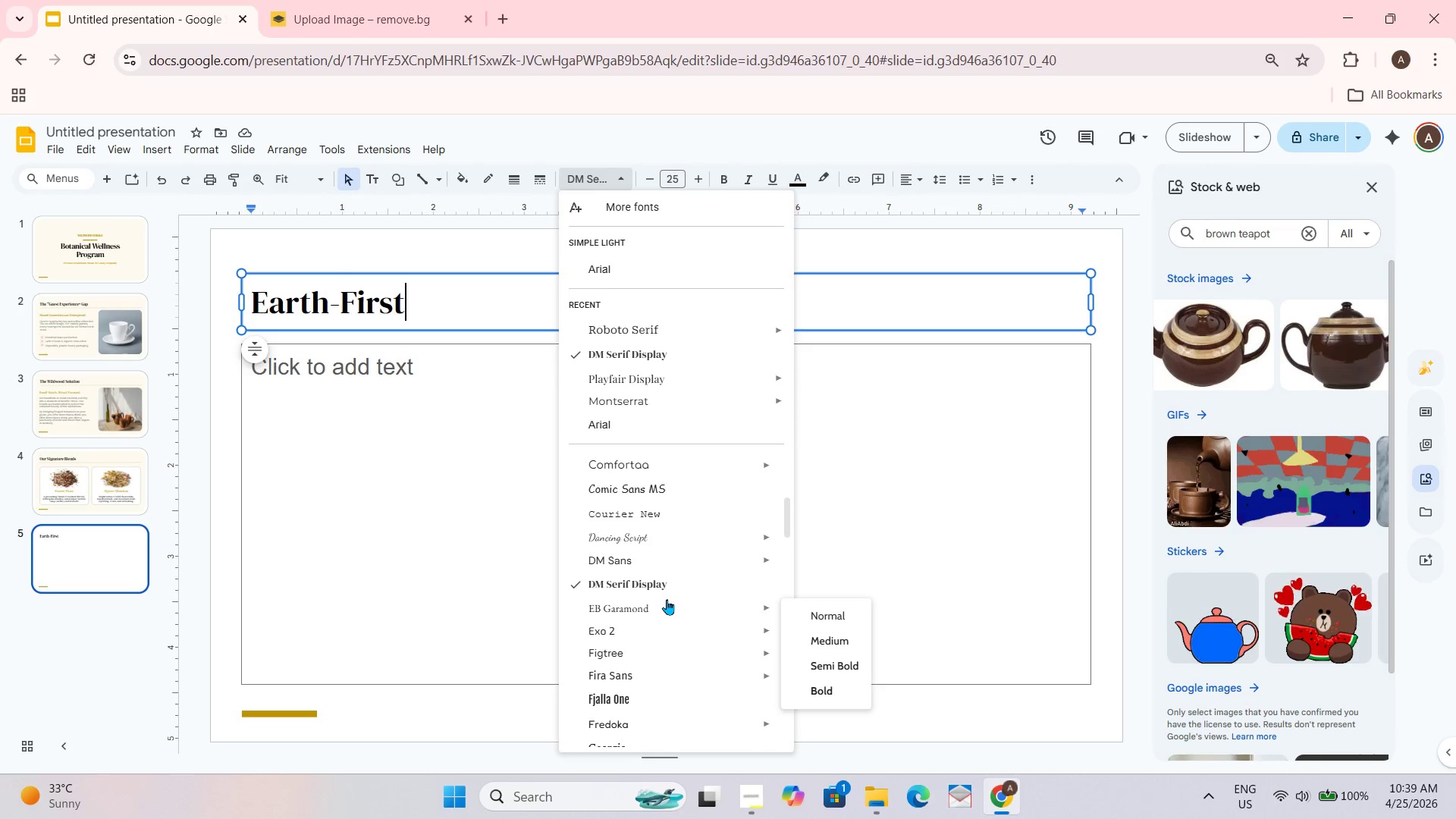 
scroll: coordinate [667, 599], scroll_direction: up, amount: 1.0
 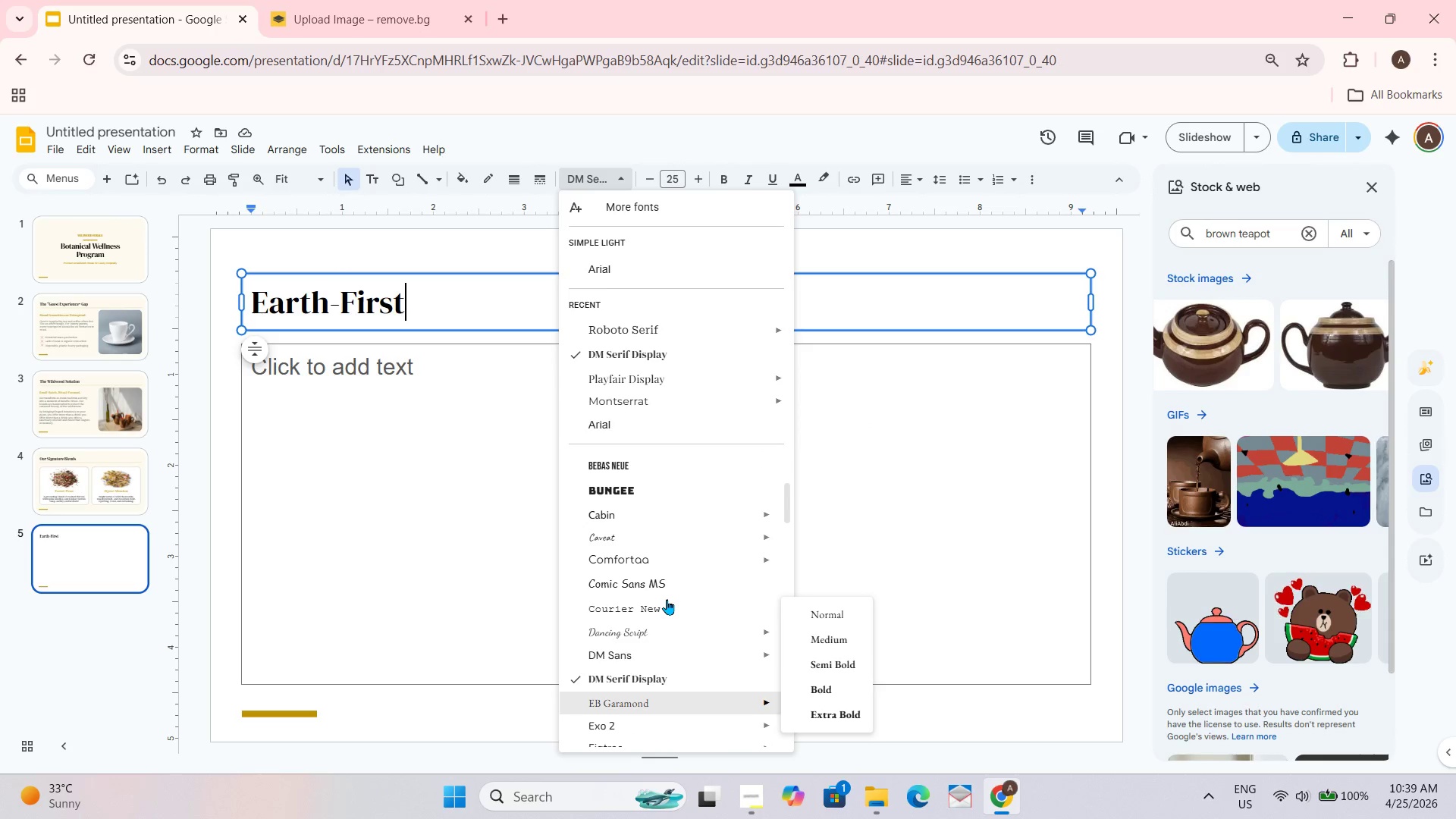 
scroll: coordinate [667, 599], scroll_direction: none, amount: 0.0
 